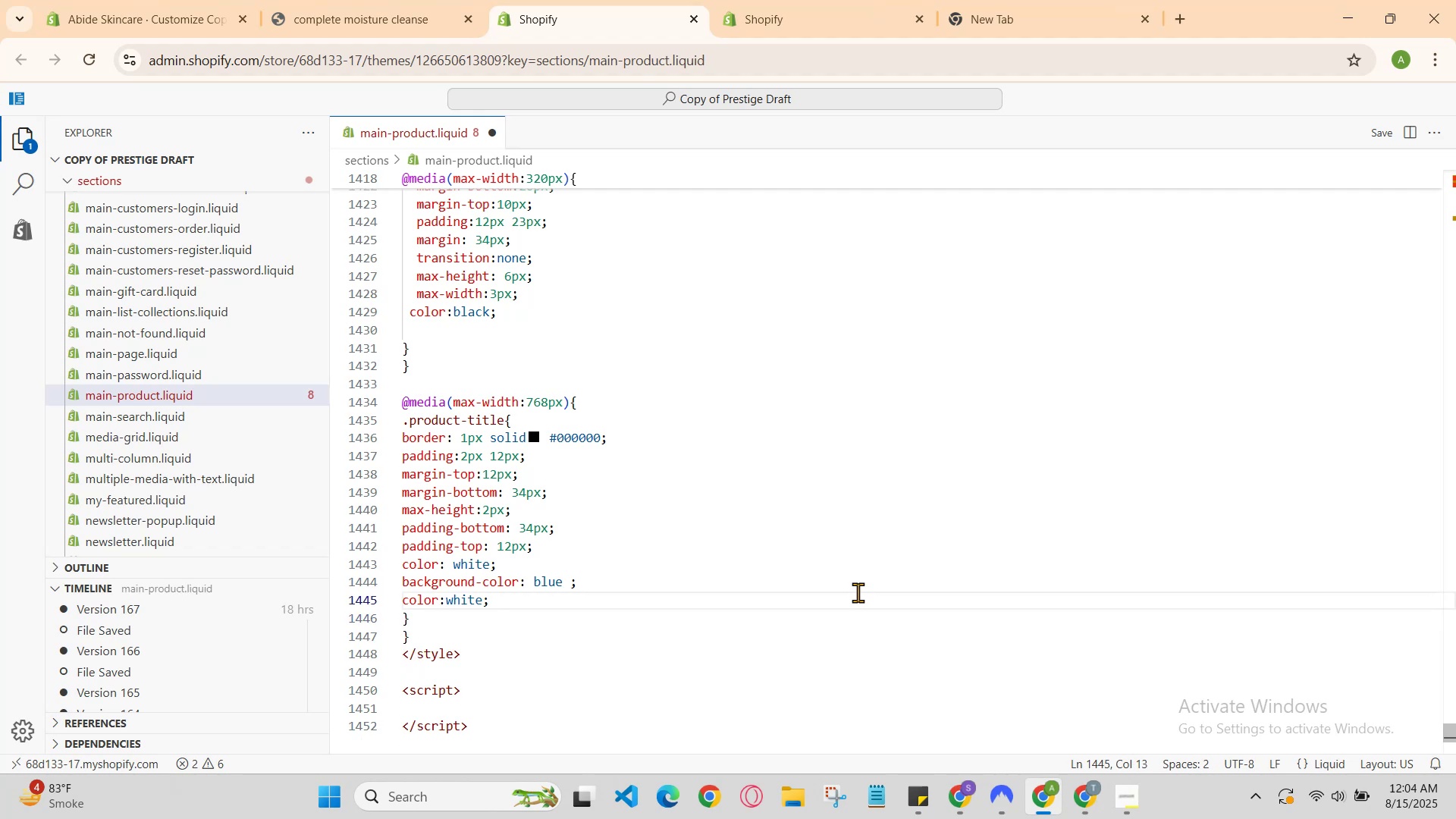 
hold_key(key=ControlLeft, duration=0.41)
 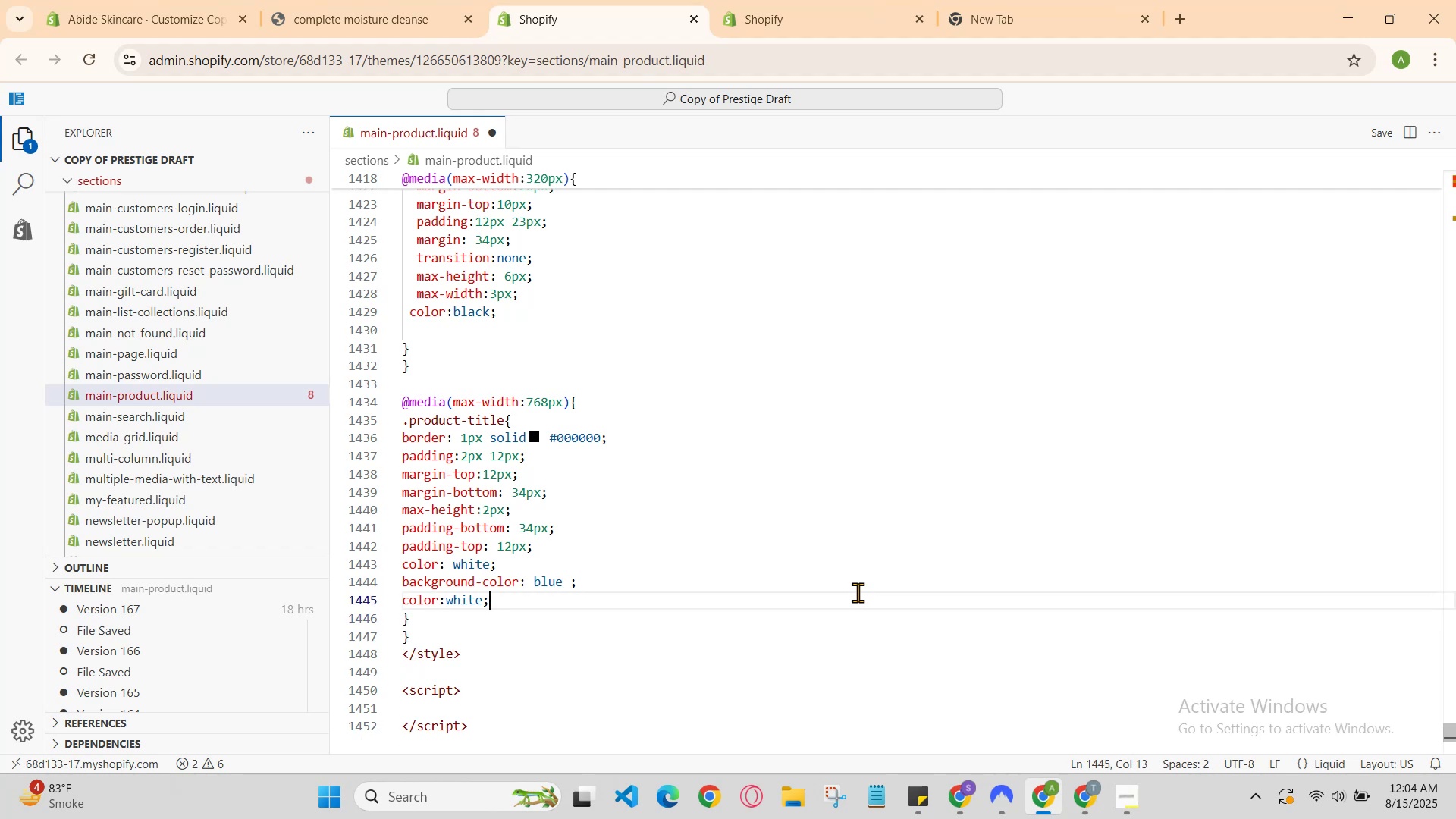 
key(Backspace)
 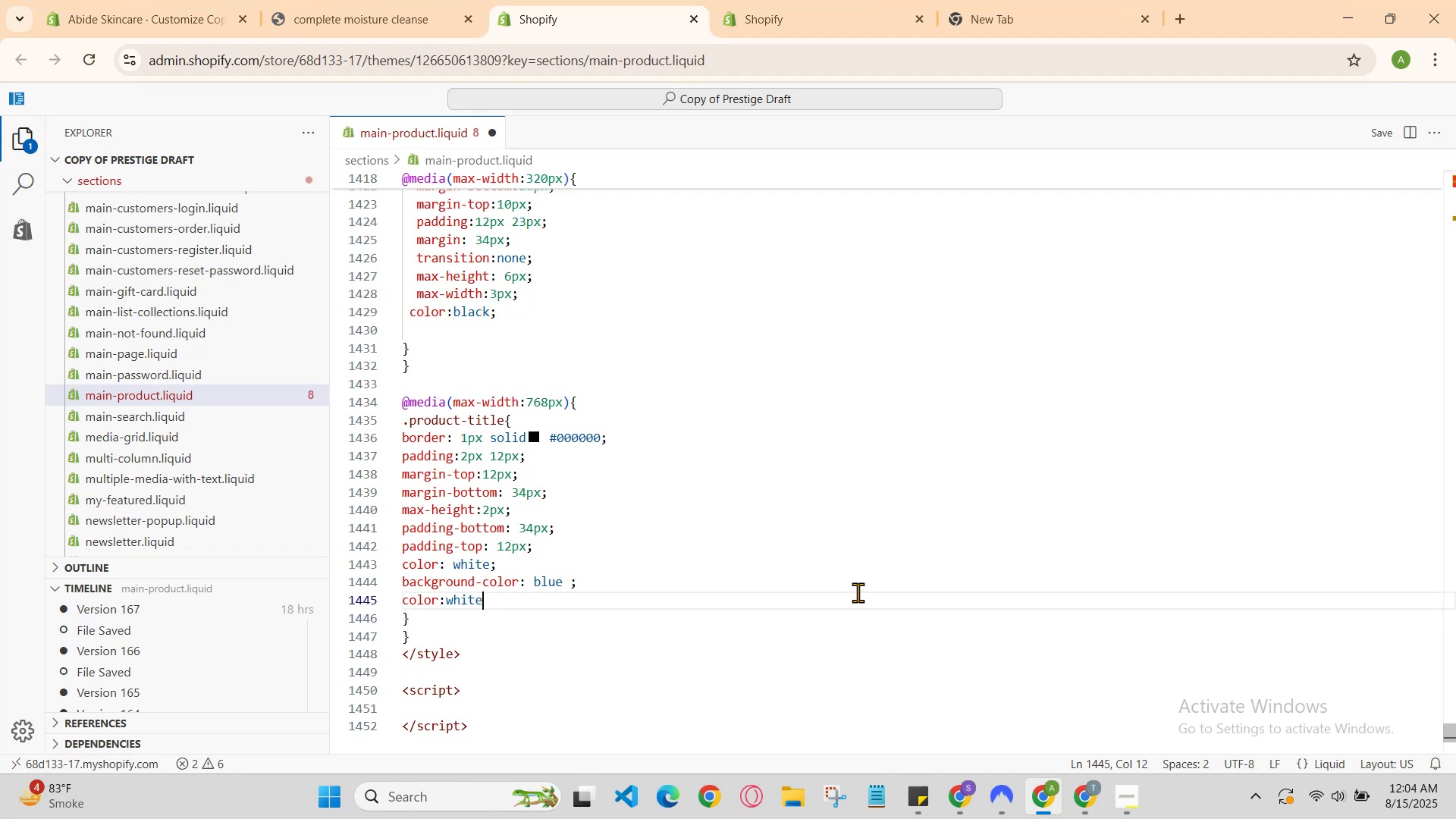 
key(Backspace)
 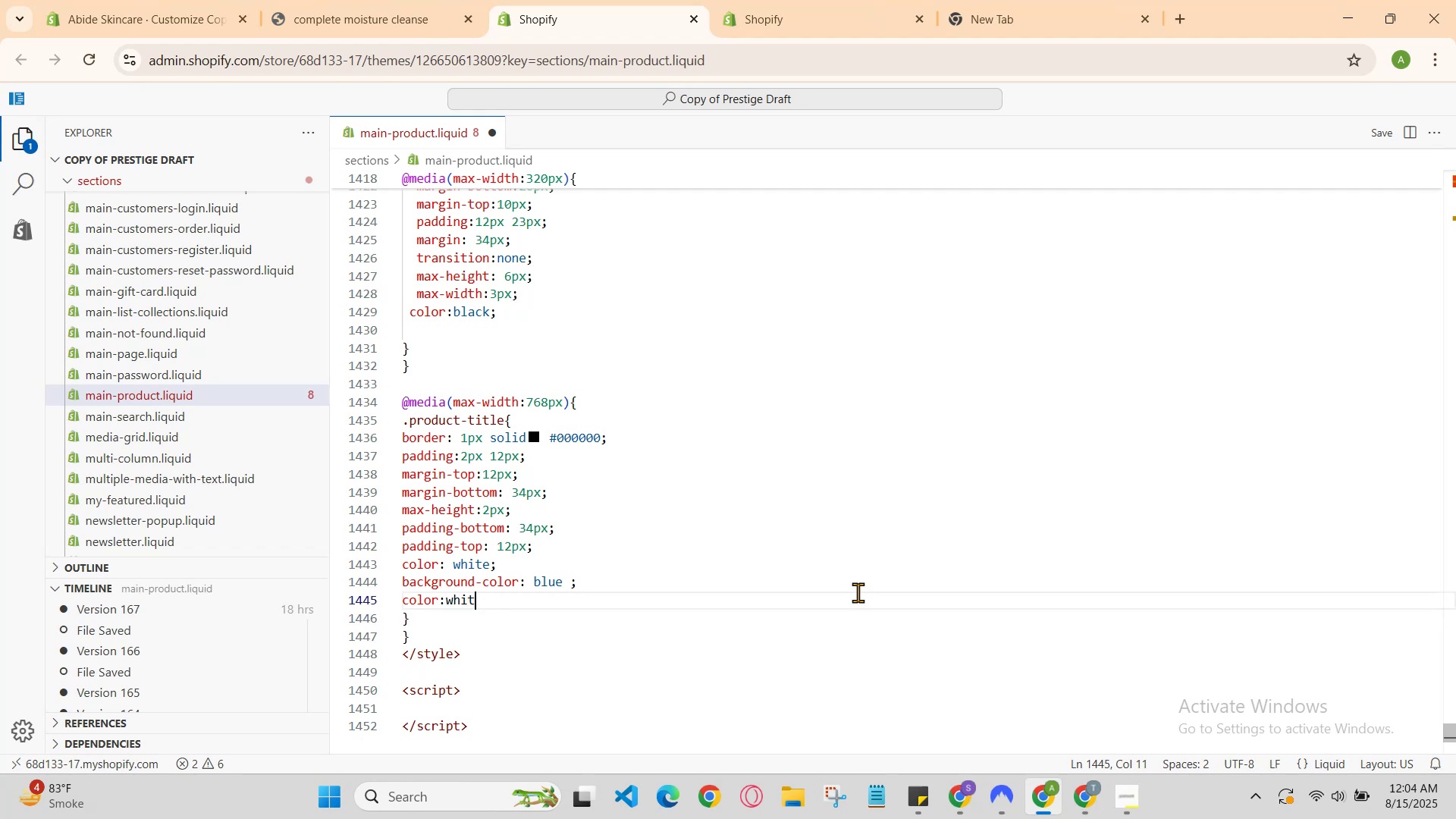 
key(D)
 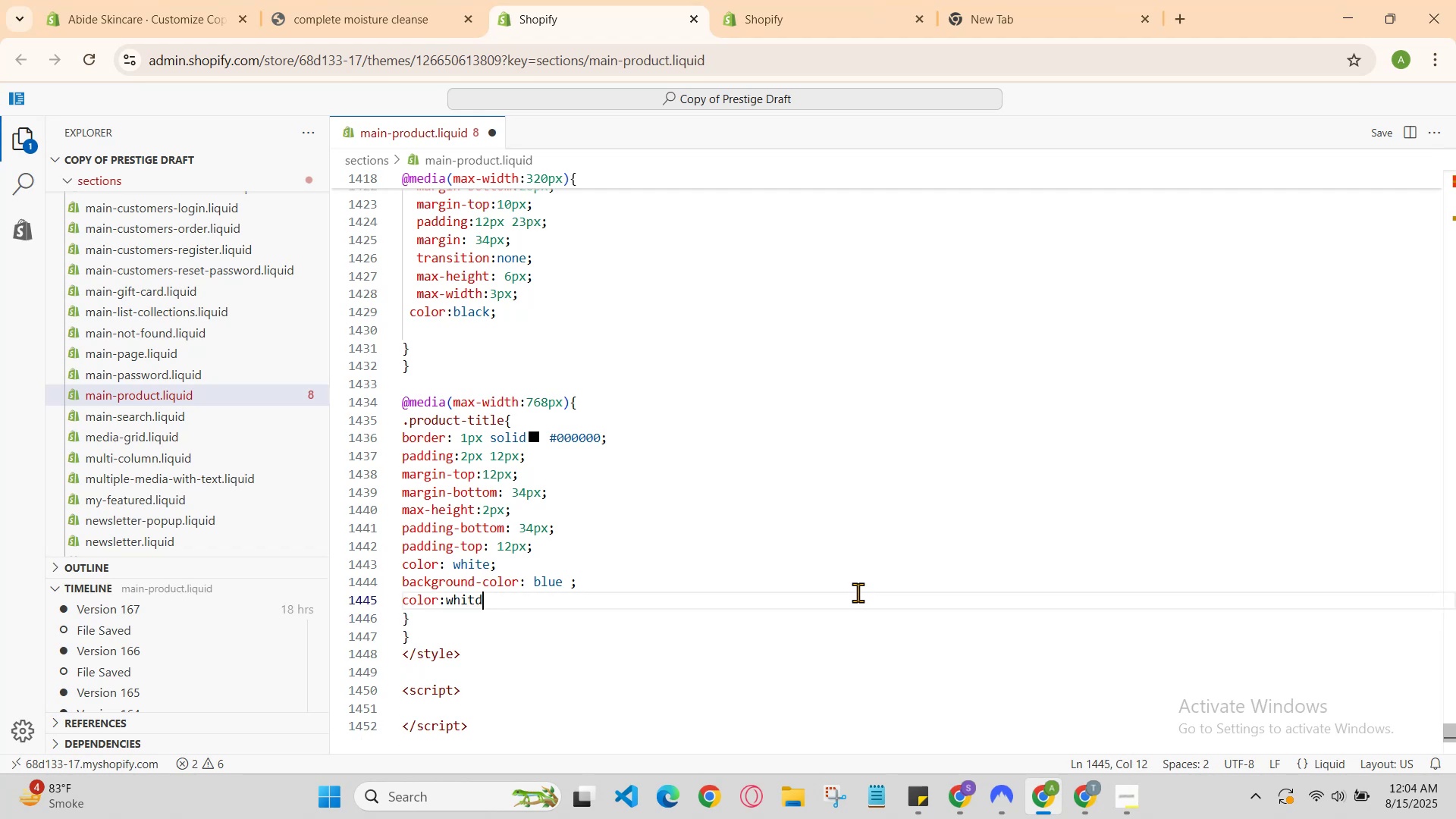 
key(Backspace)
 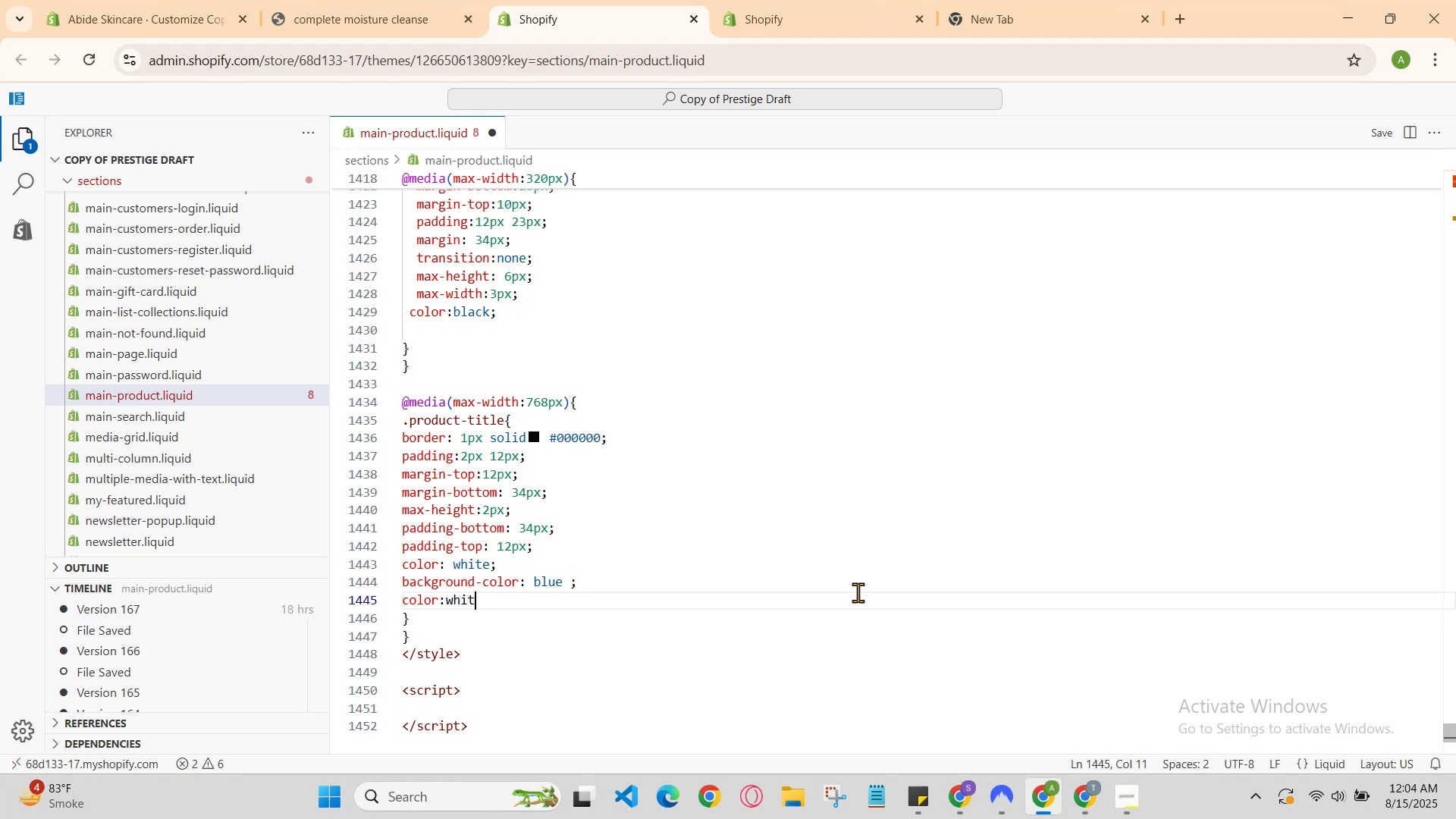 
key(E)
 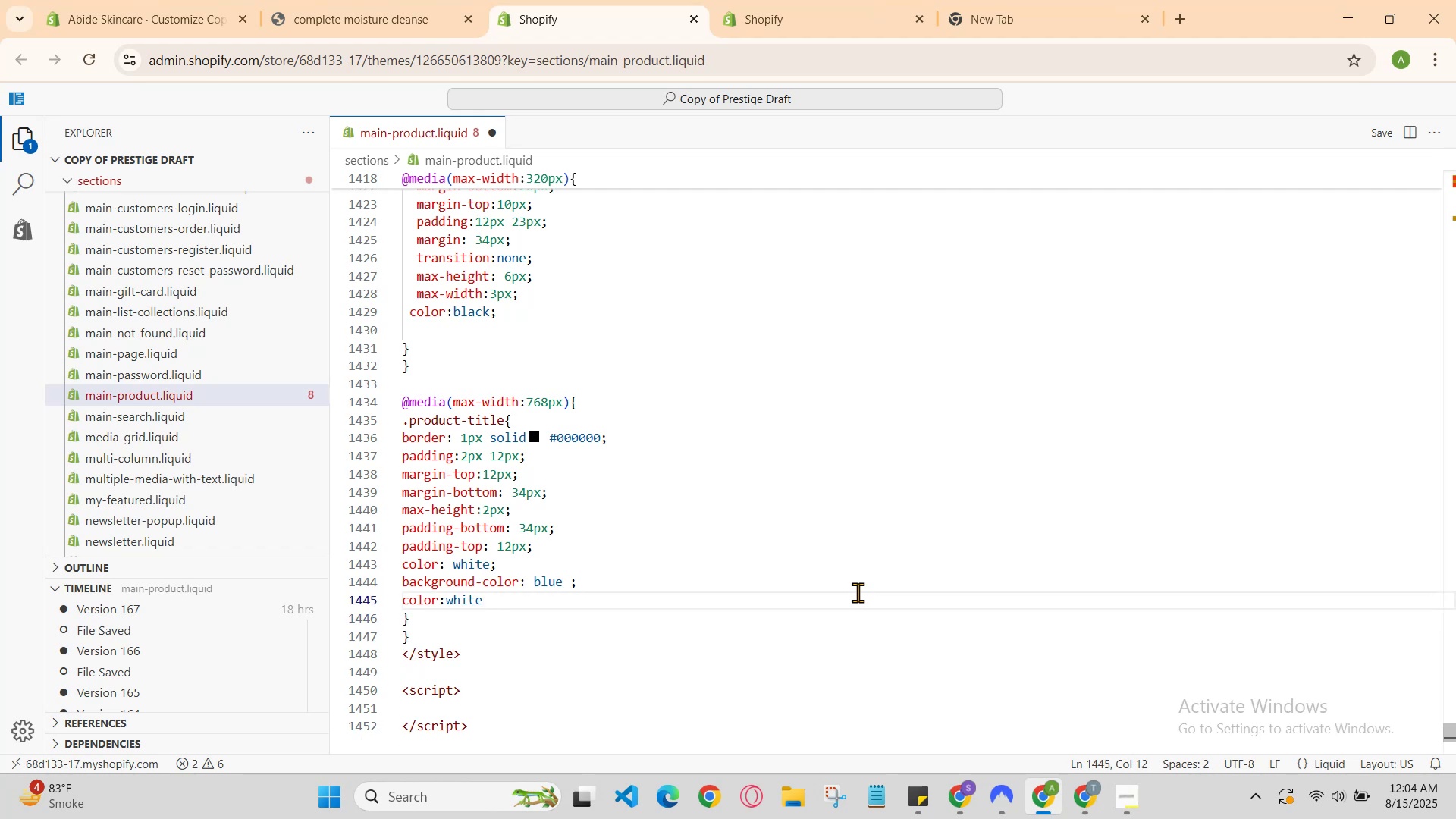 
key(Semicolon)
 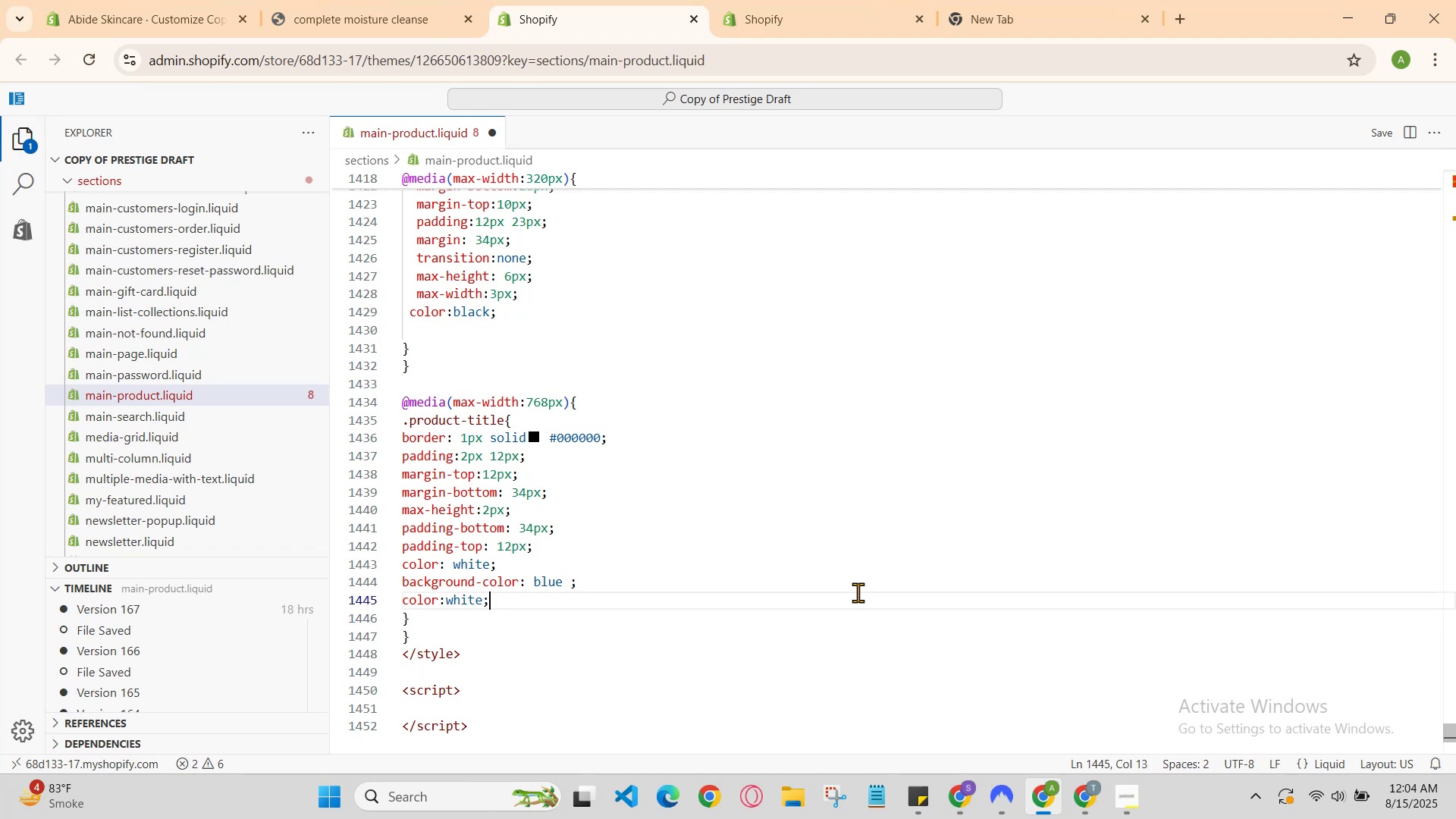 
key(Enter)
 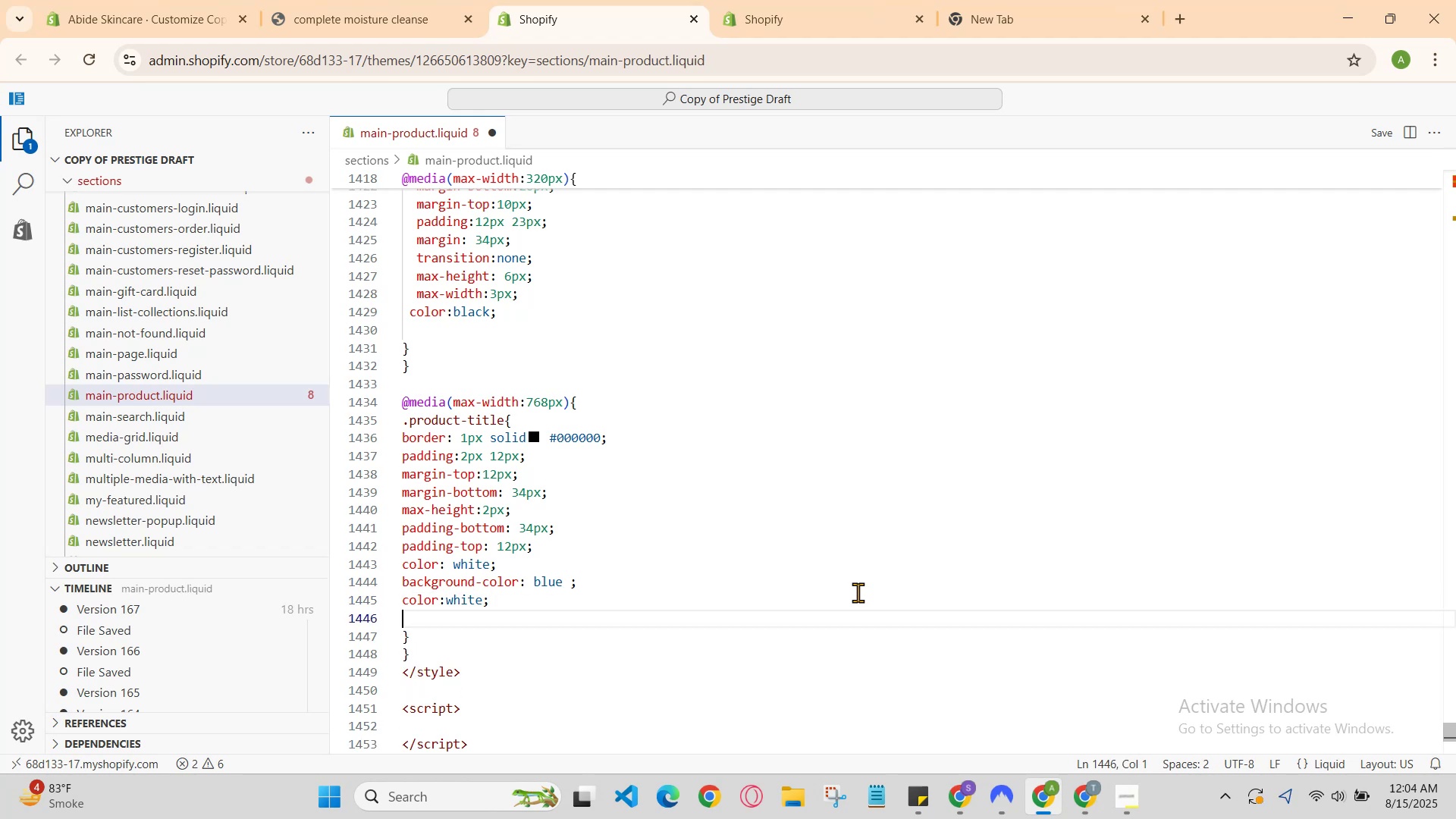 
key(ArrowDown)
 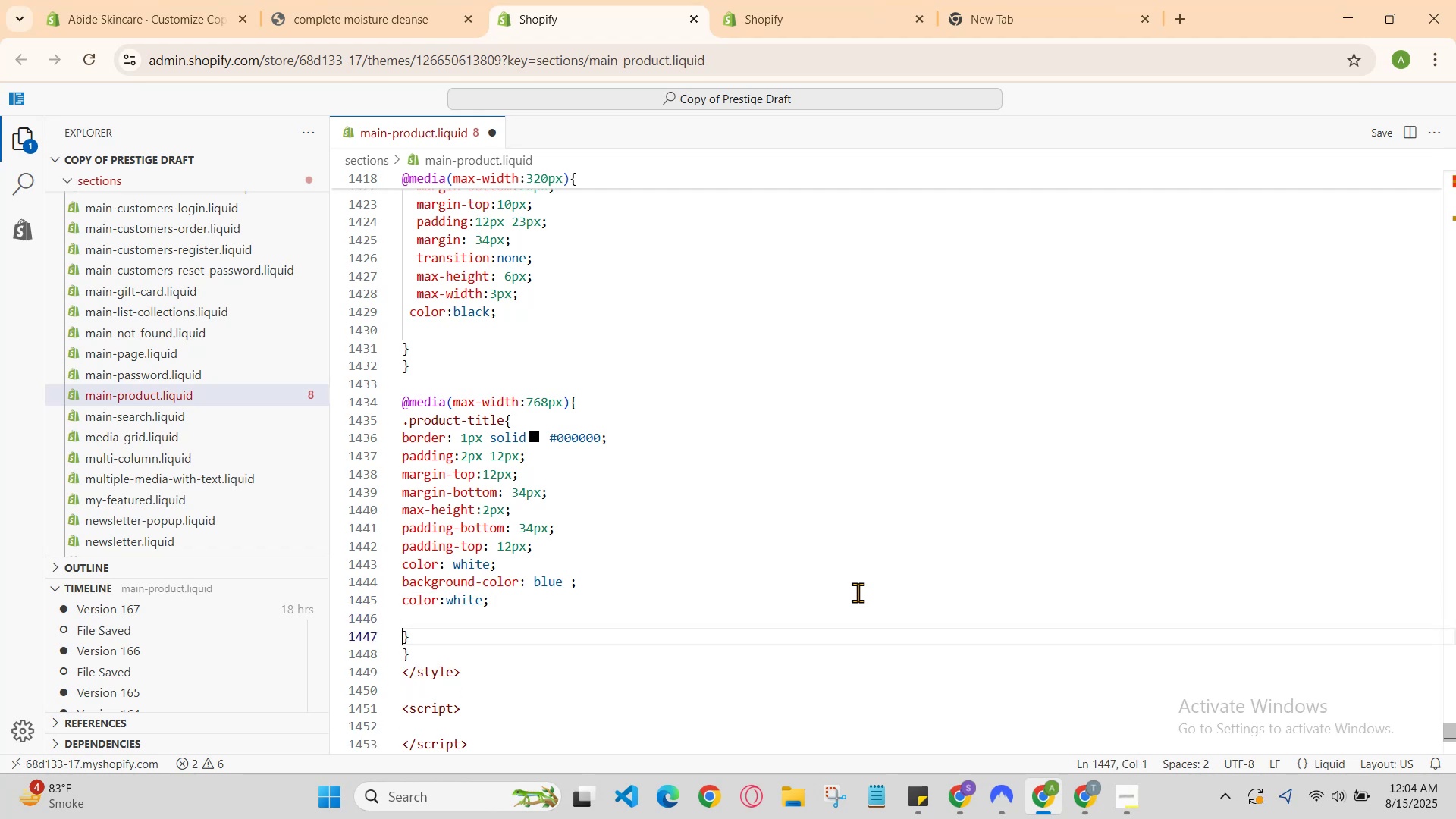 
key(ArrowDown)
 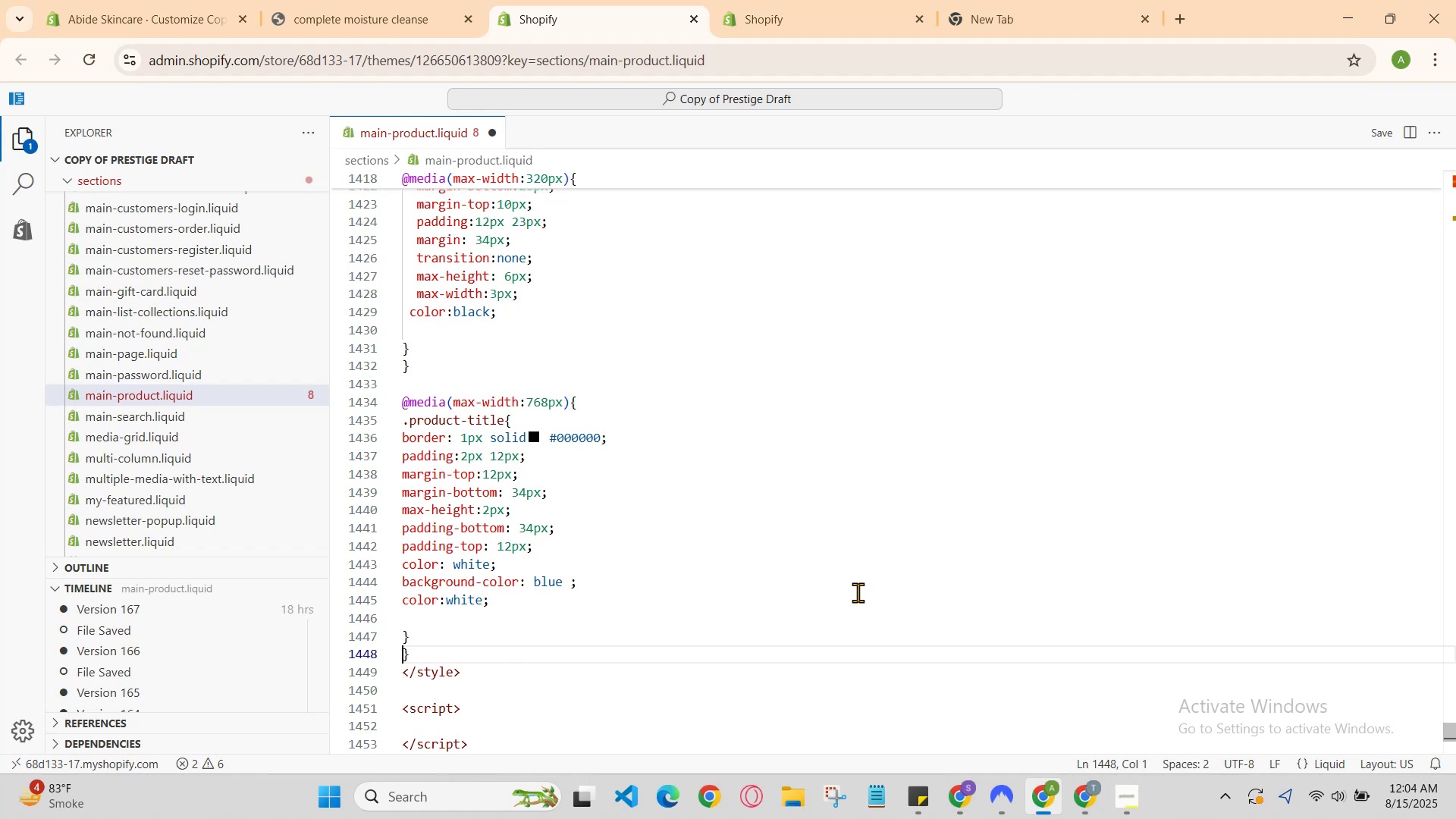 
key(ArrowRight)
 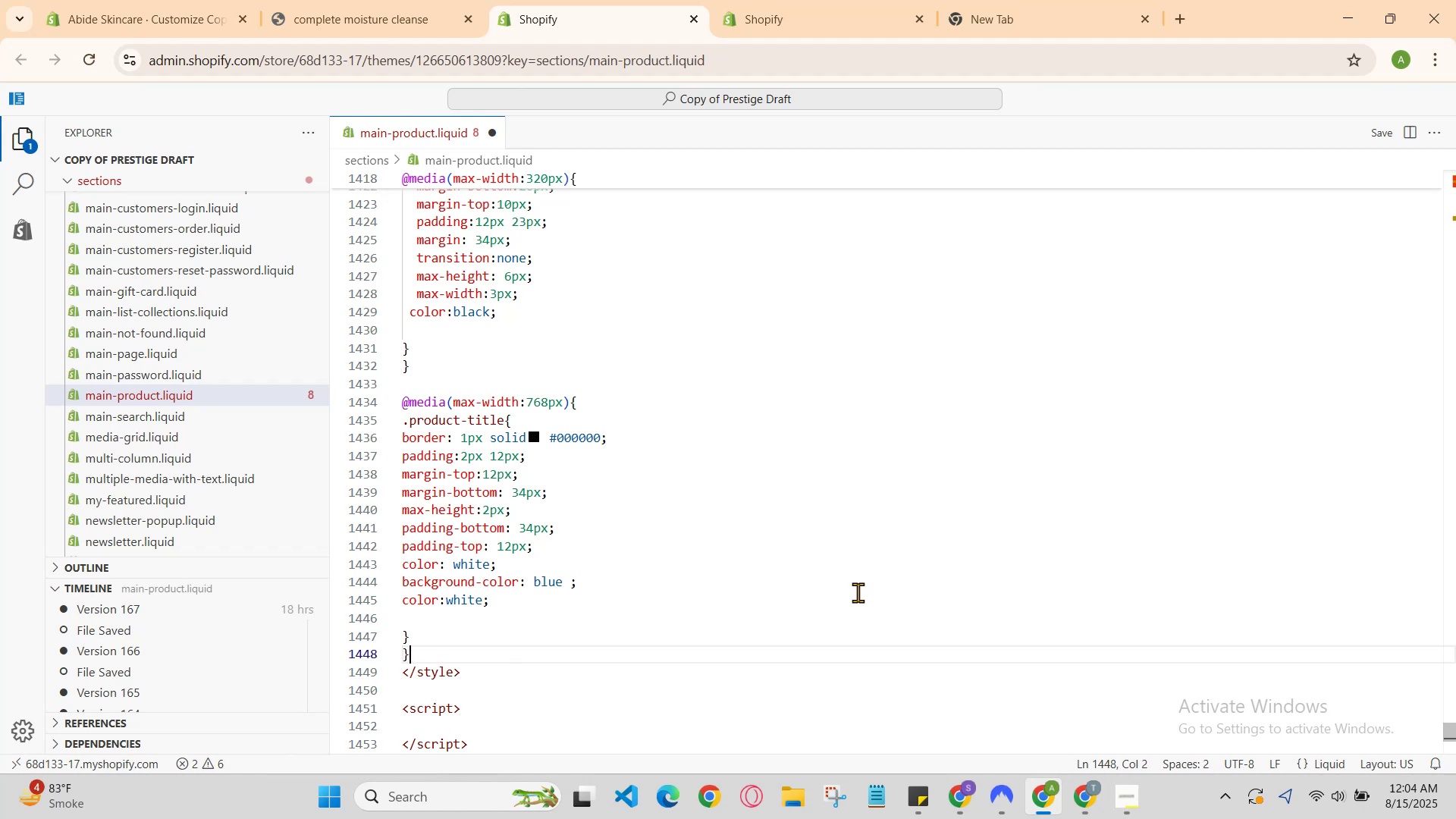 
key(Enter)
 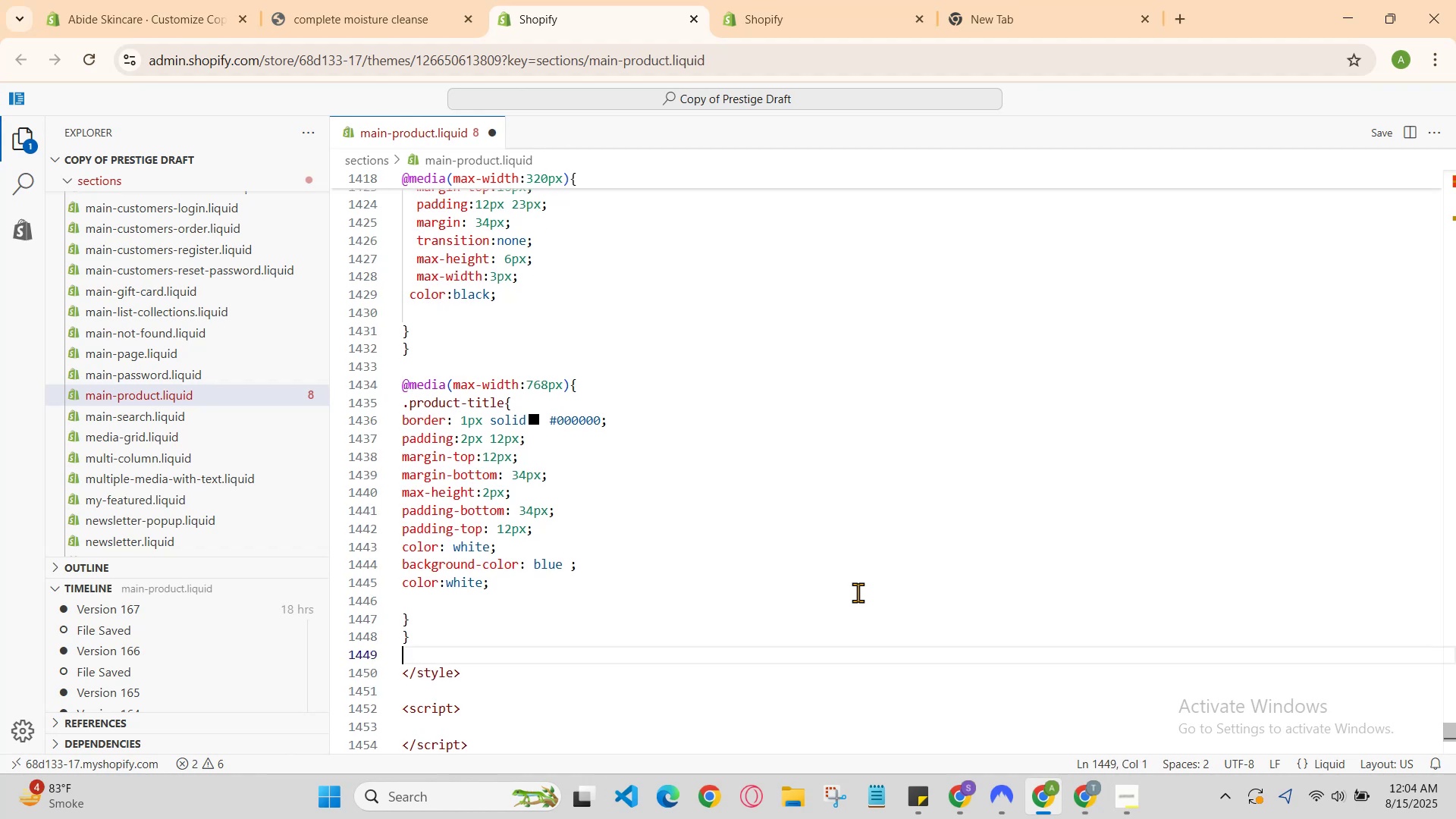 
key(Enter)
 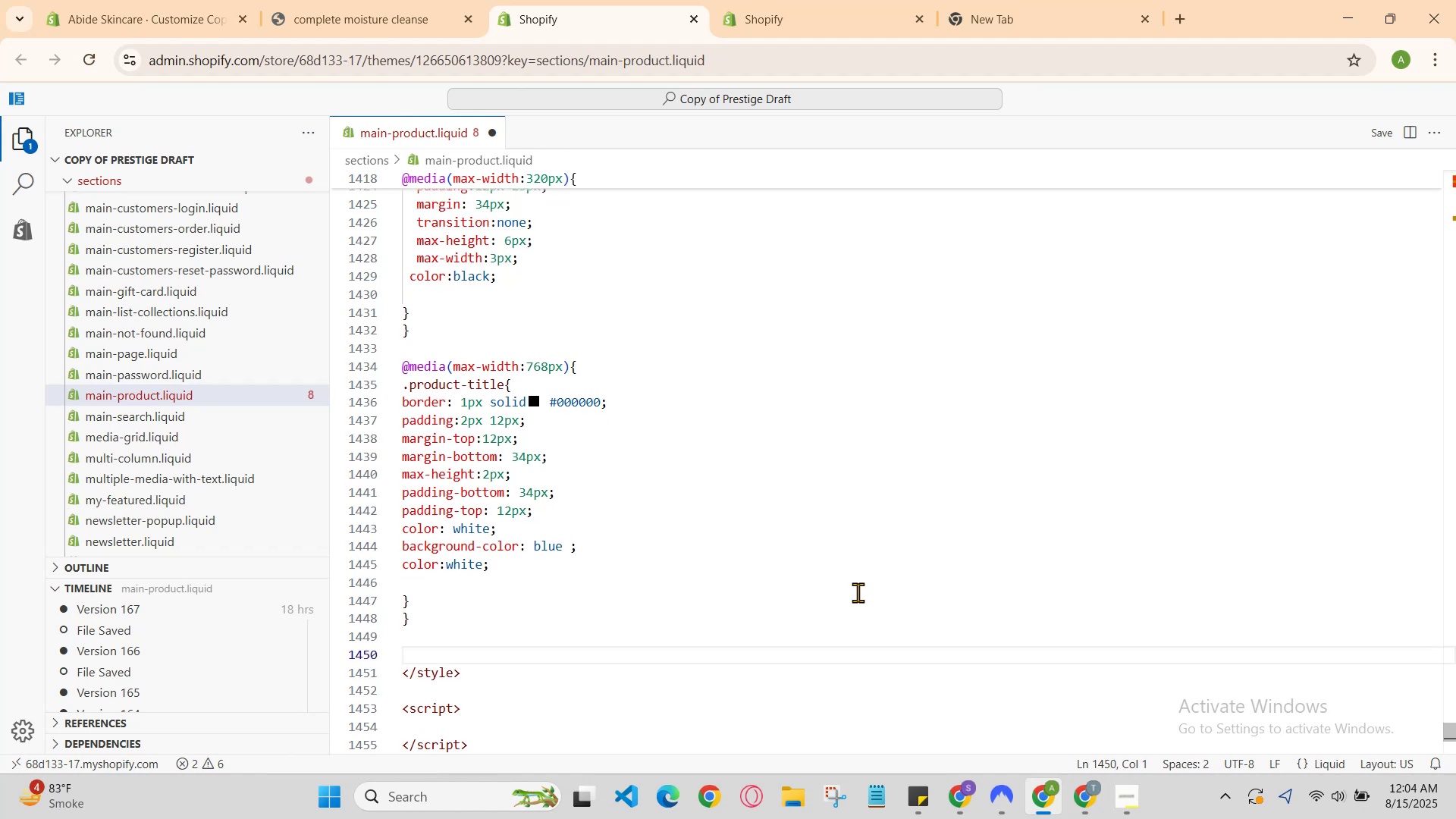 
key(Enter)
 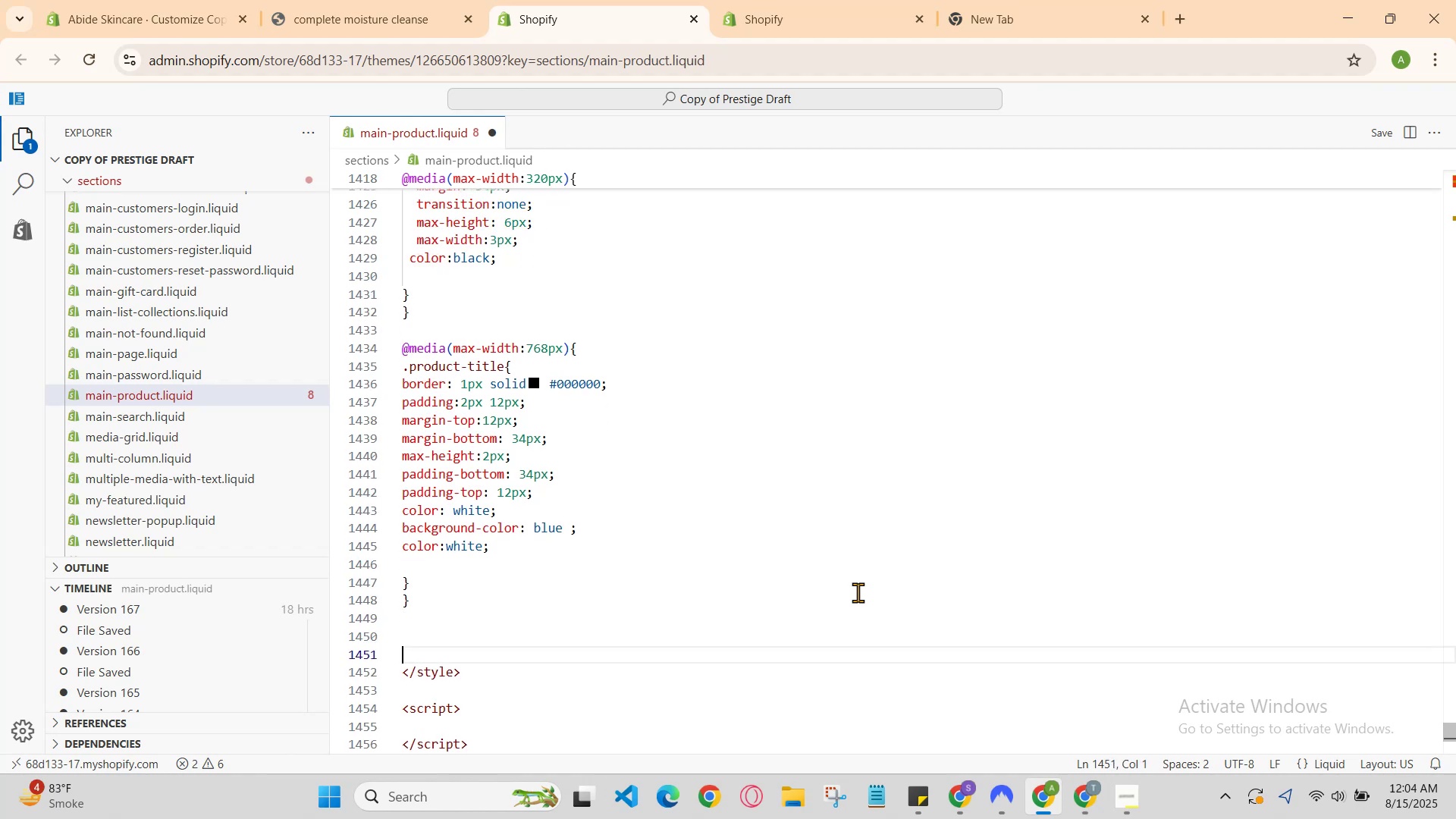 
key(ArrowUp)
 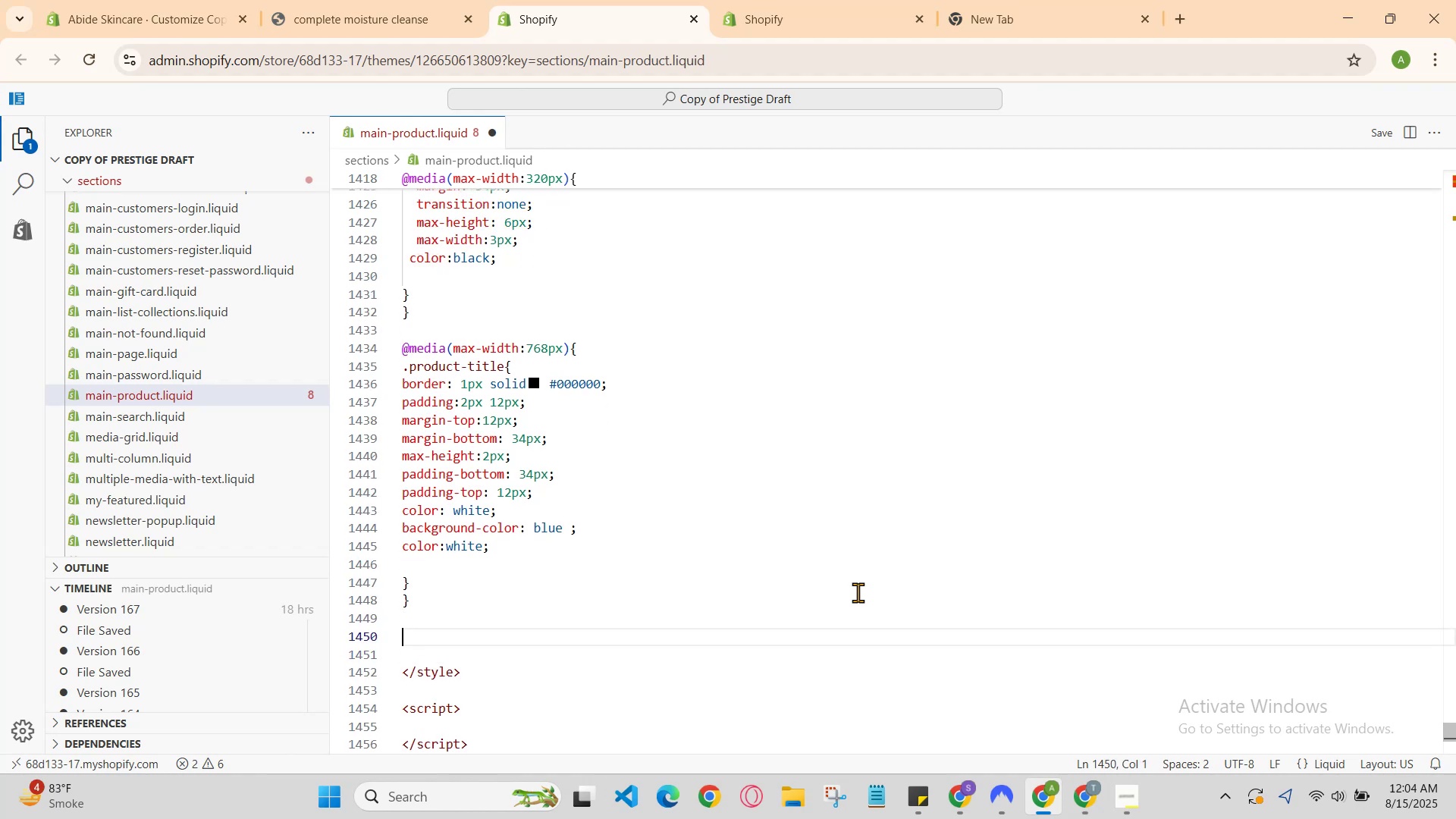 
type(@media )
key(Backspace)
type( (max-width:32px)
 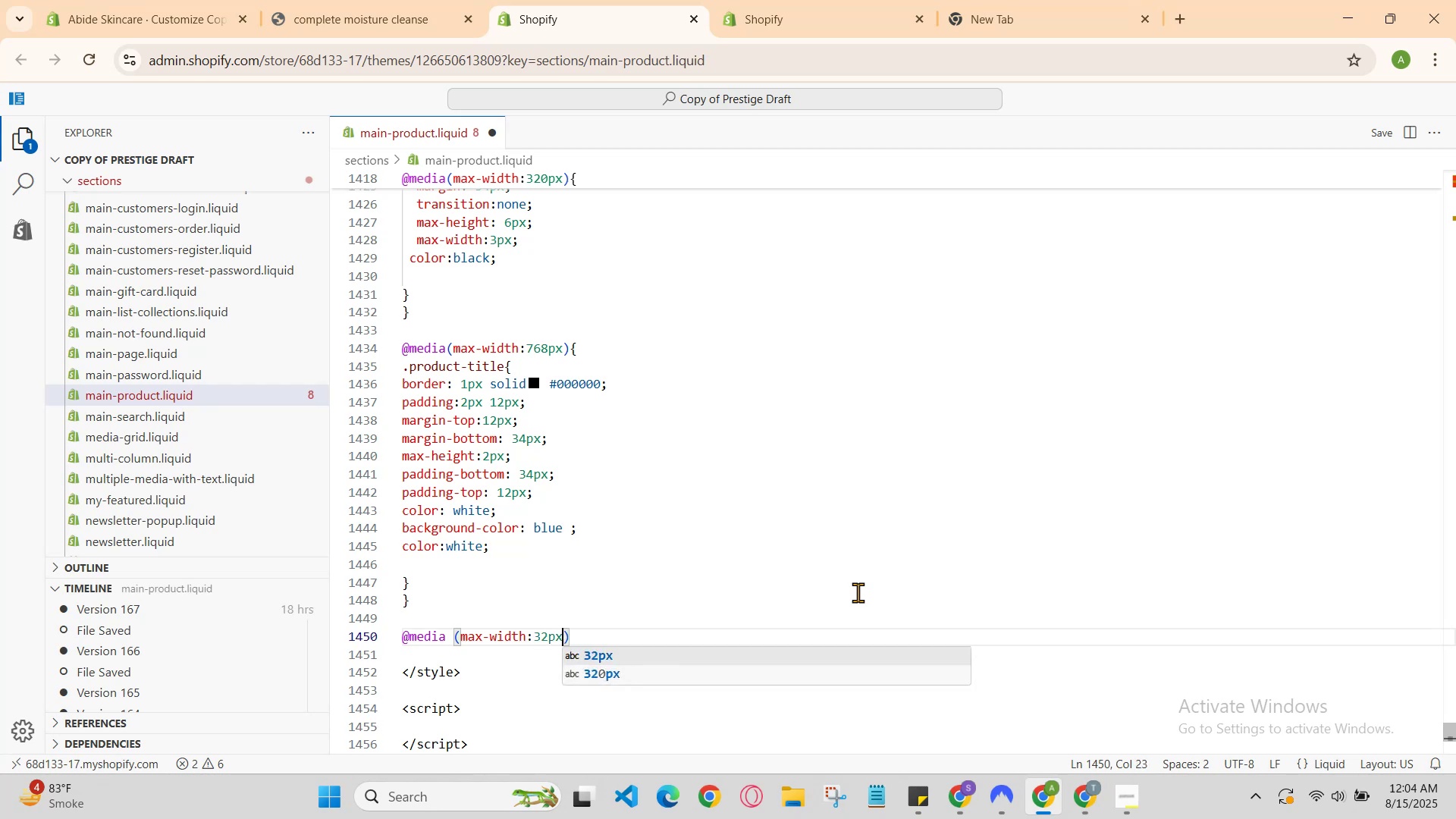 
key(ArrowRight)
 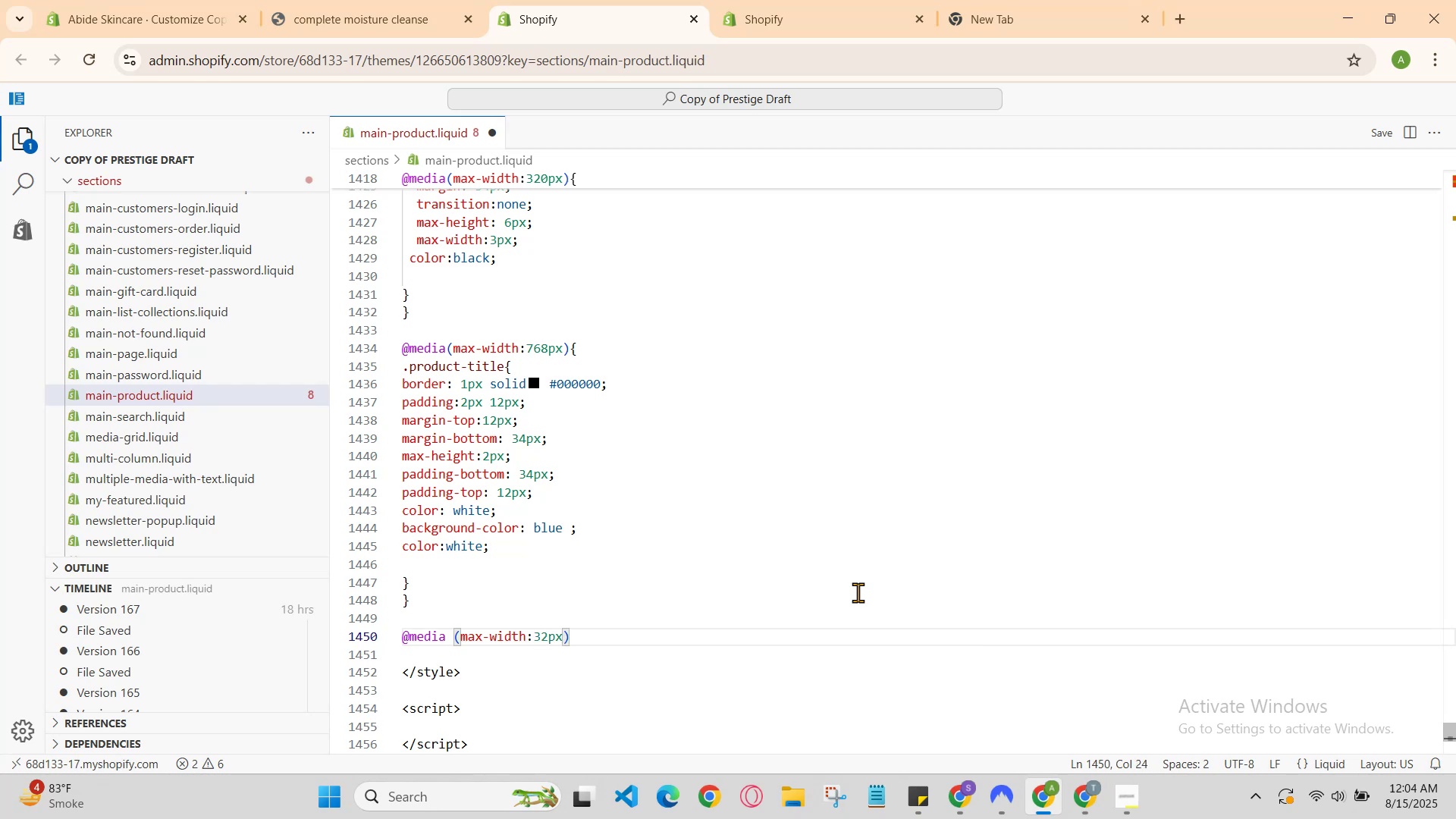 
key(ArrowDown)
 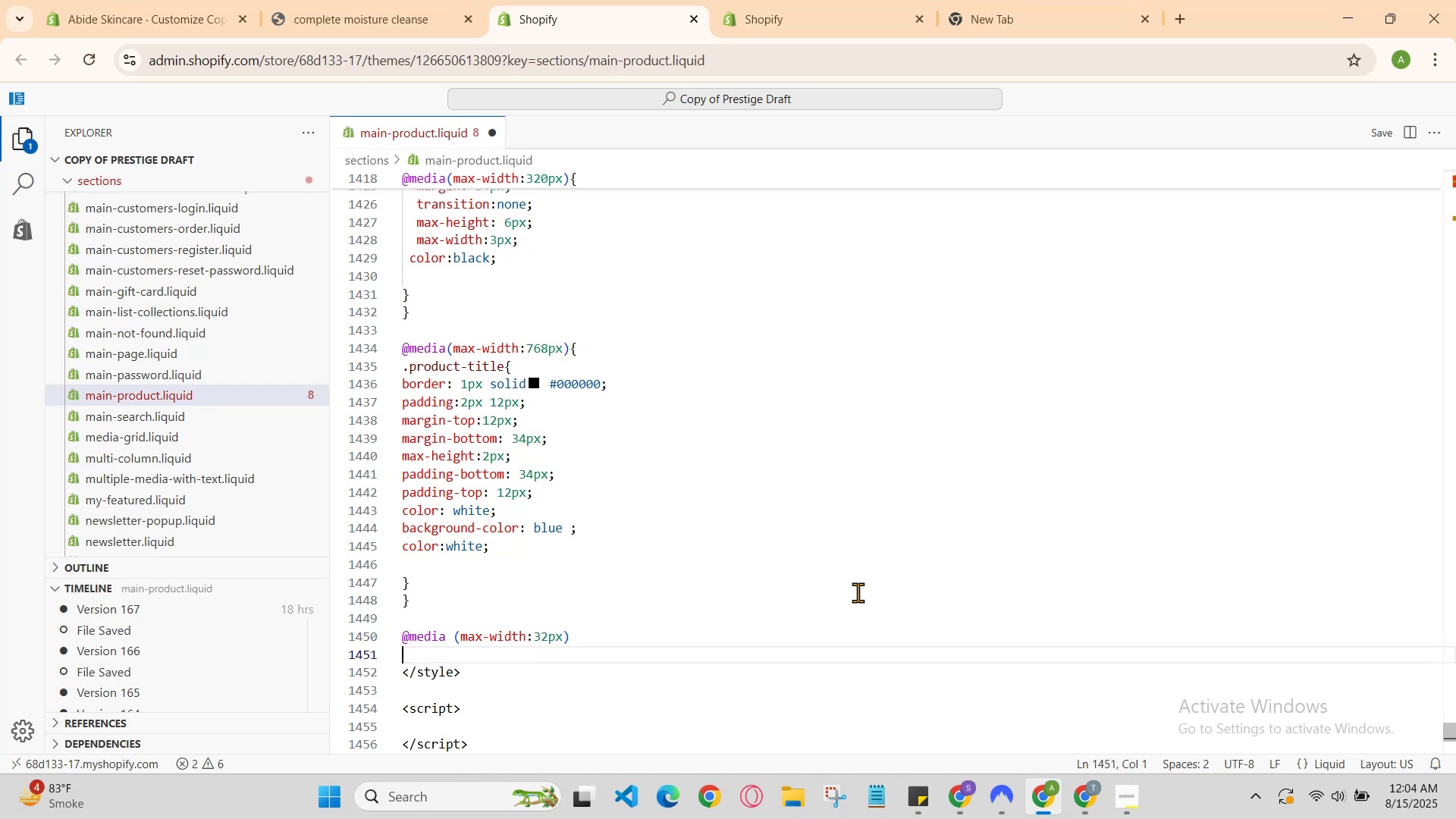 
key(ArrowDown)
 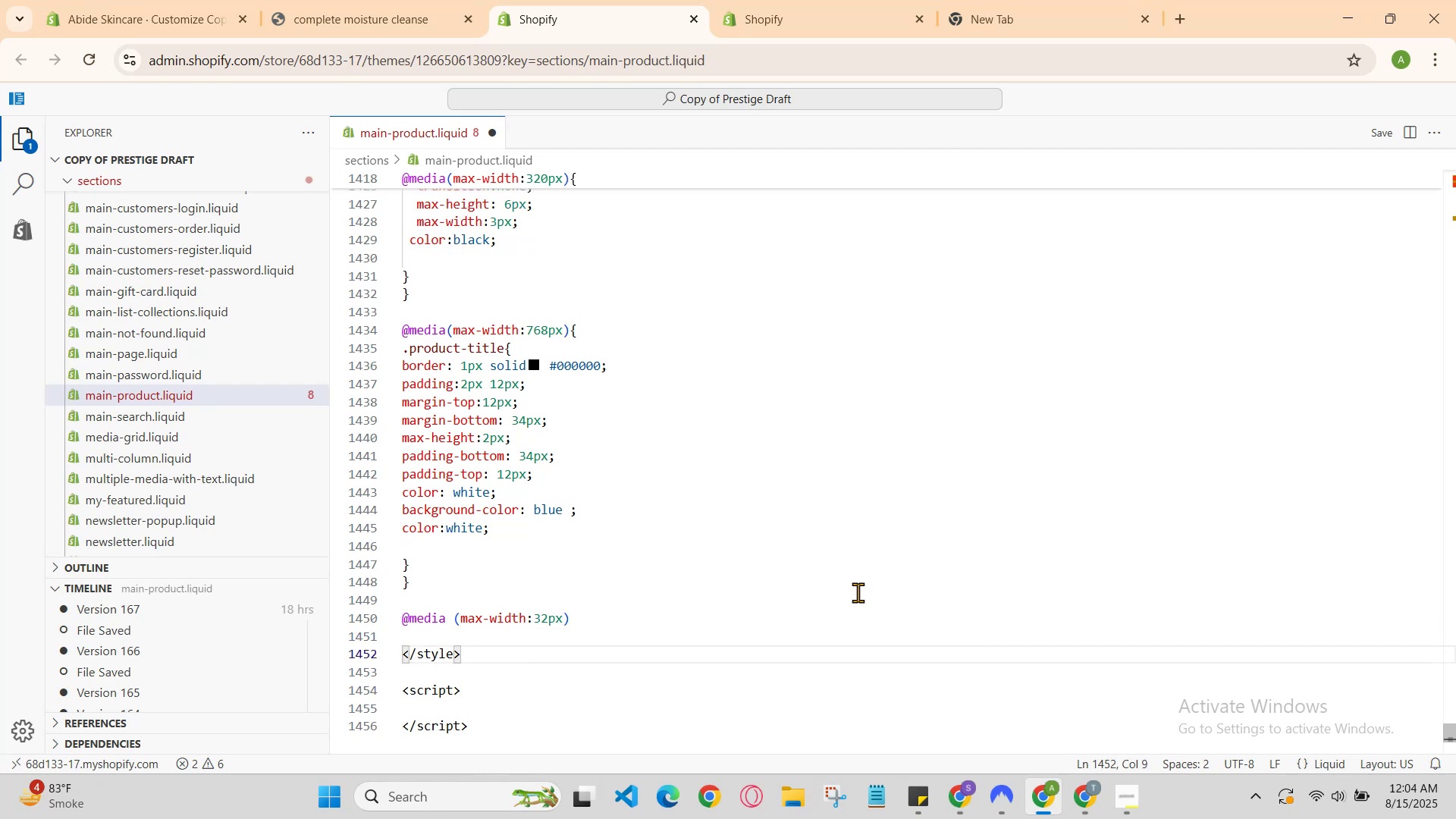 
key(ArrowLeft)
 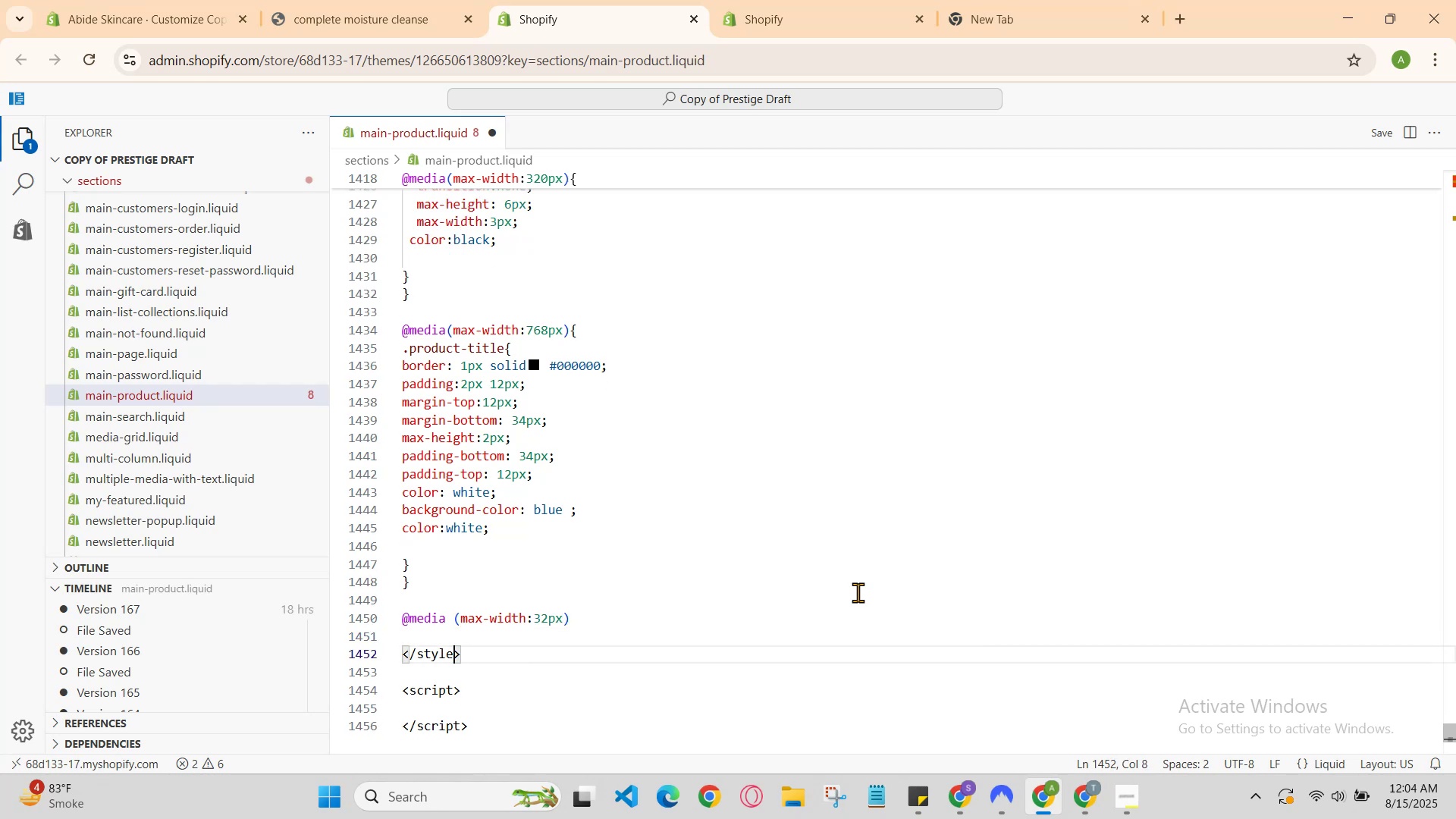 
key(ArrowLeft)
 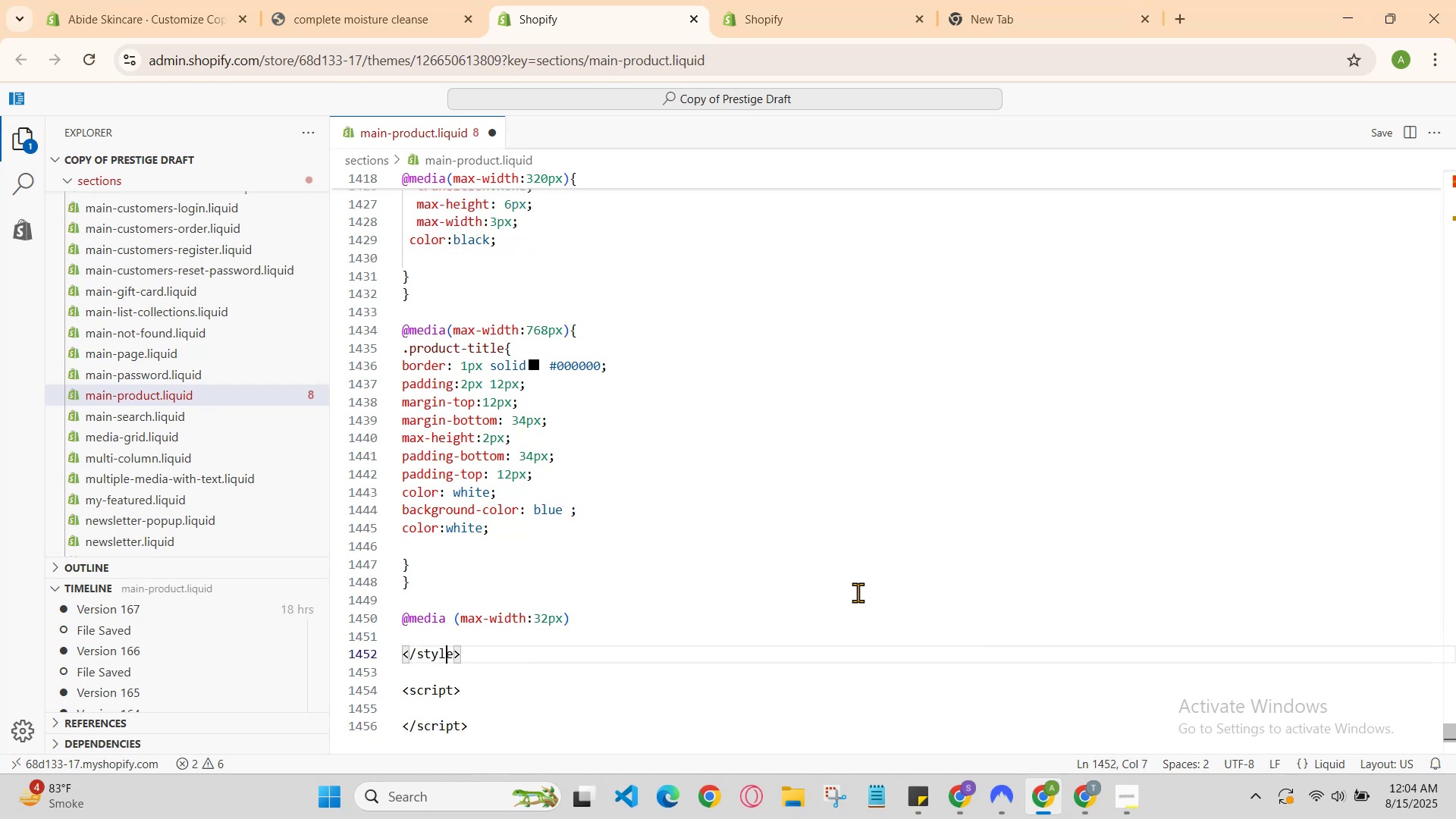 
key(ArrowLeft)
 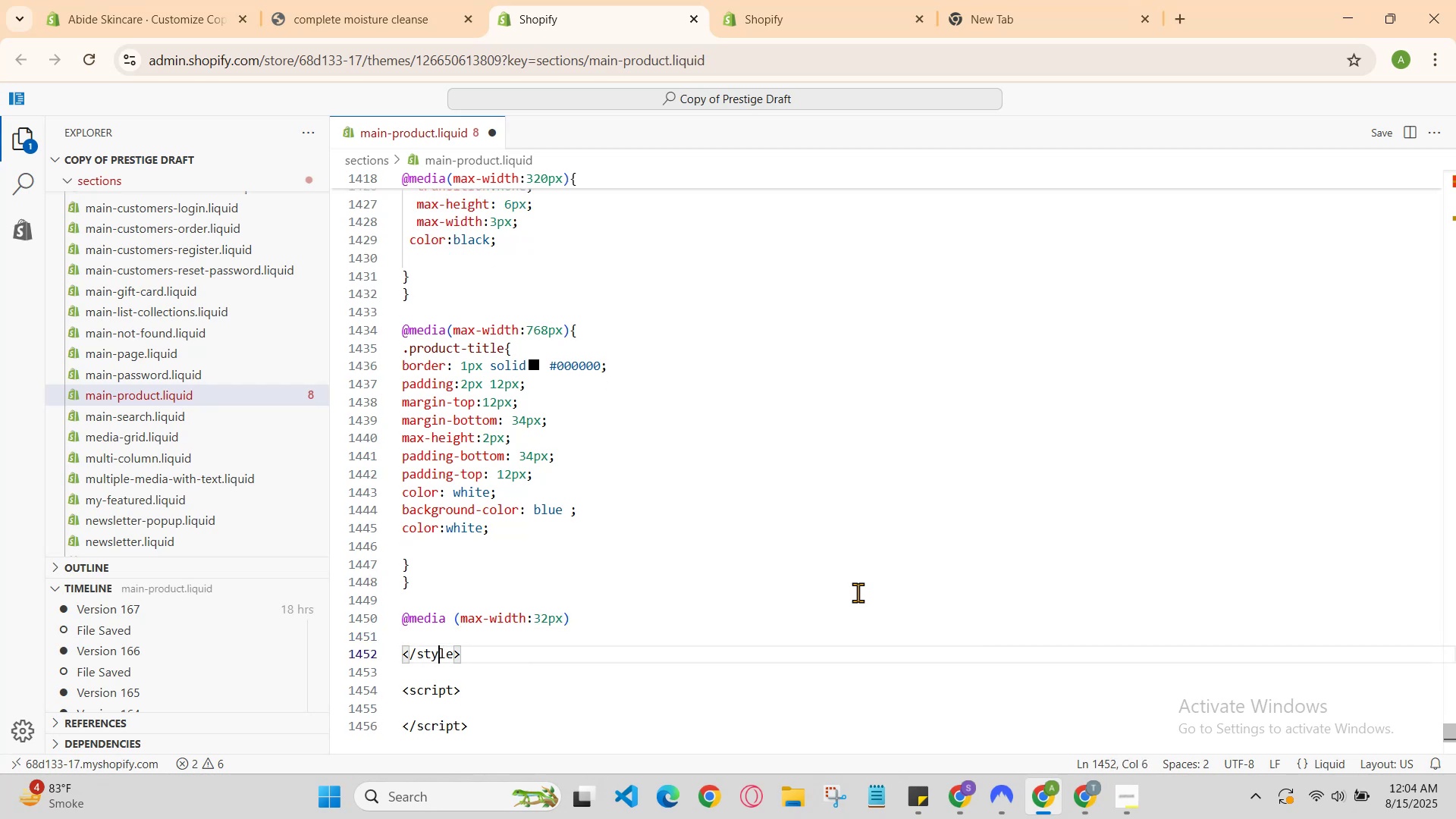 
key(ArrowLeft)
 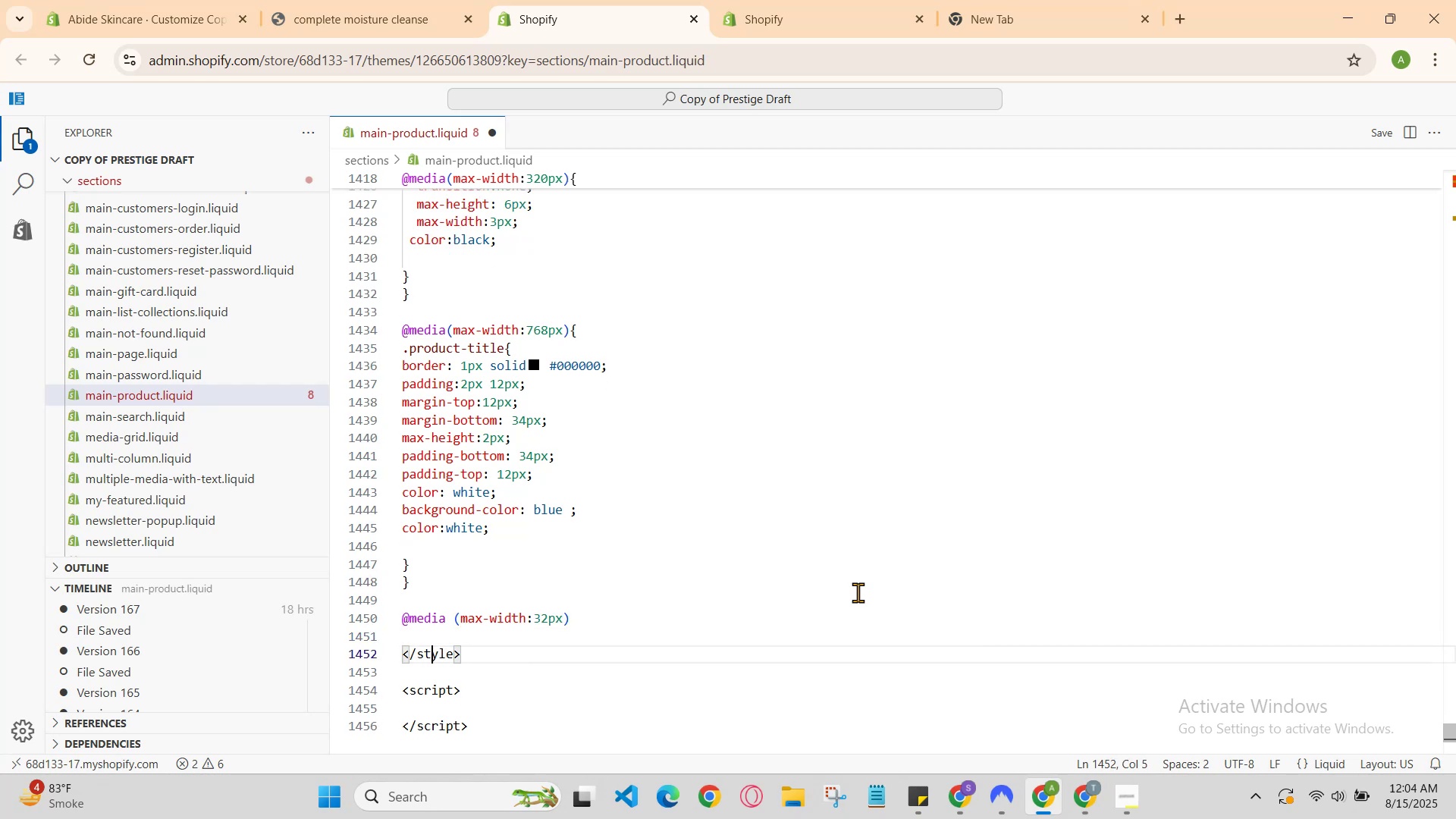 
key(ArrowLeft)
 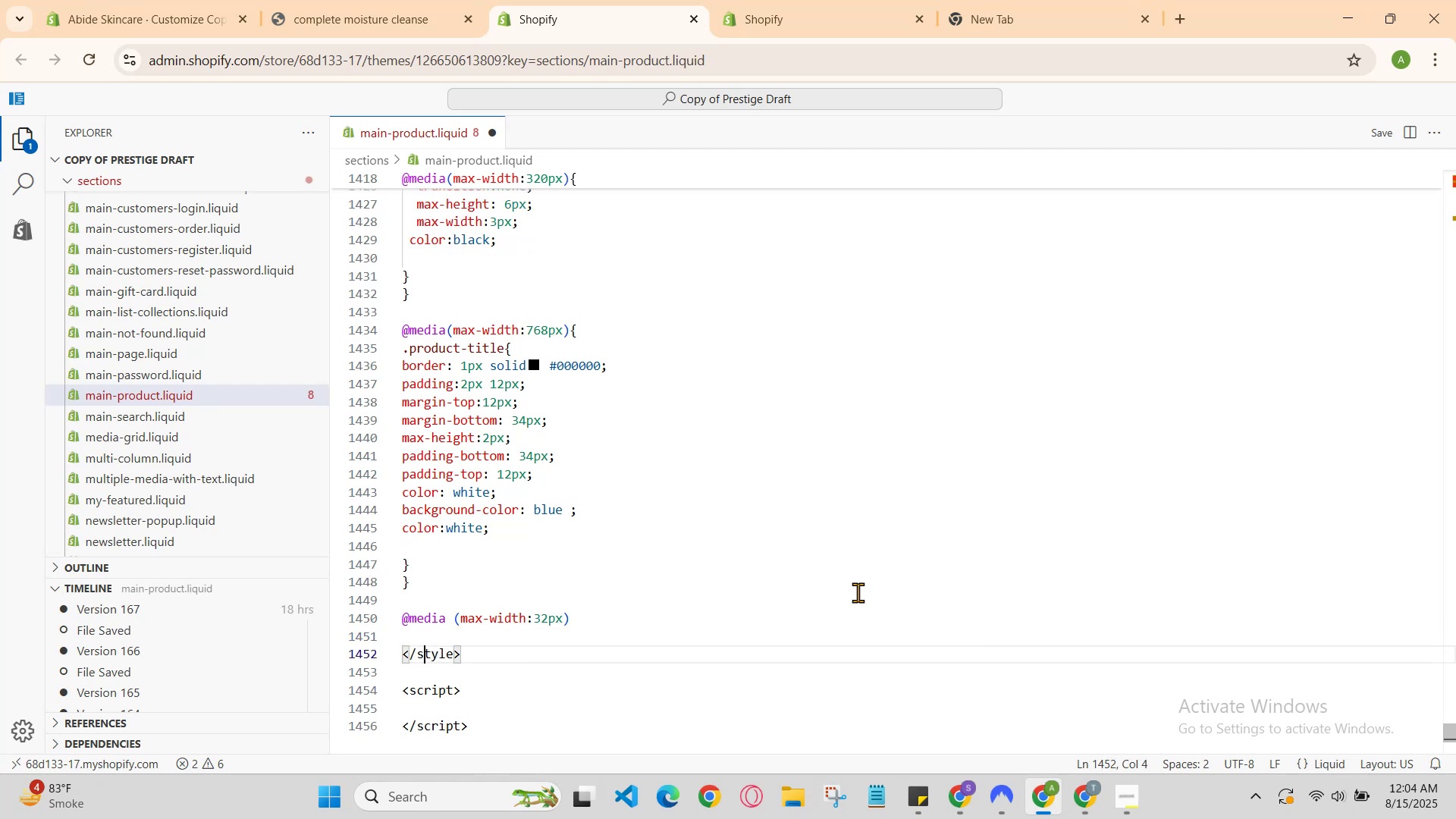 
key(ArrowLeft)
 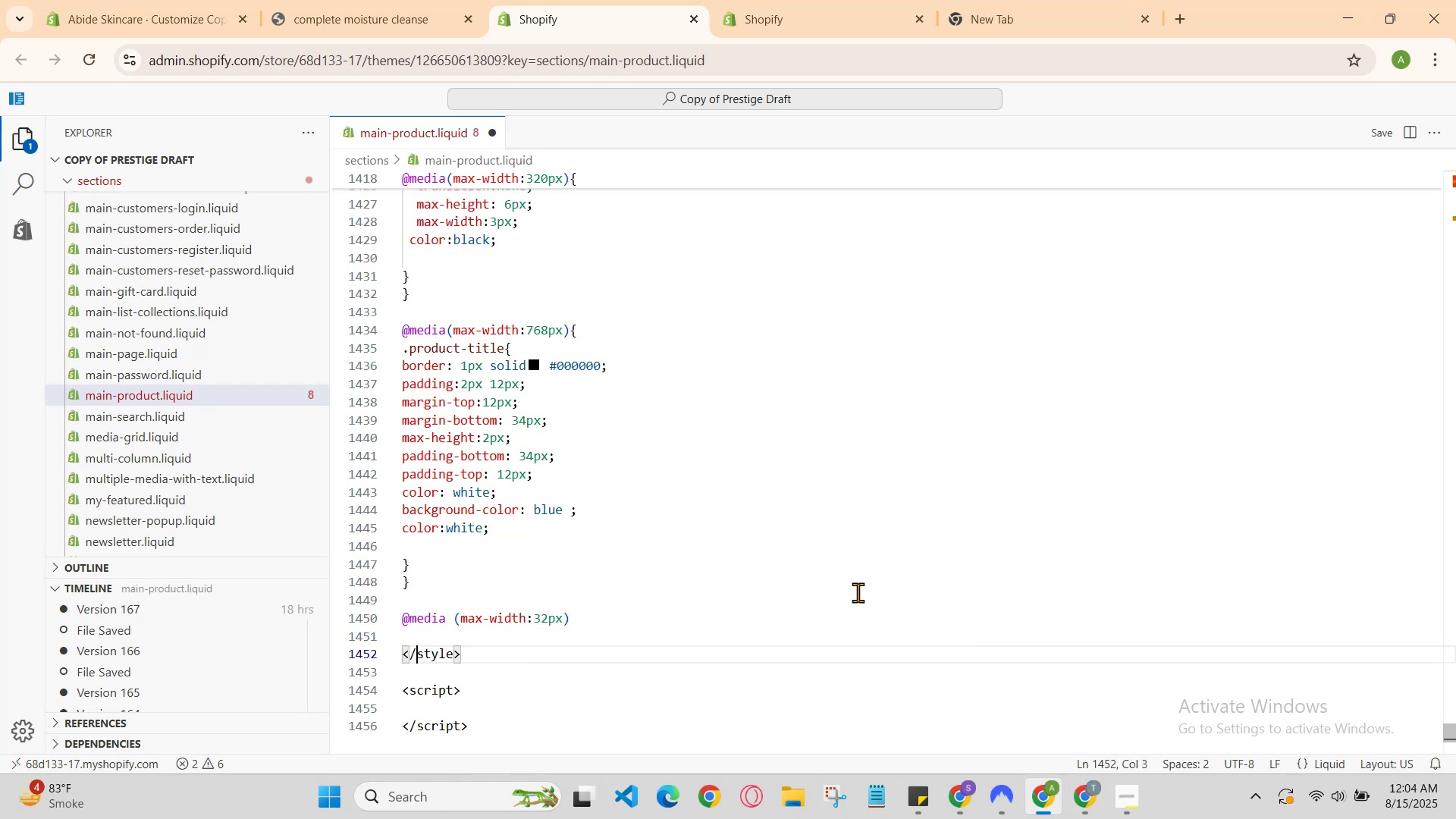 
key(ArrowLeft)
 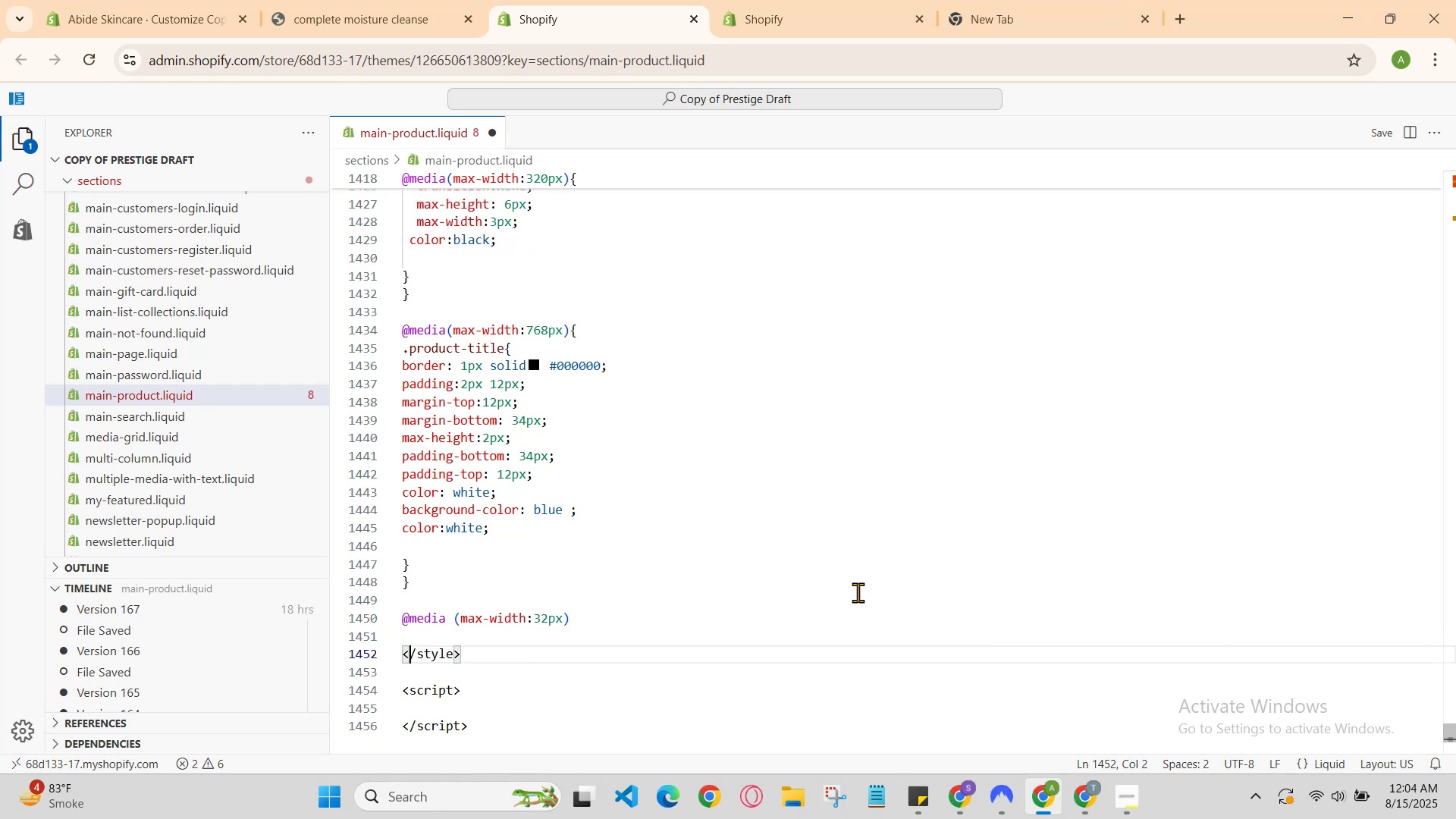 
key(ArrowLeft)
 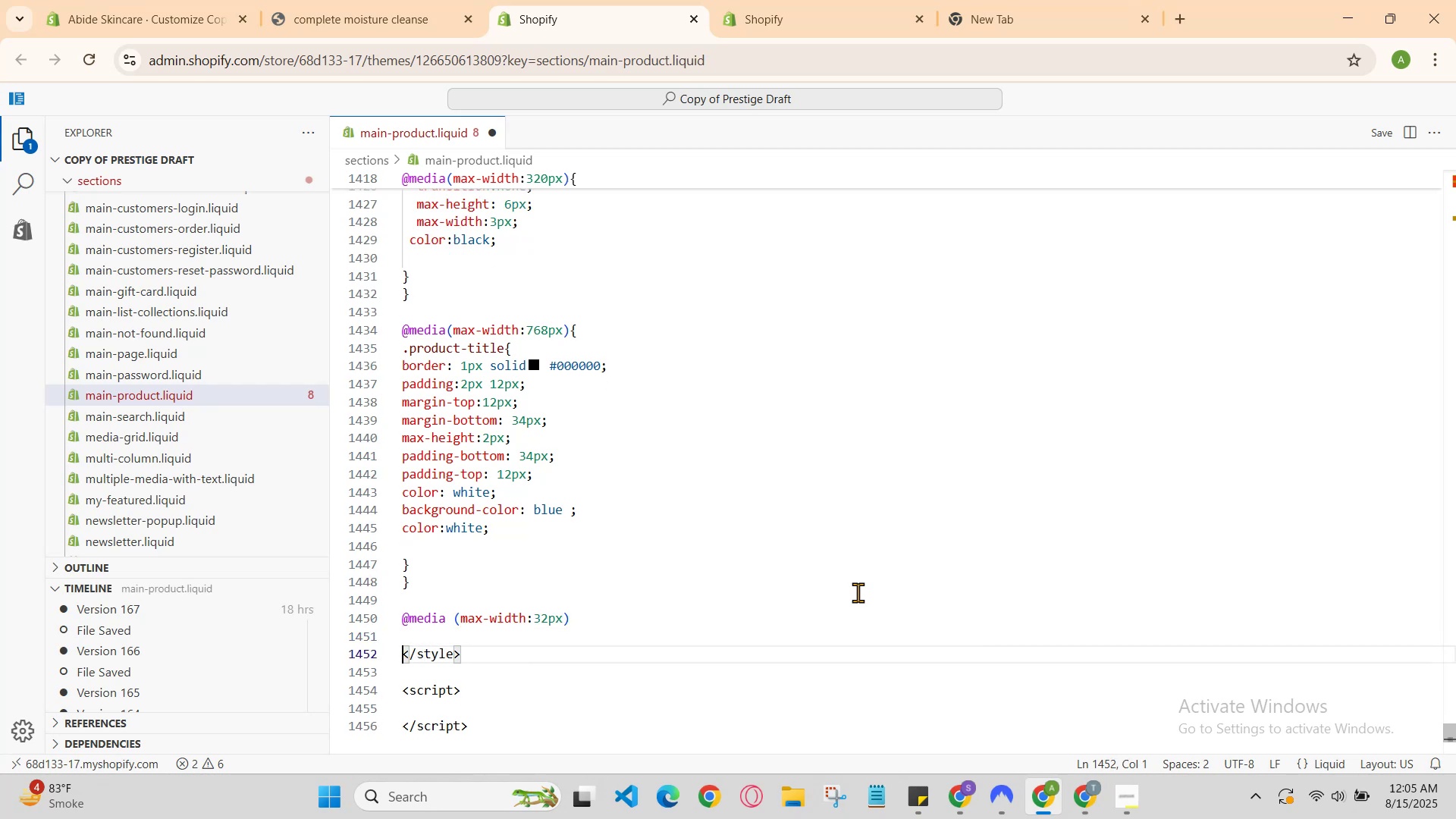 
key(ArrowLeft)
 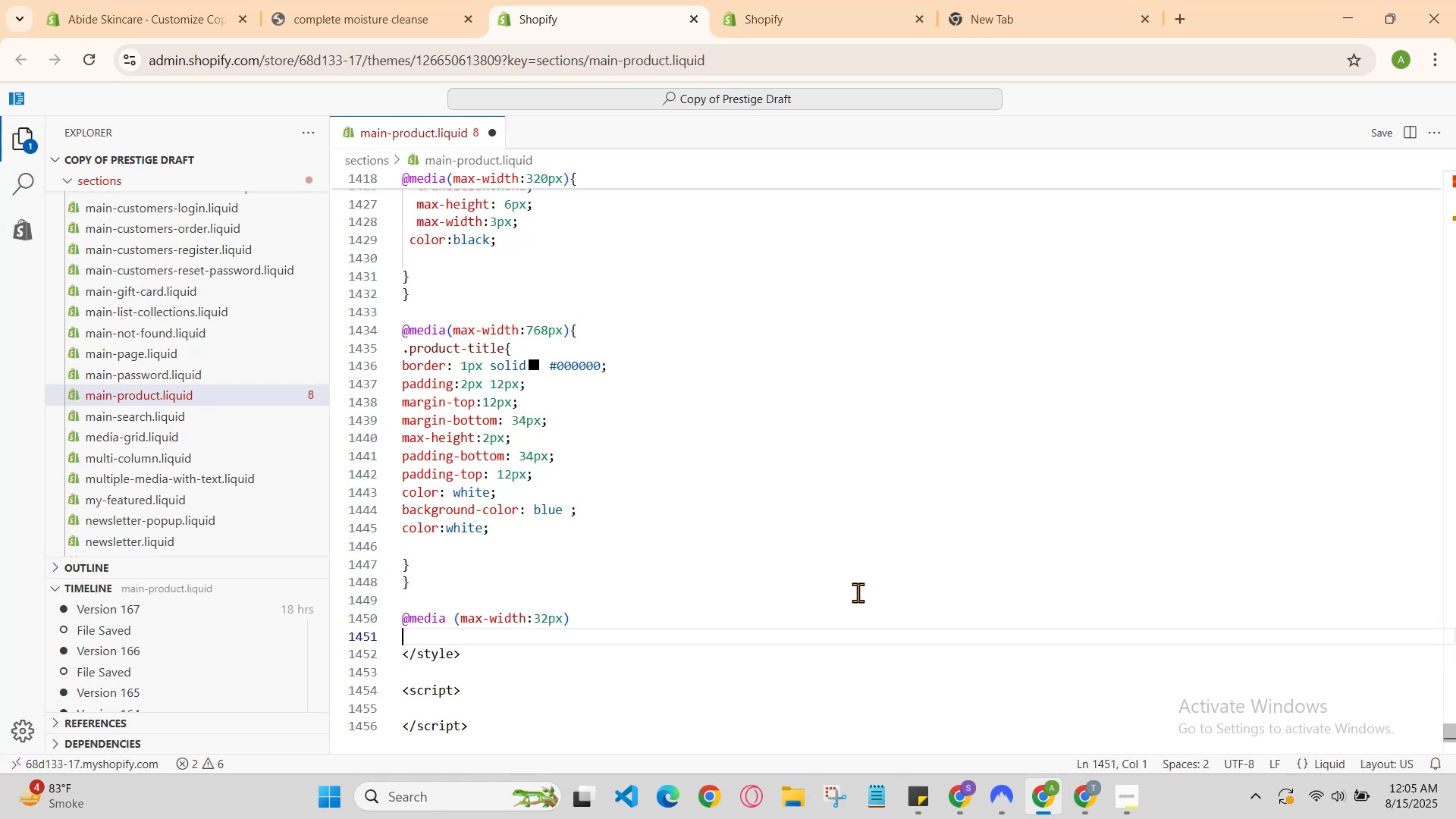 
key(ArrowLeft)
 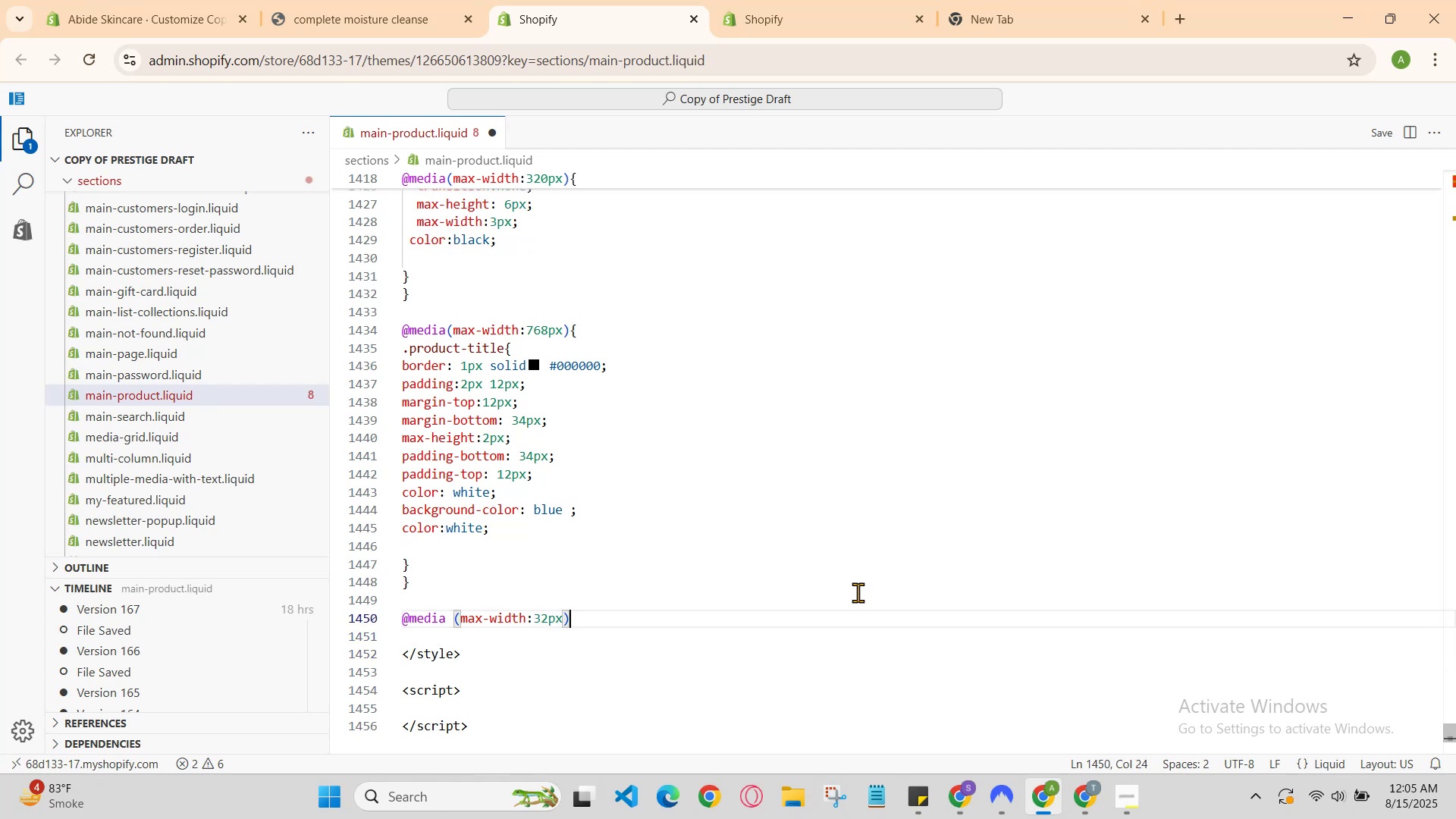 
key(ArrowLeft)
 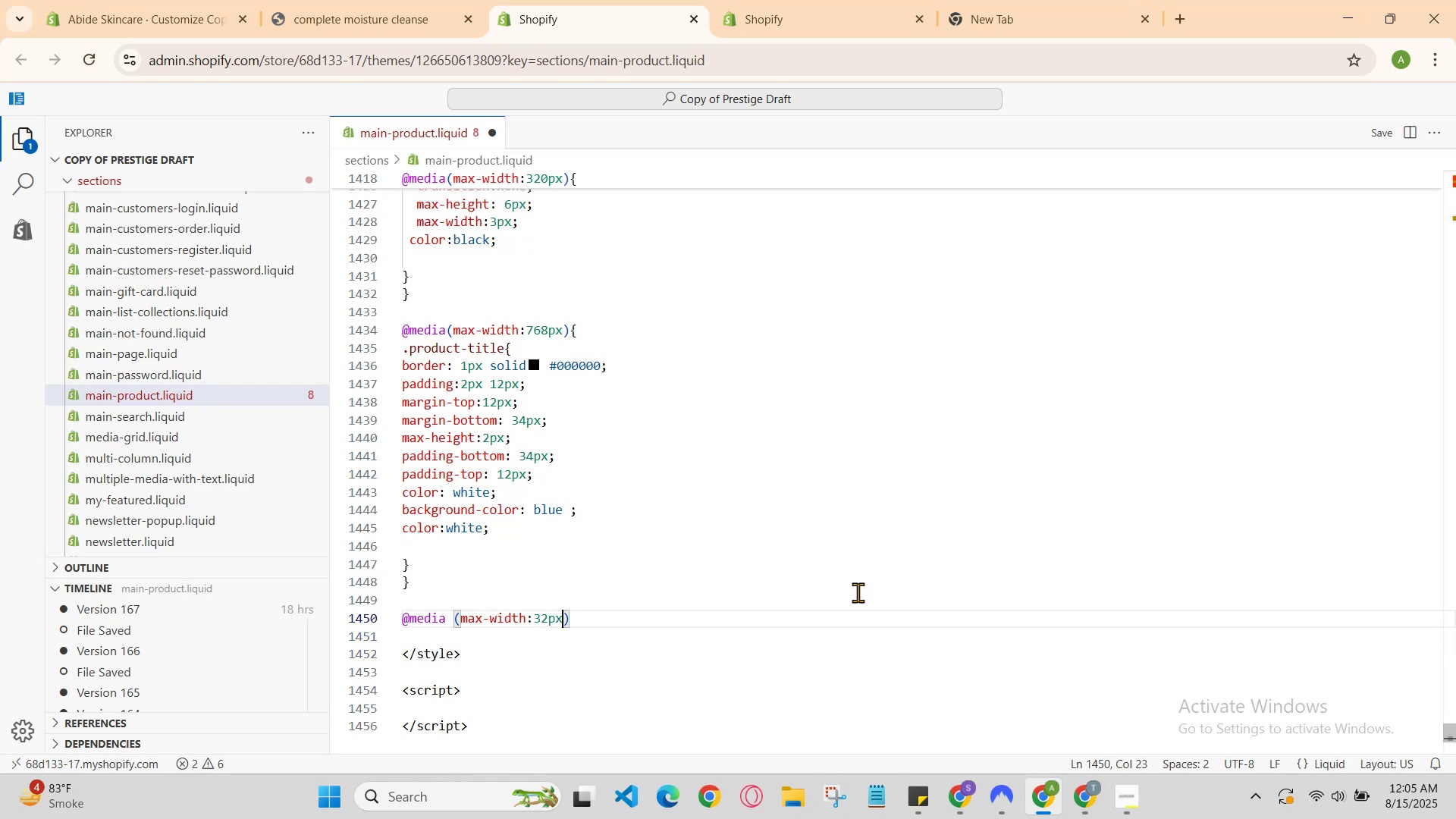 
key(ArrowLeft)
 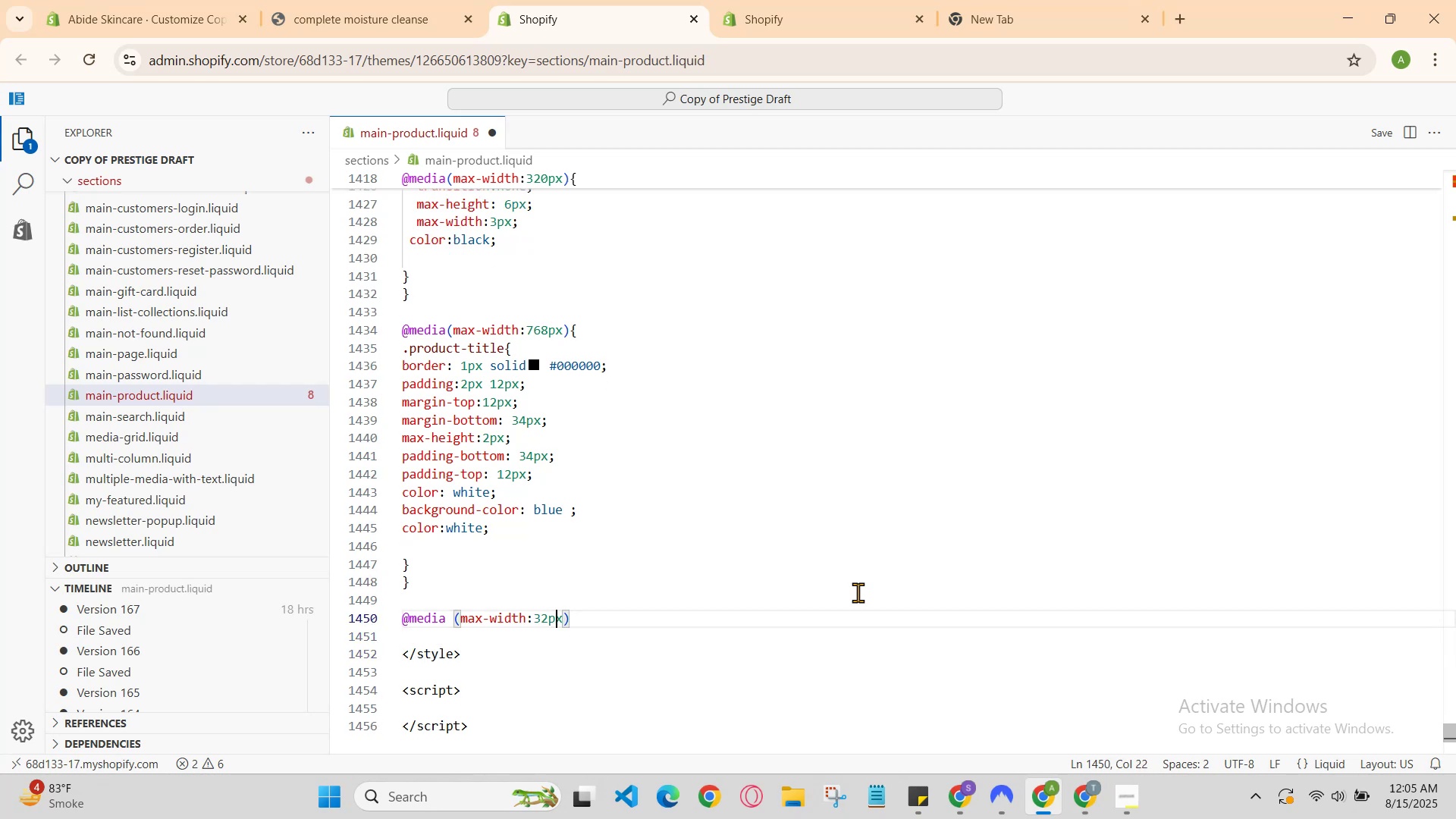 
key(ArrowLeft)
 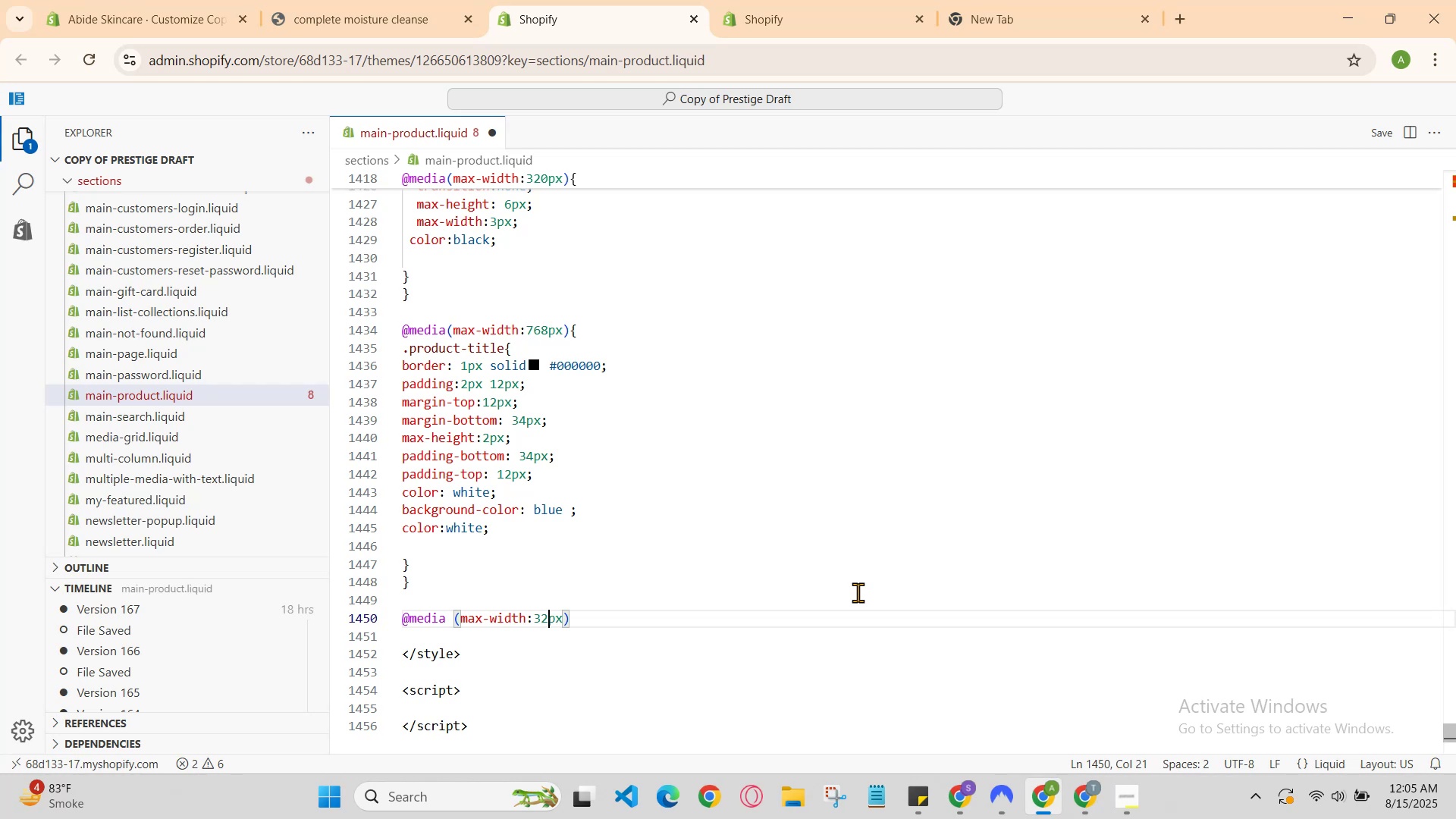 
key(ArrowLeft)
 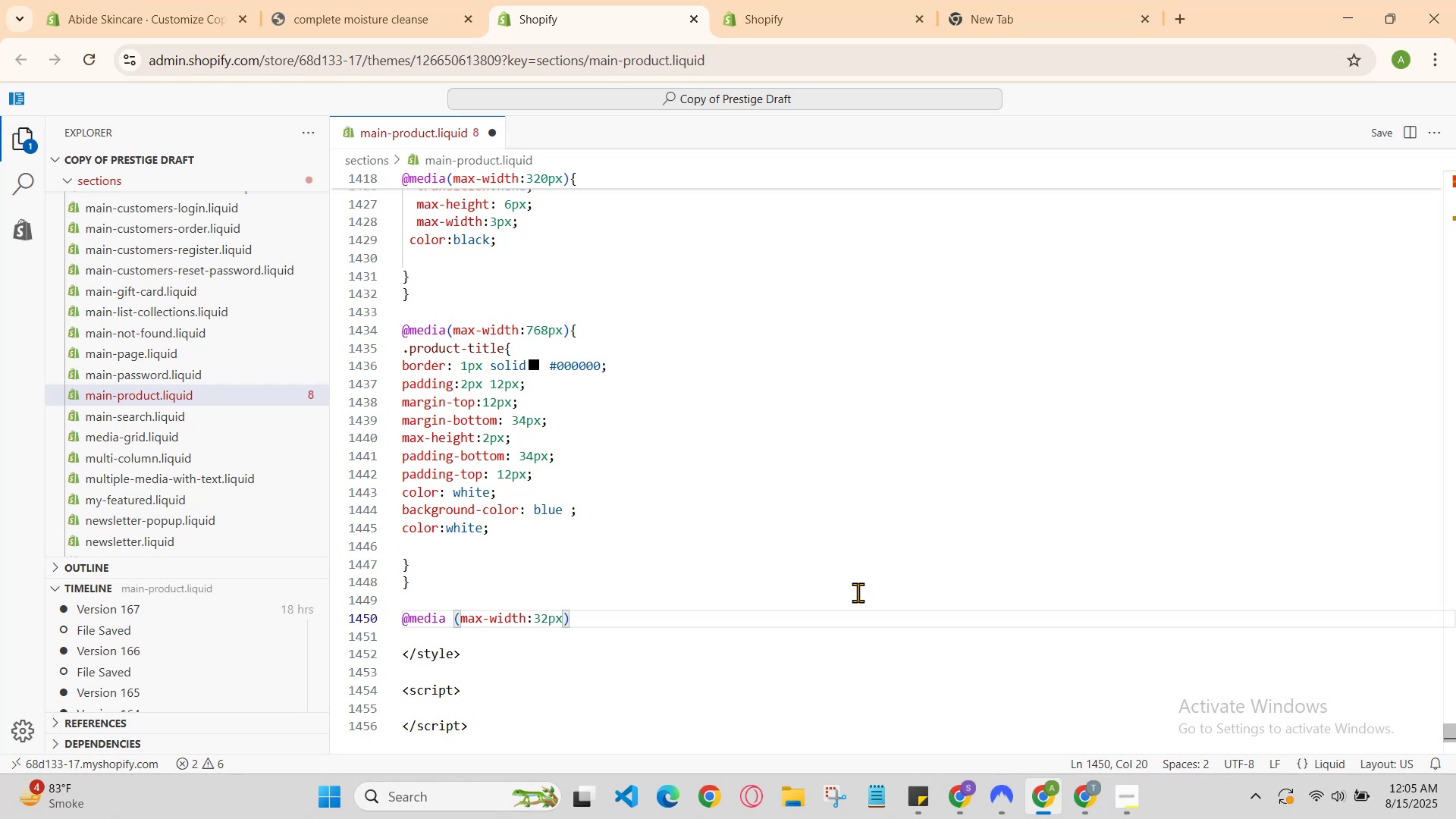 
key(ArrowRight)
 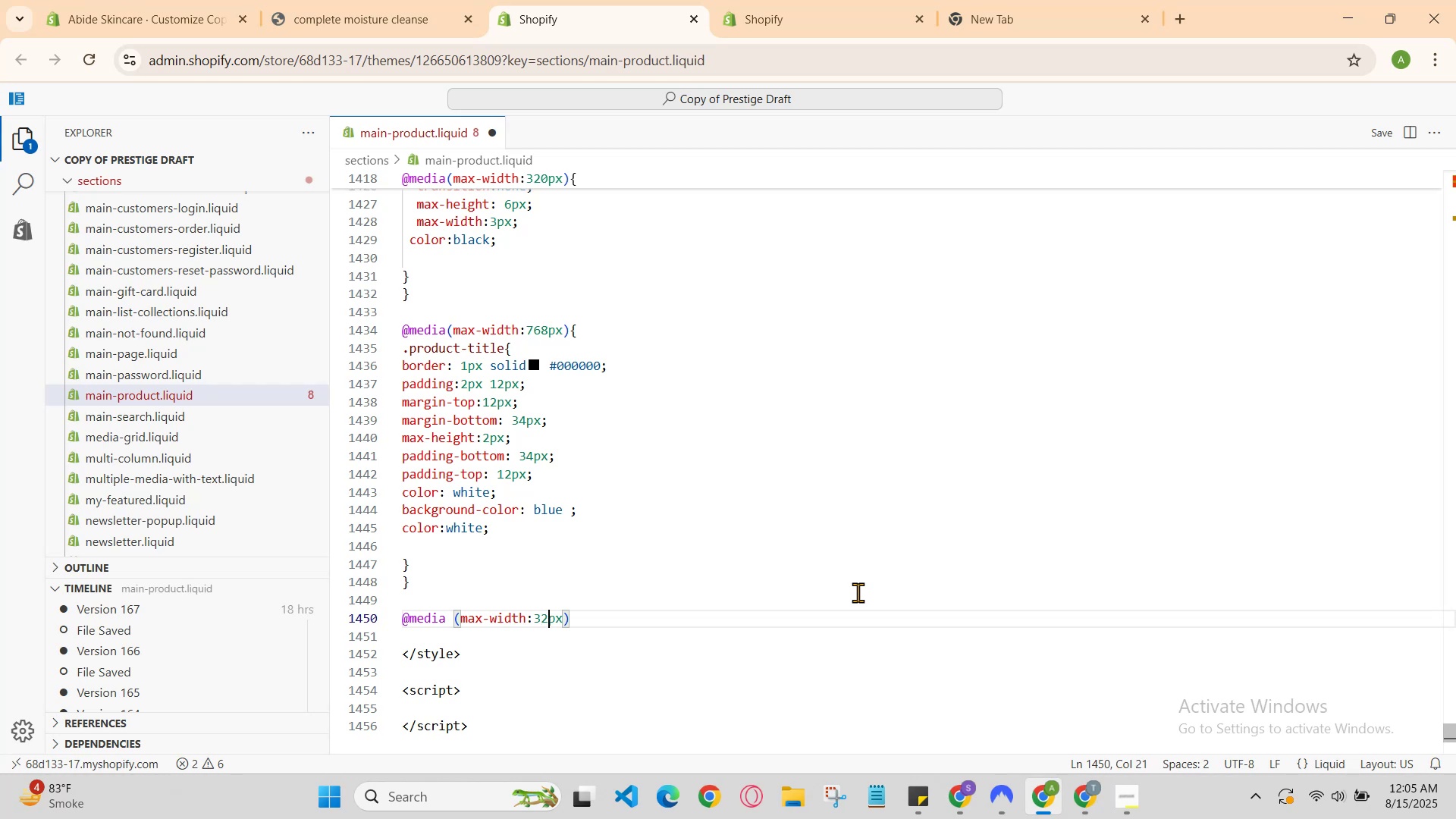 
key(Backspace)
key(Backspace)
type(6)
key(Backspace)
type(768)
 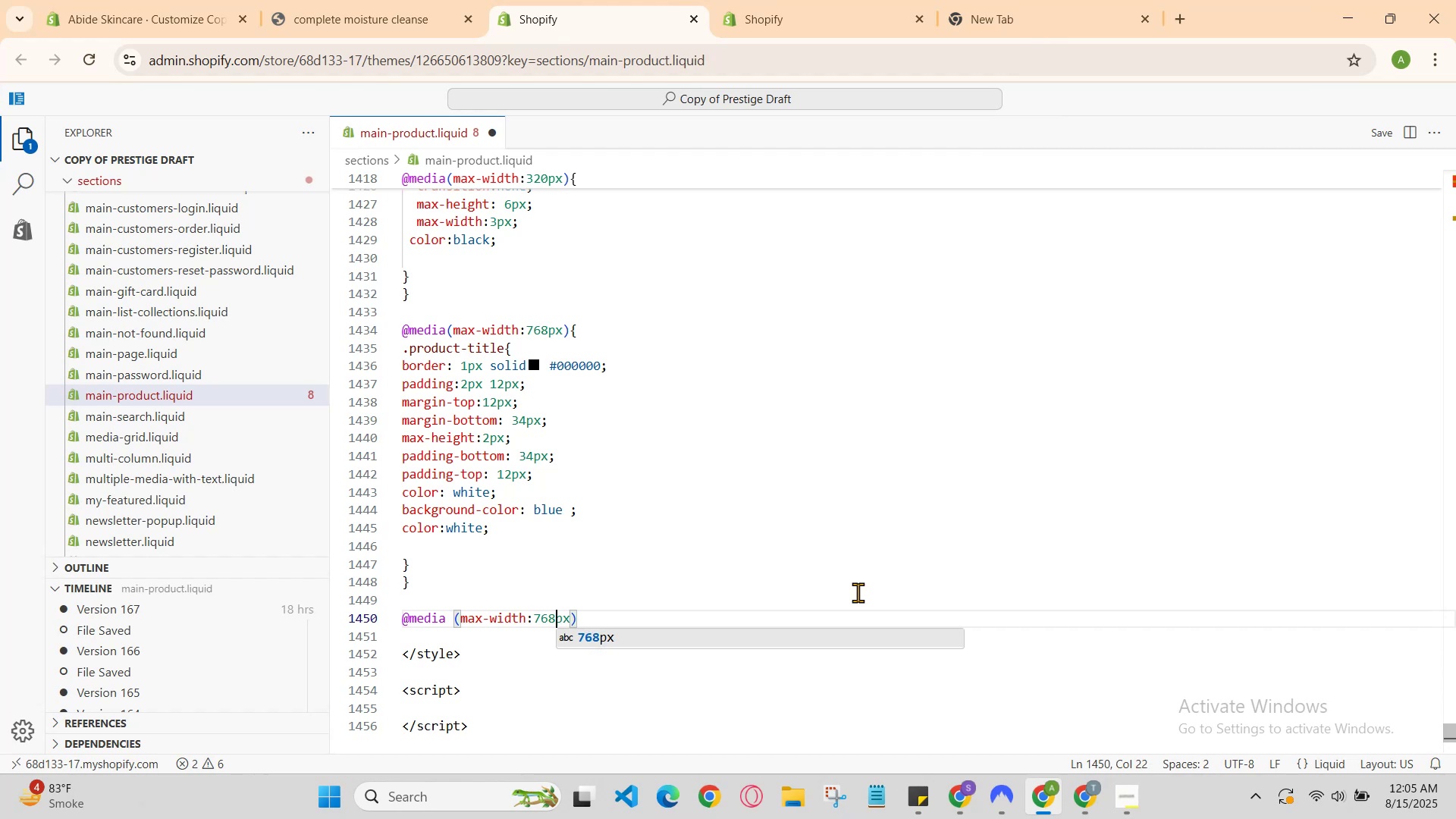 
key(ArrowRight)
 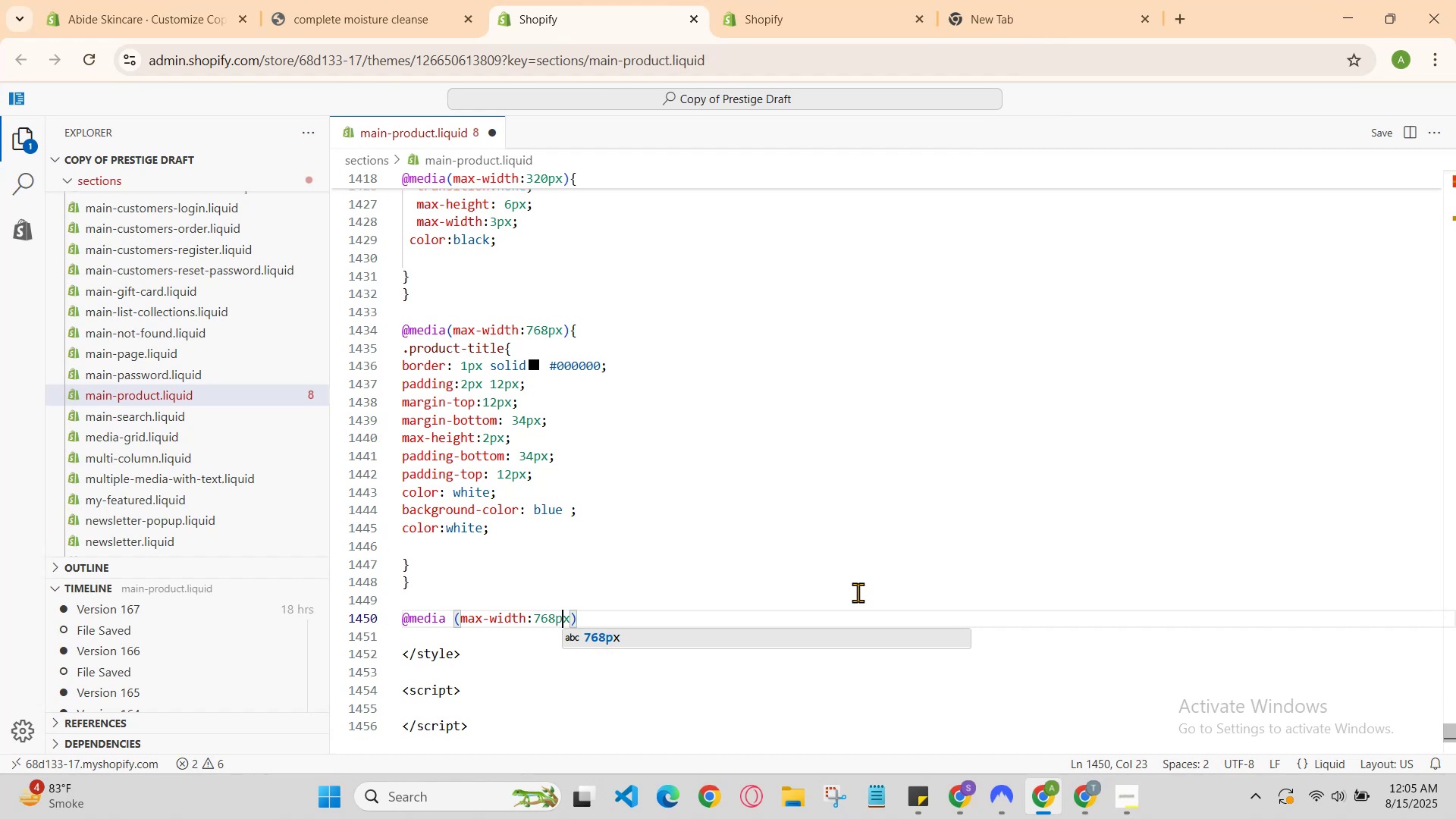 
key(ArrowLeft)
 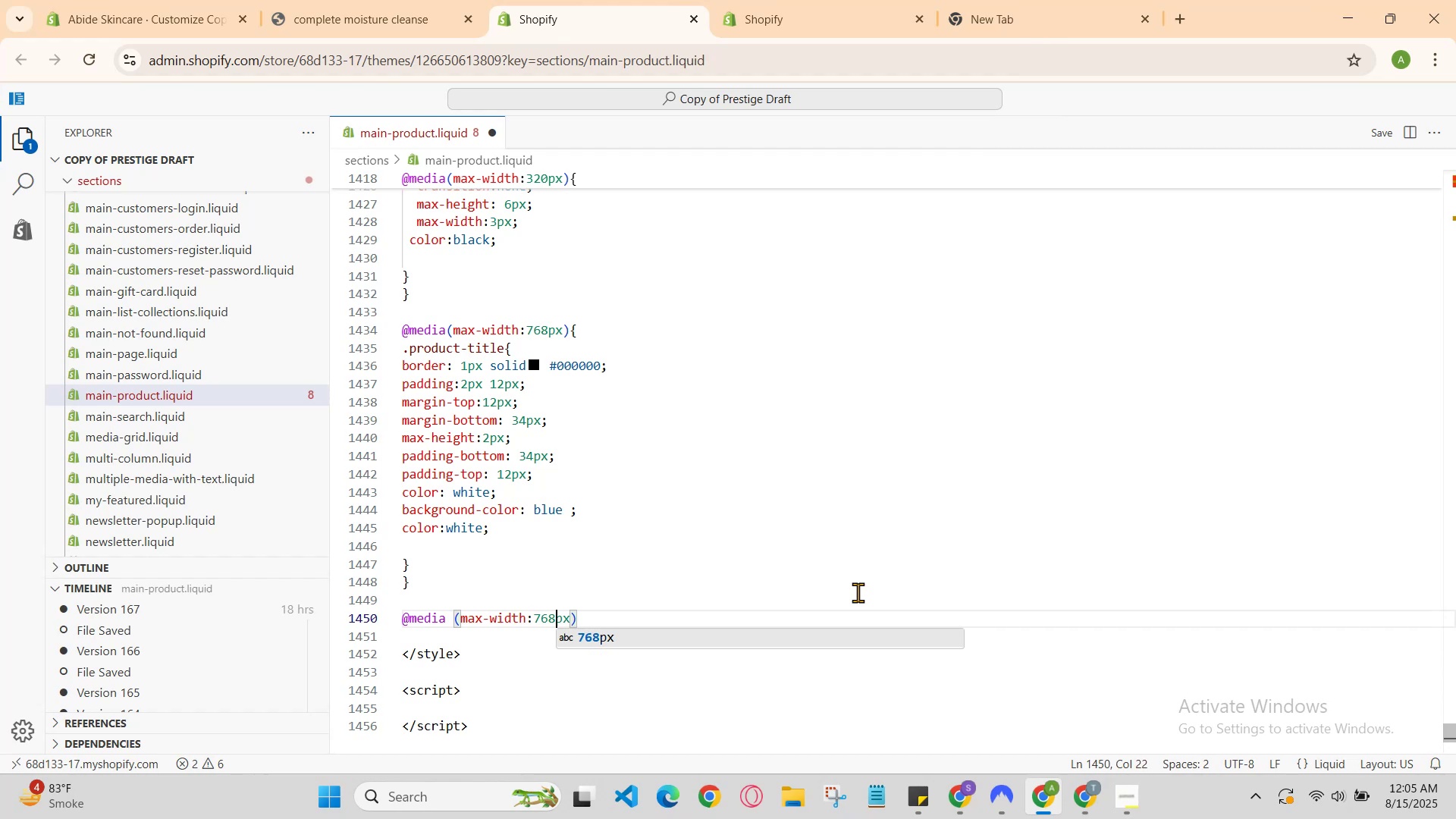 
key(ArrowLeft)
 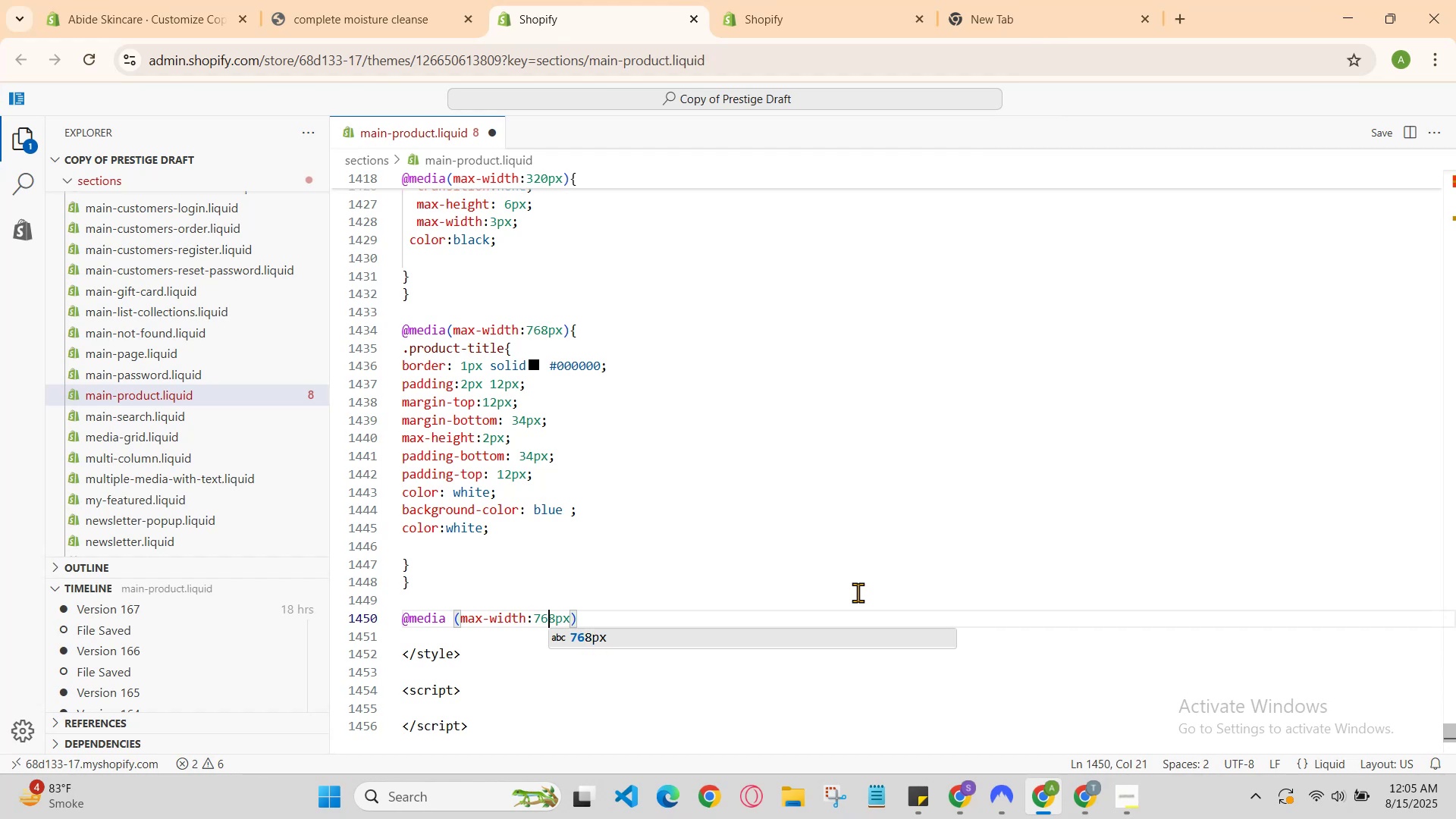 
key(ArrowRight)
 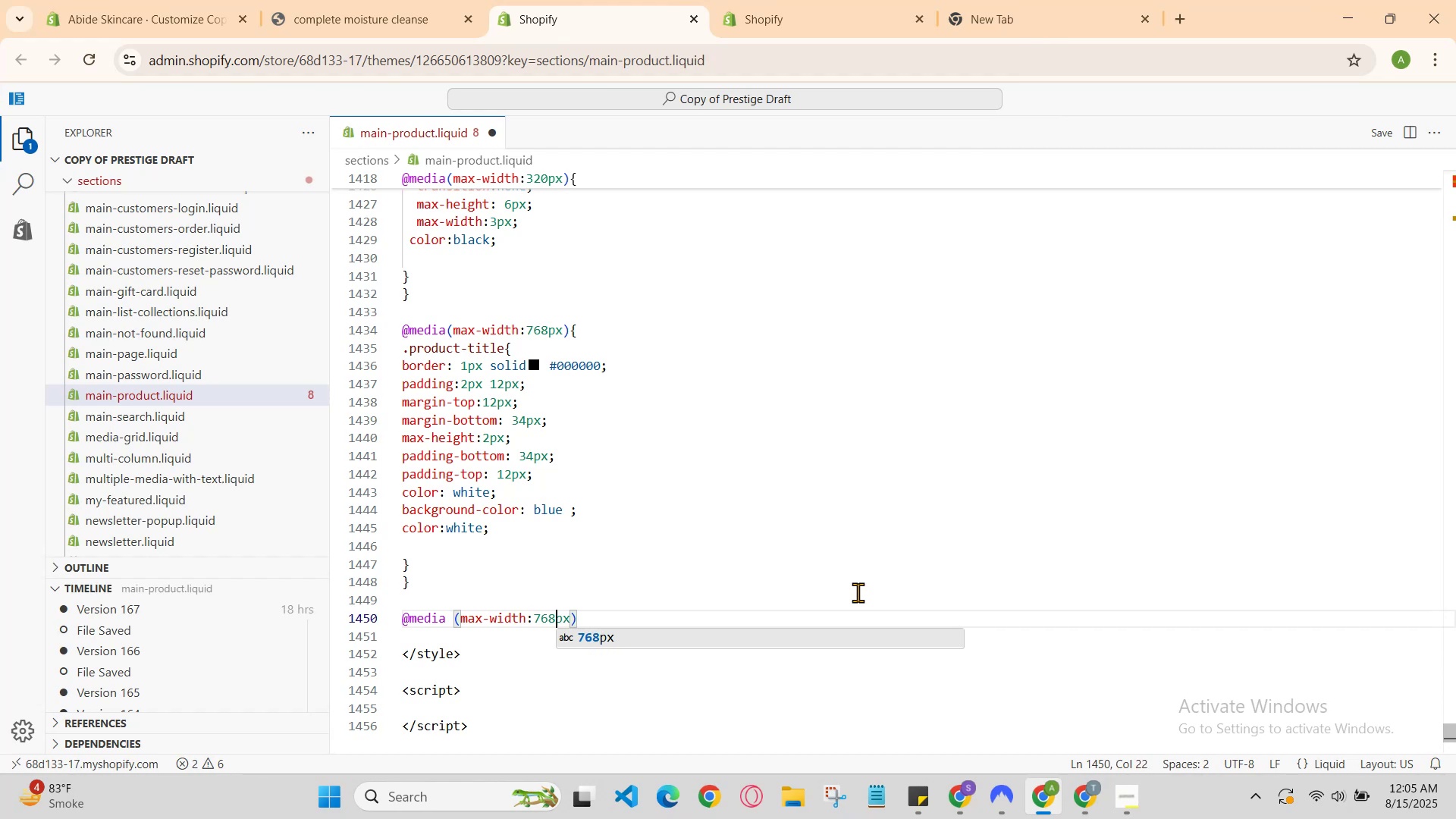 
key(ArrowLeft)
 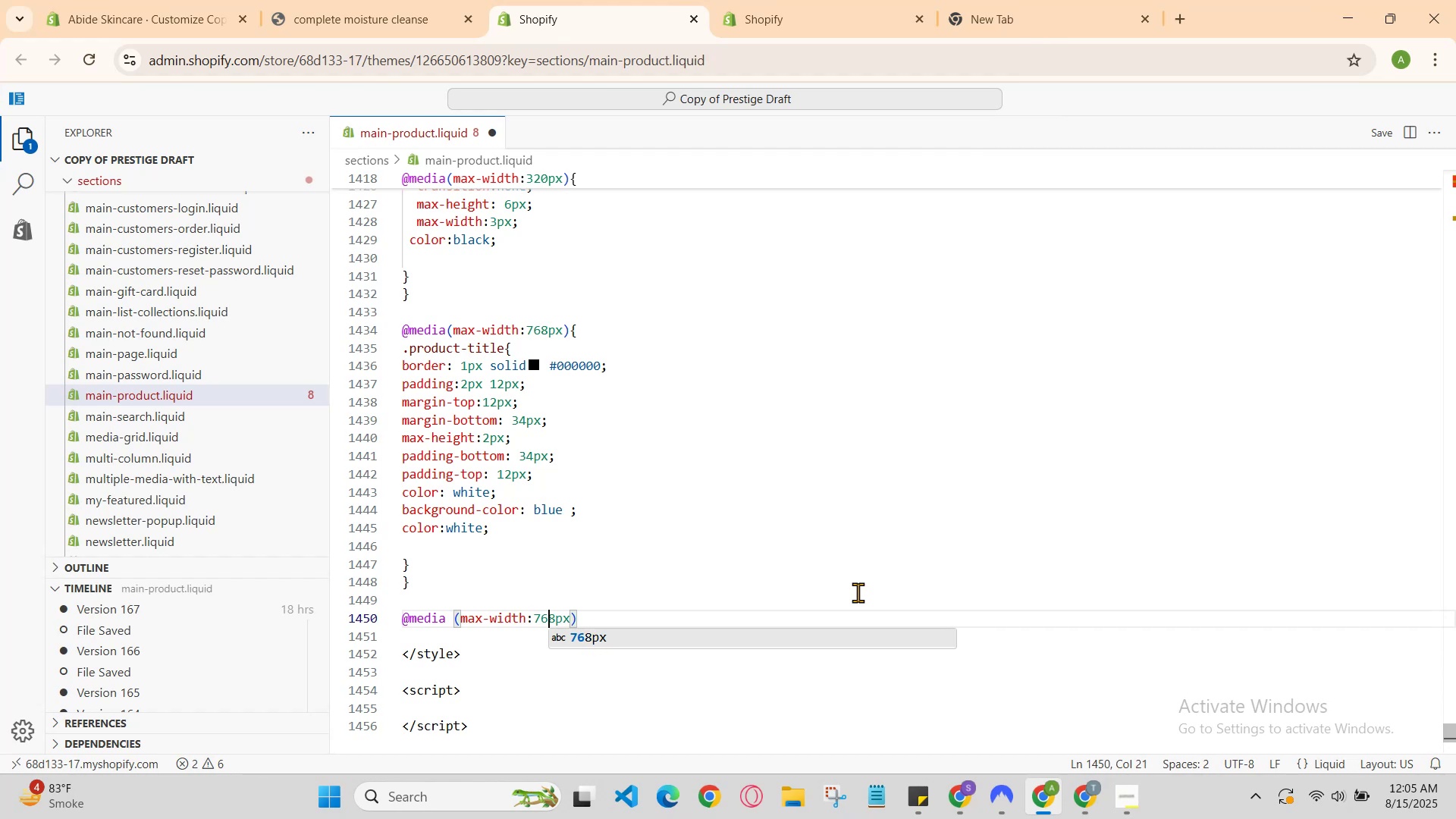 
key(ArrowLeft)
 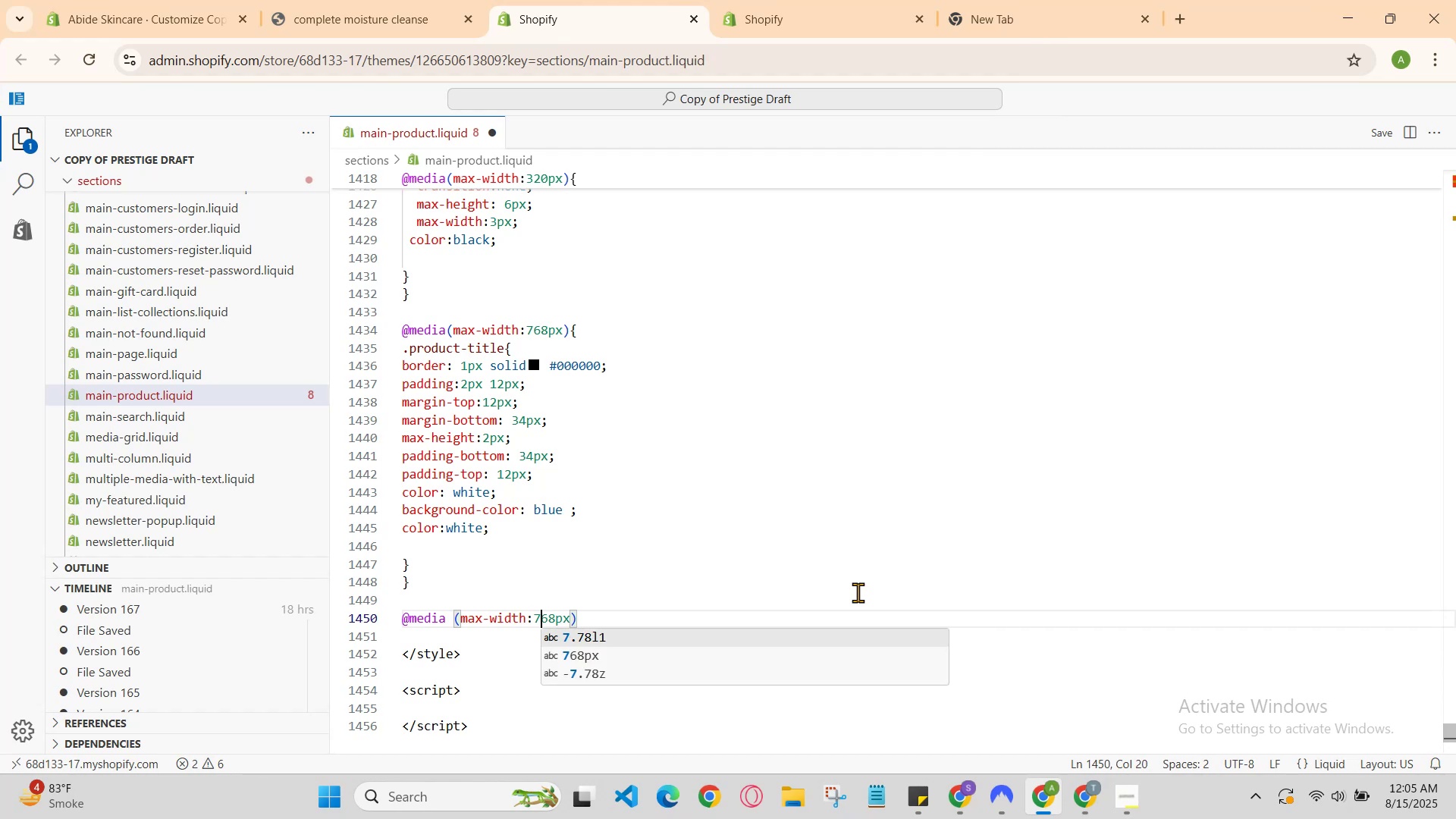 
key(ArrowRight)
 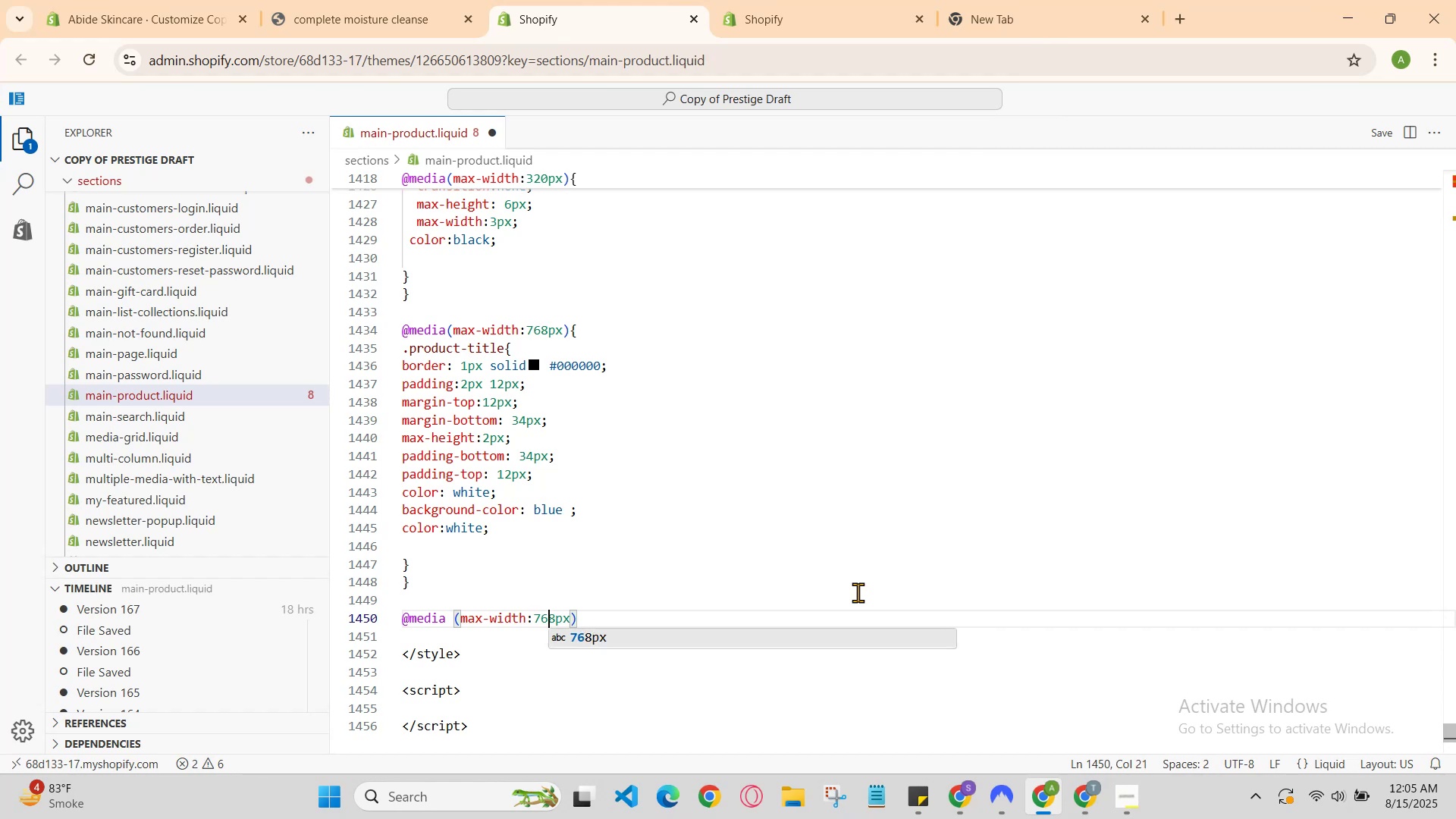 
key(ArrowLeft)
 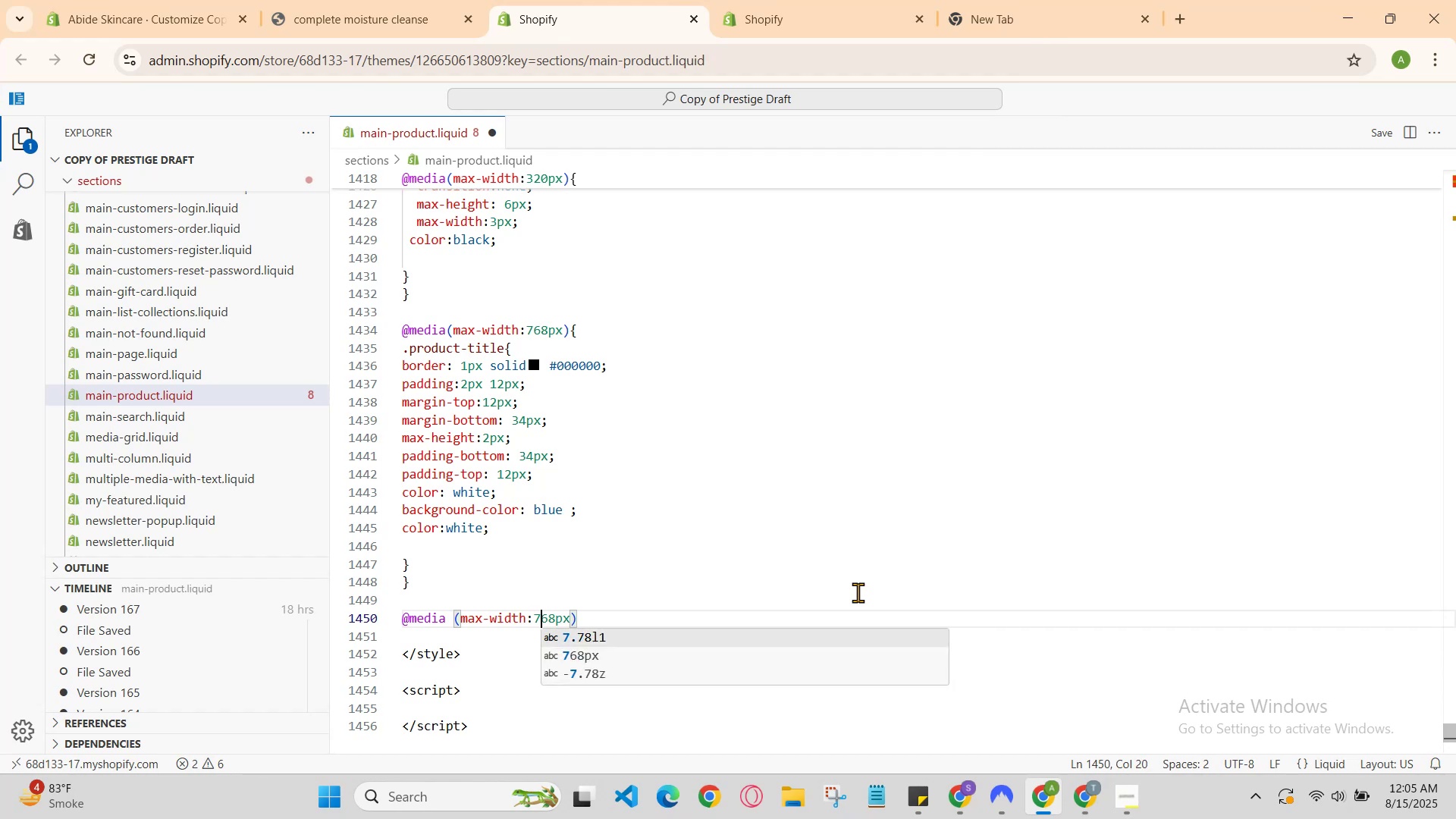 
key(ArrowLeft)
 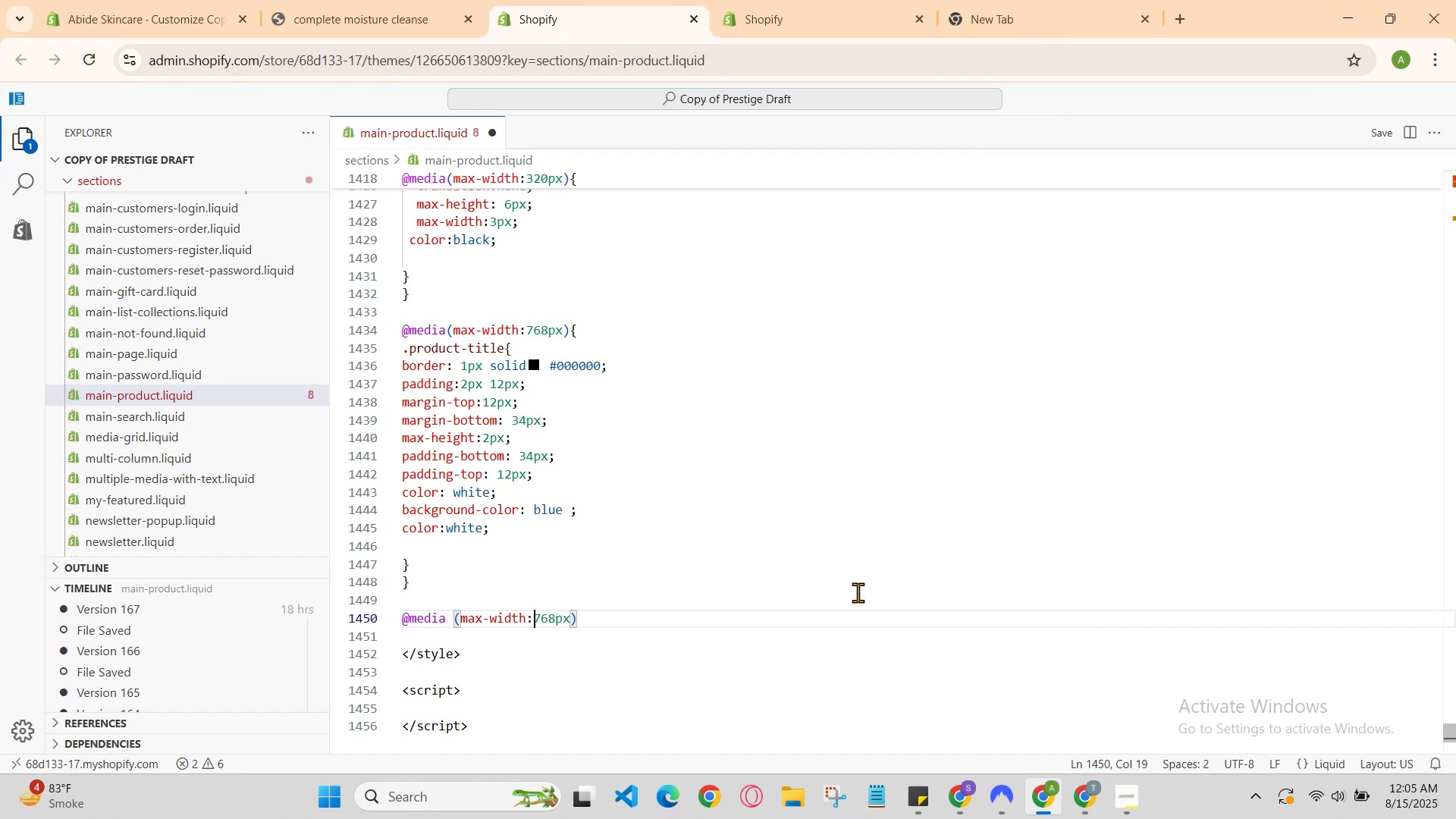 
key(ArrowLeft)
 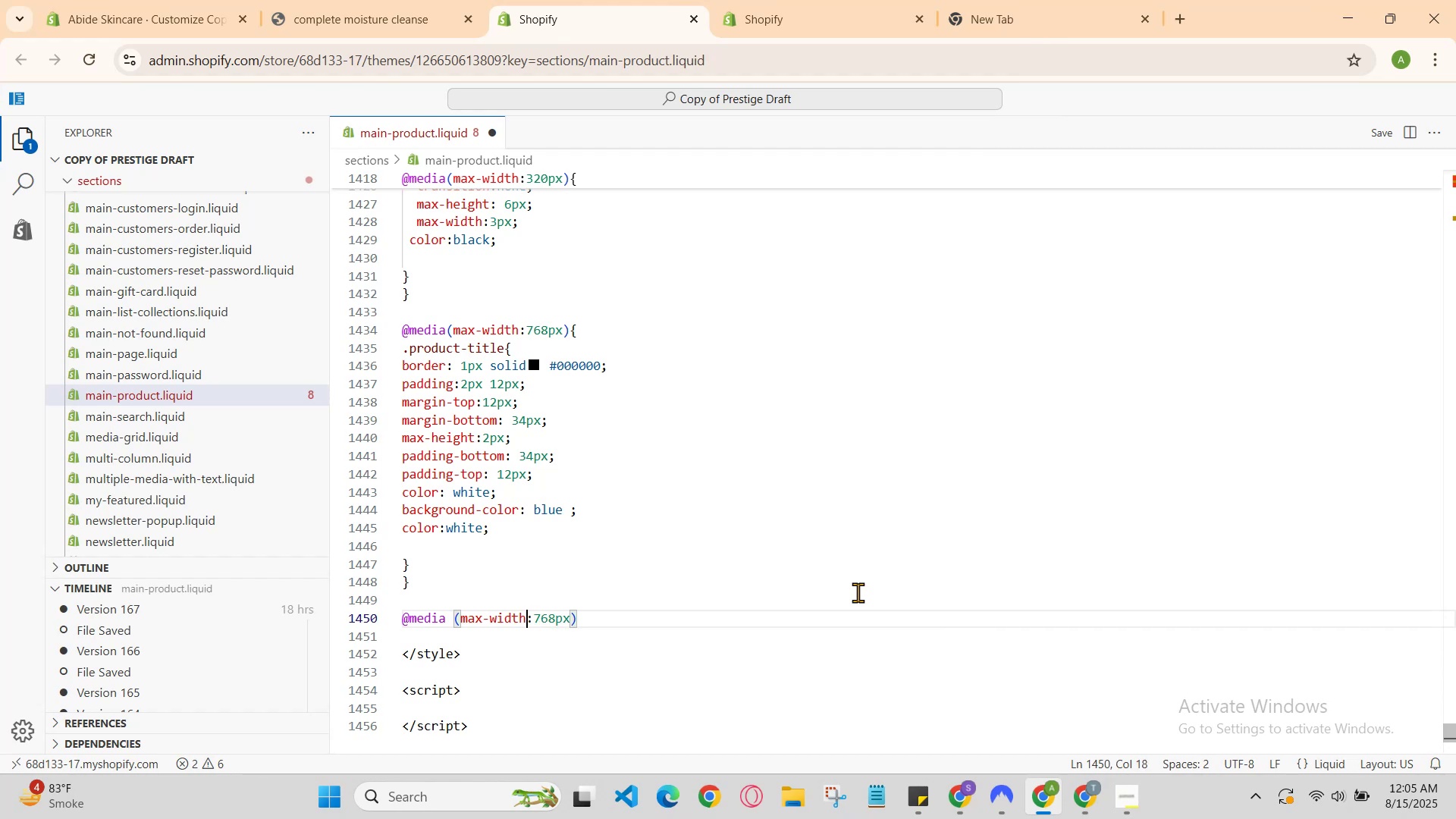 
key(ArrowRight)
 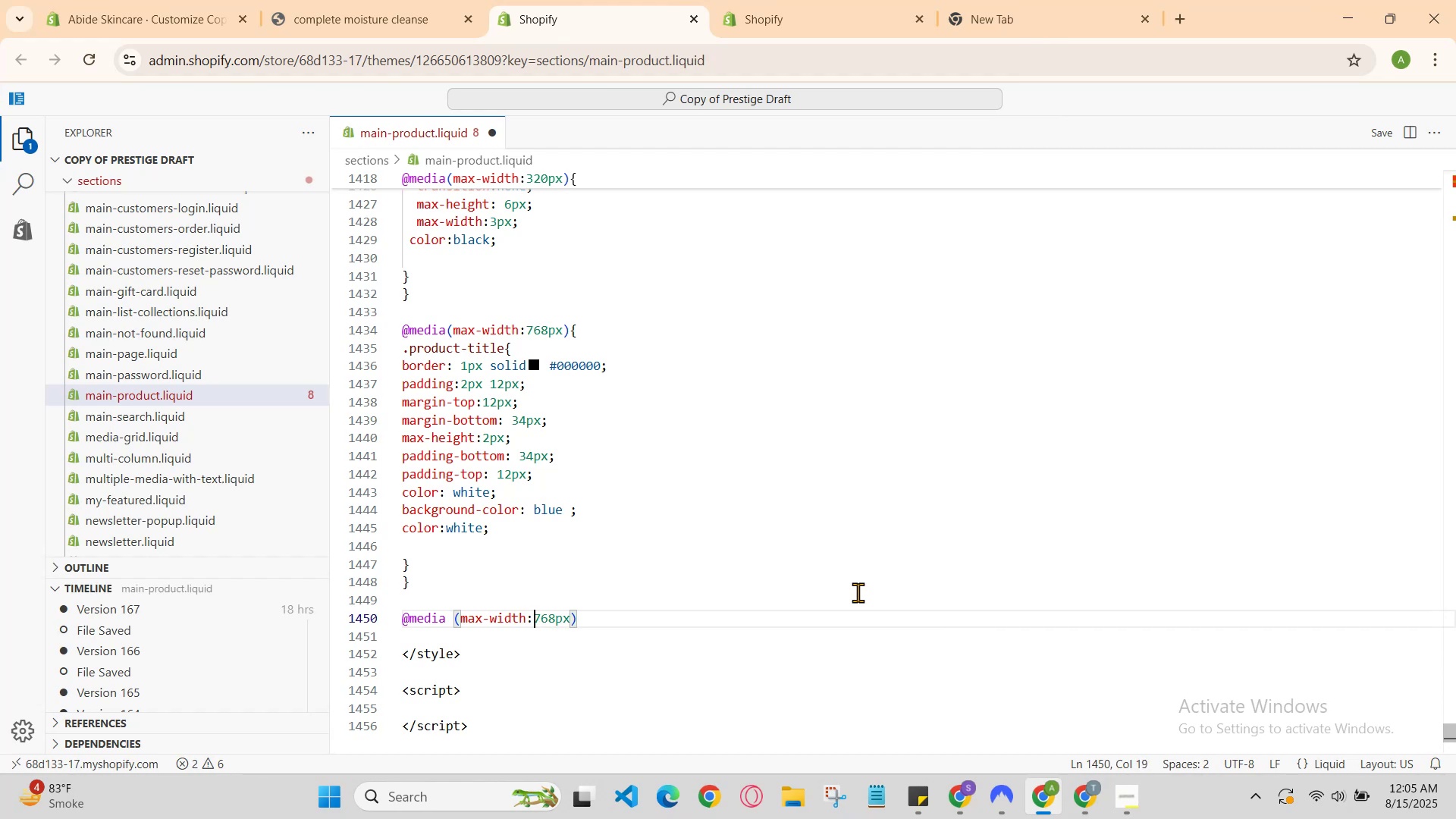 
key(ArrowRight)
 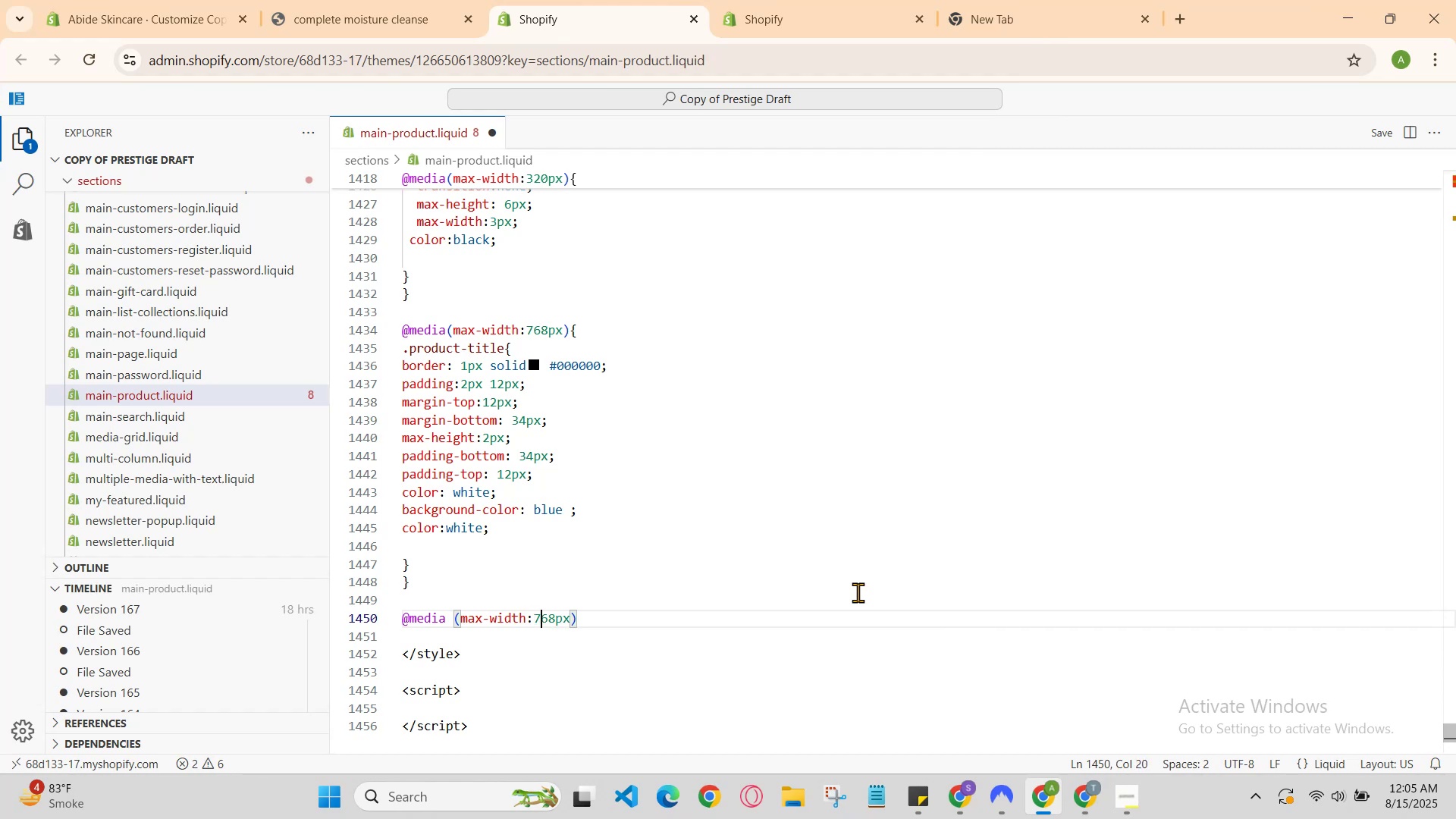 
key(ArrowRight)
 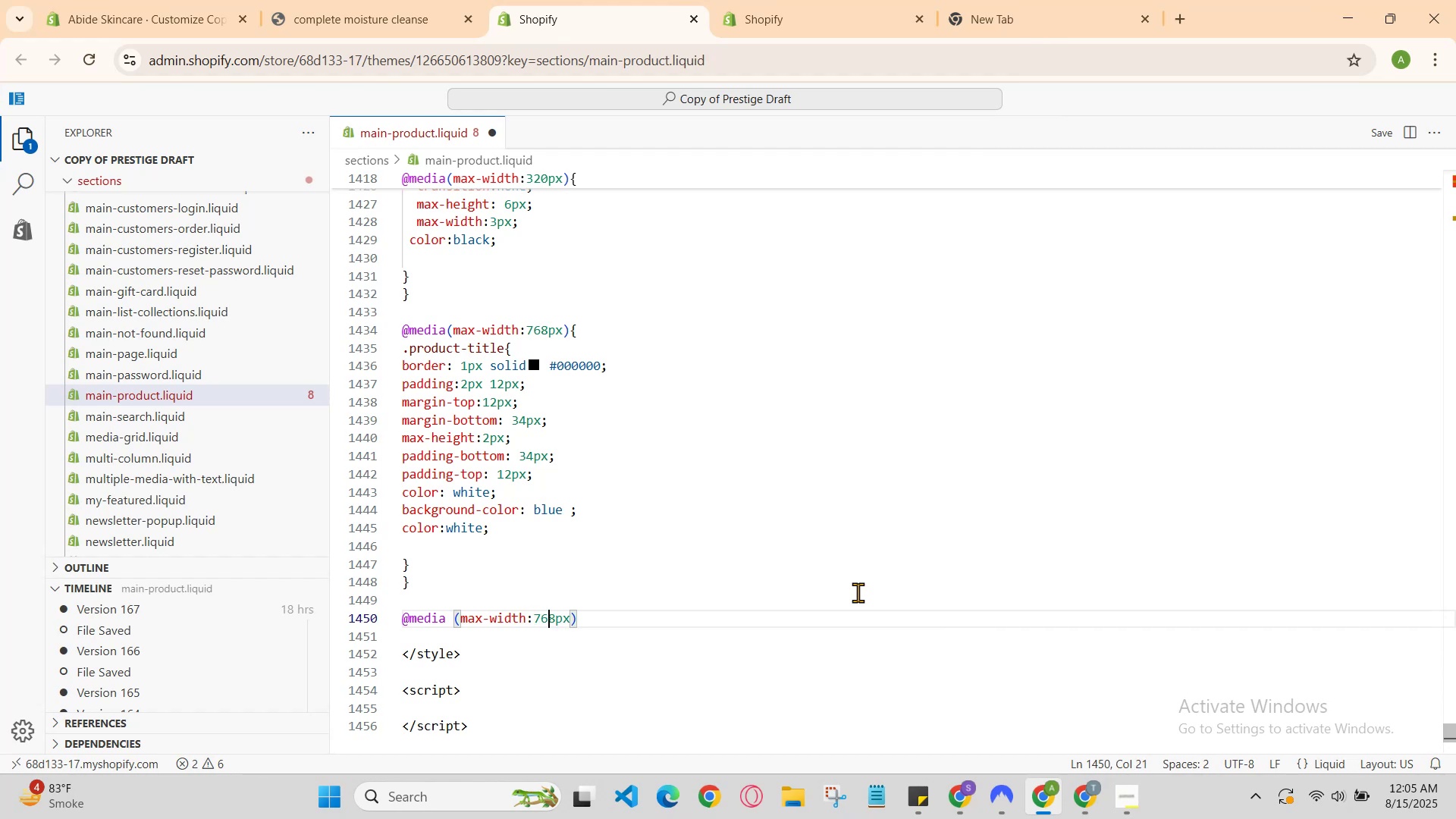 
key(ArrowRight)
 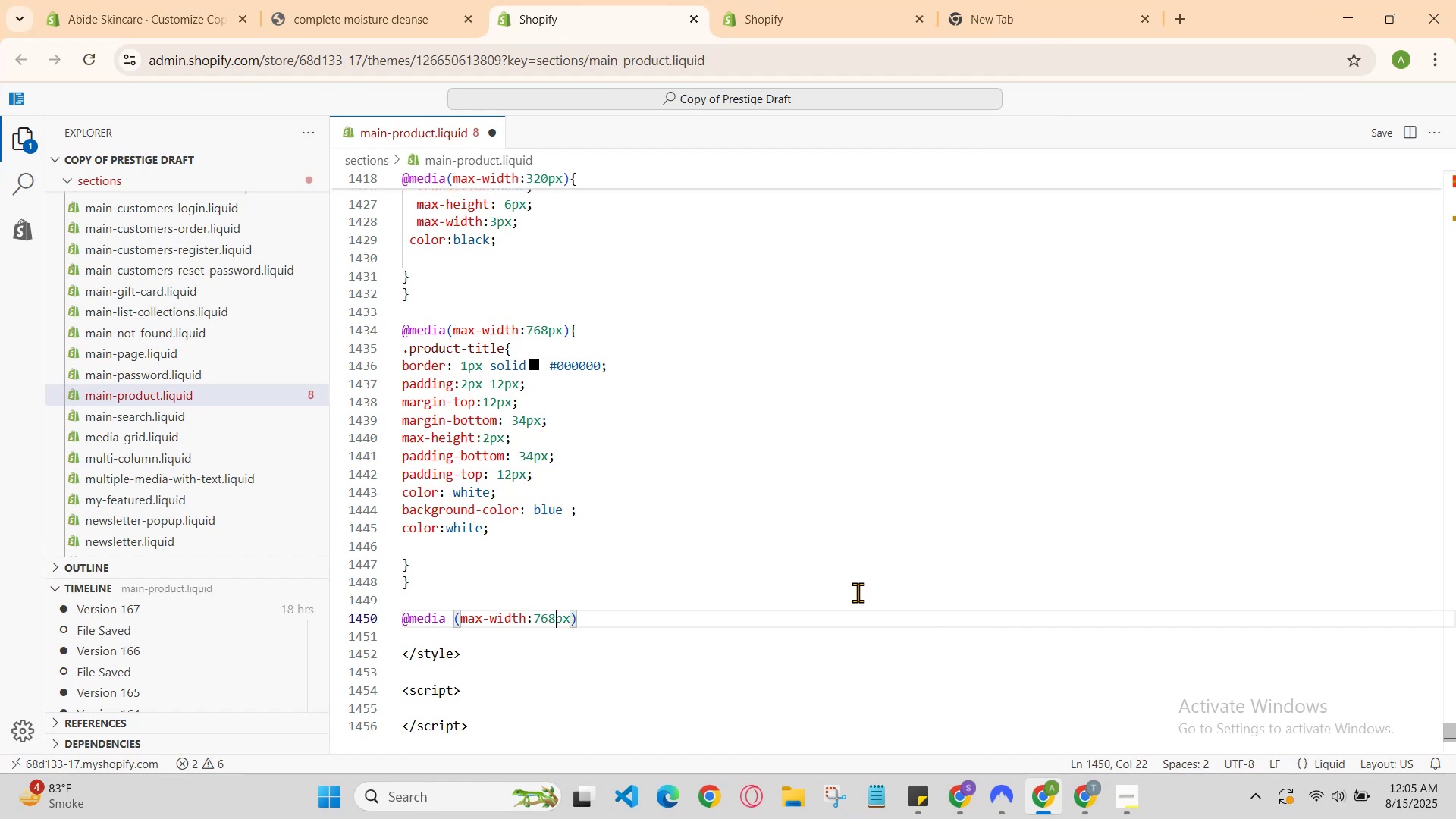 
key(ArrowRight)
 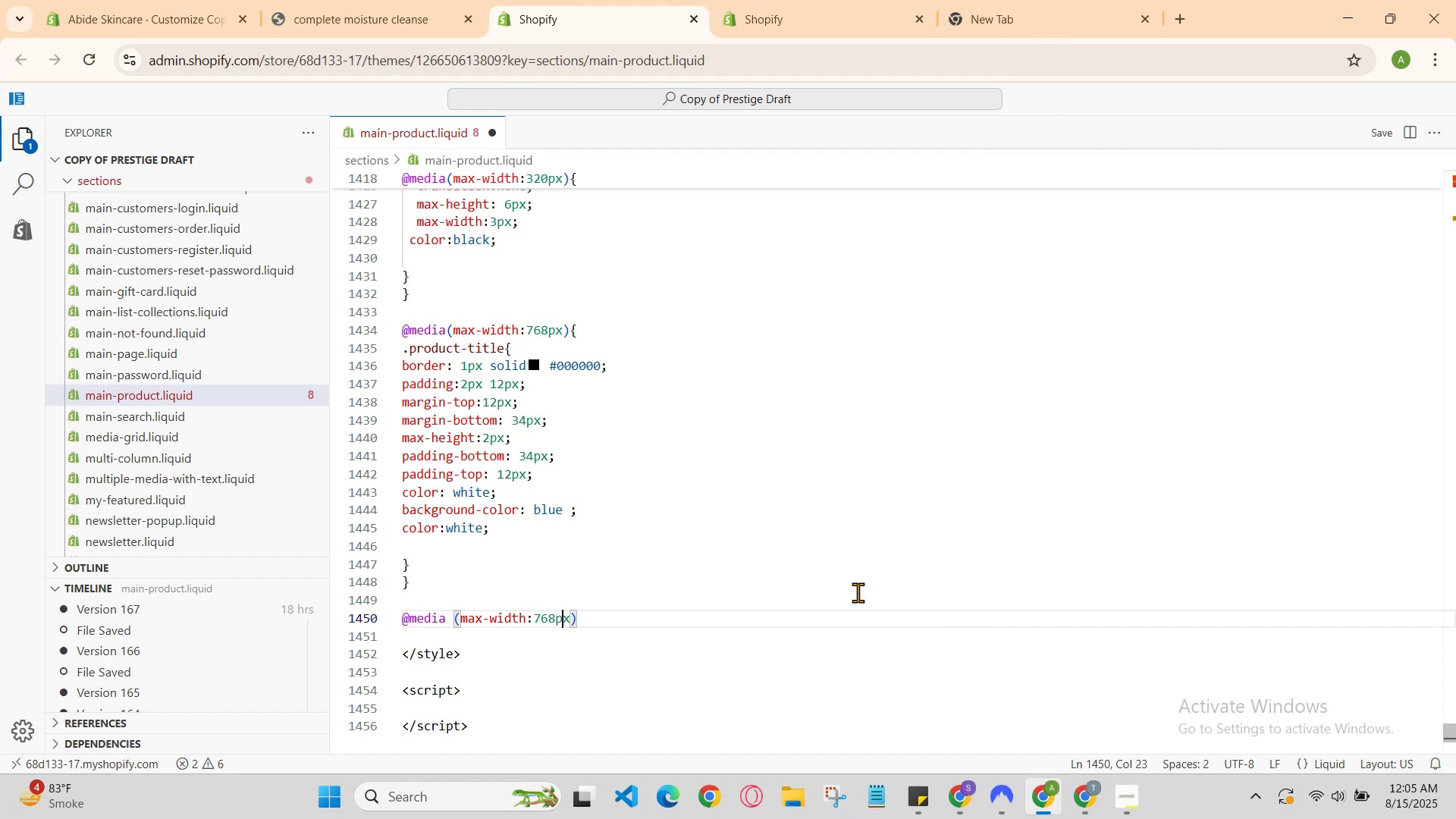 
key(ArrowRight)
 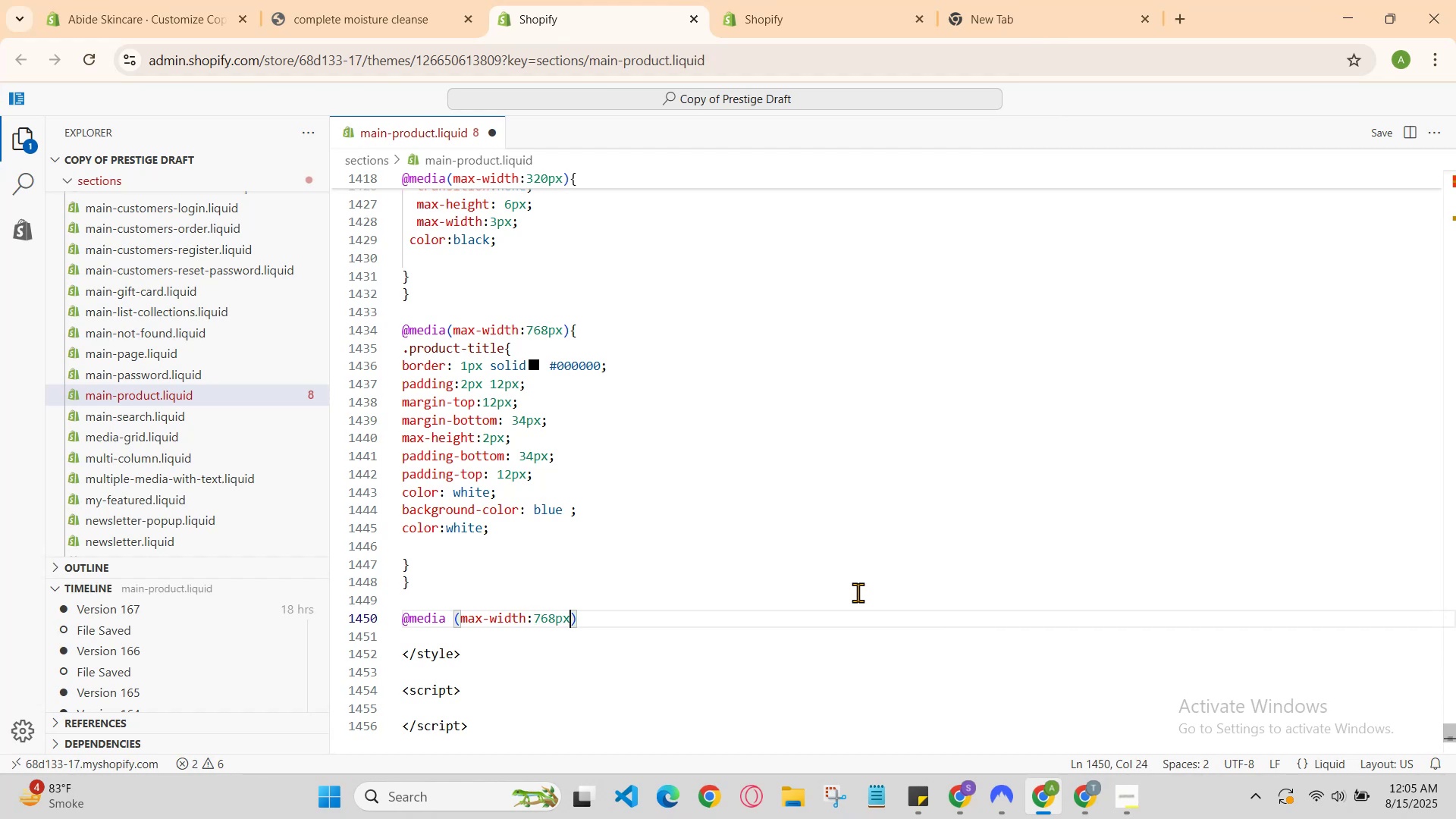 
key(ArrowRight)
 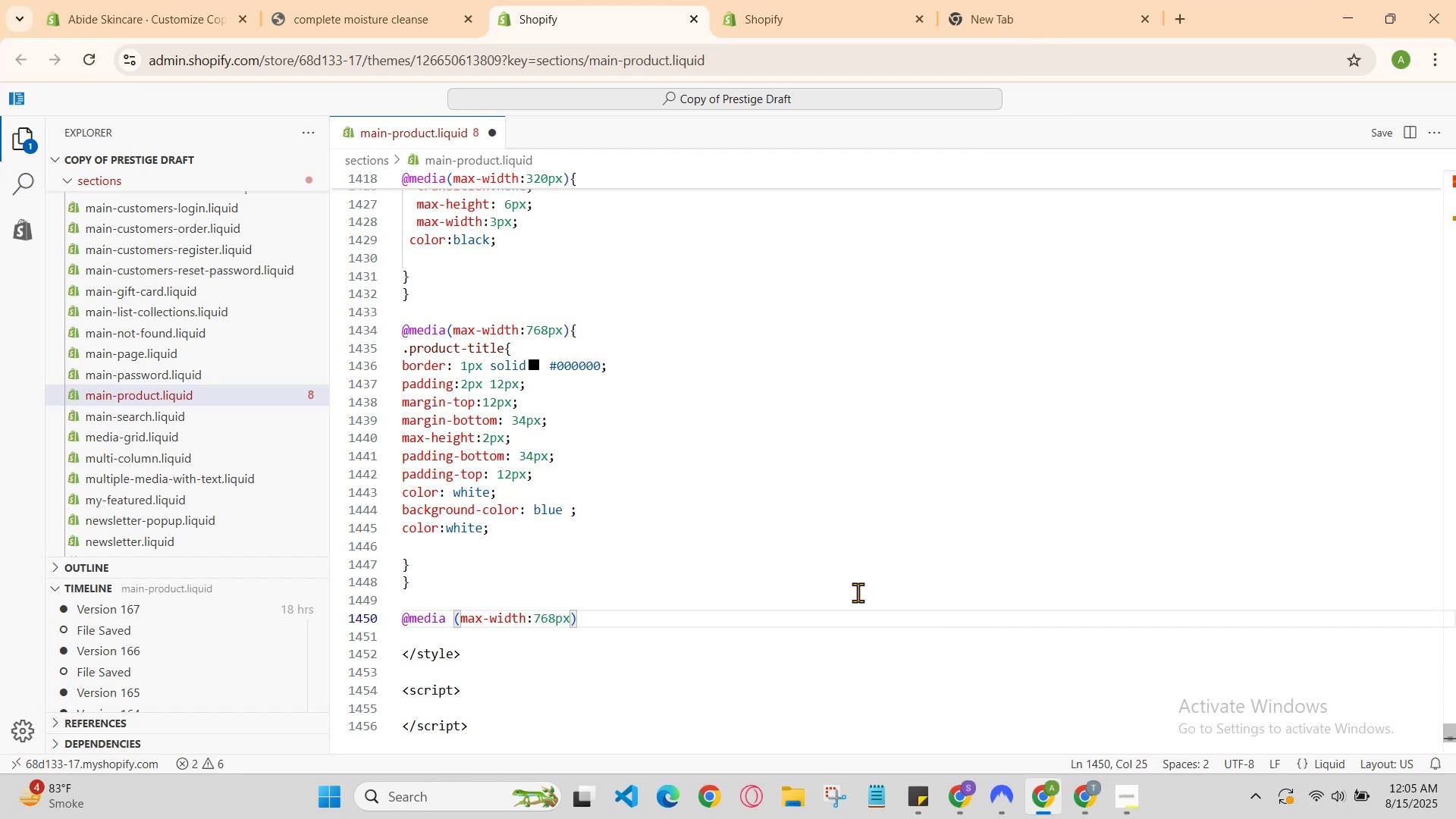 
key(Shift+BracketLeft)
 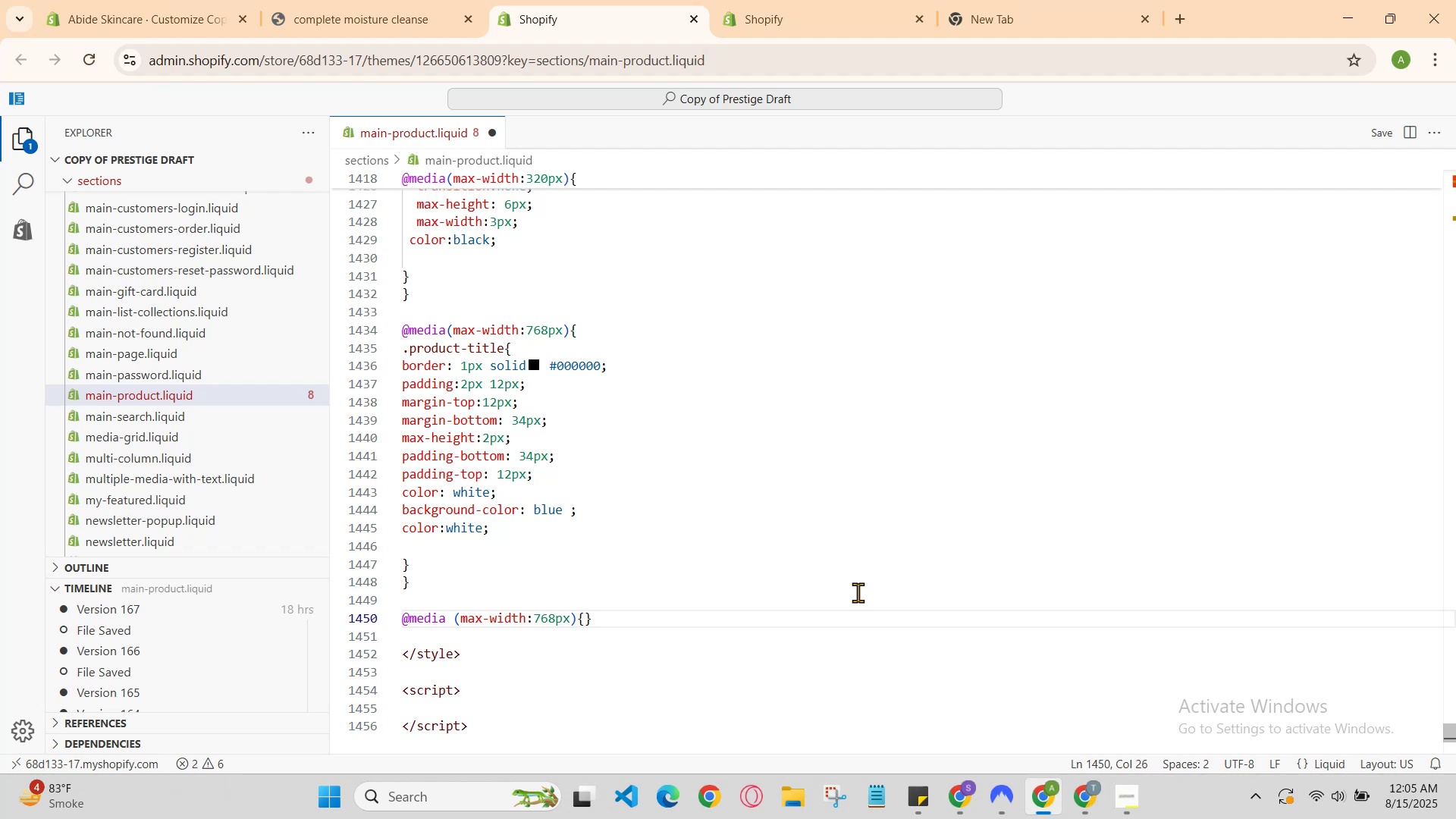 
key(Enter)
 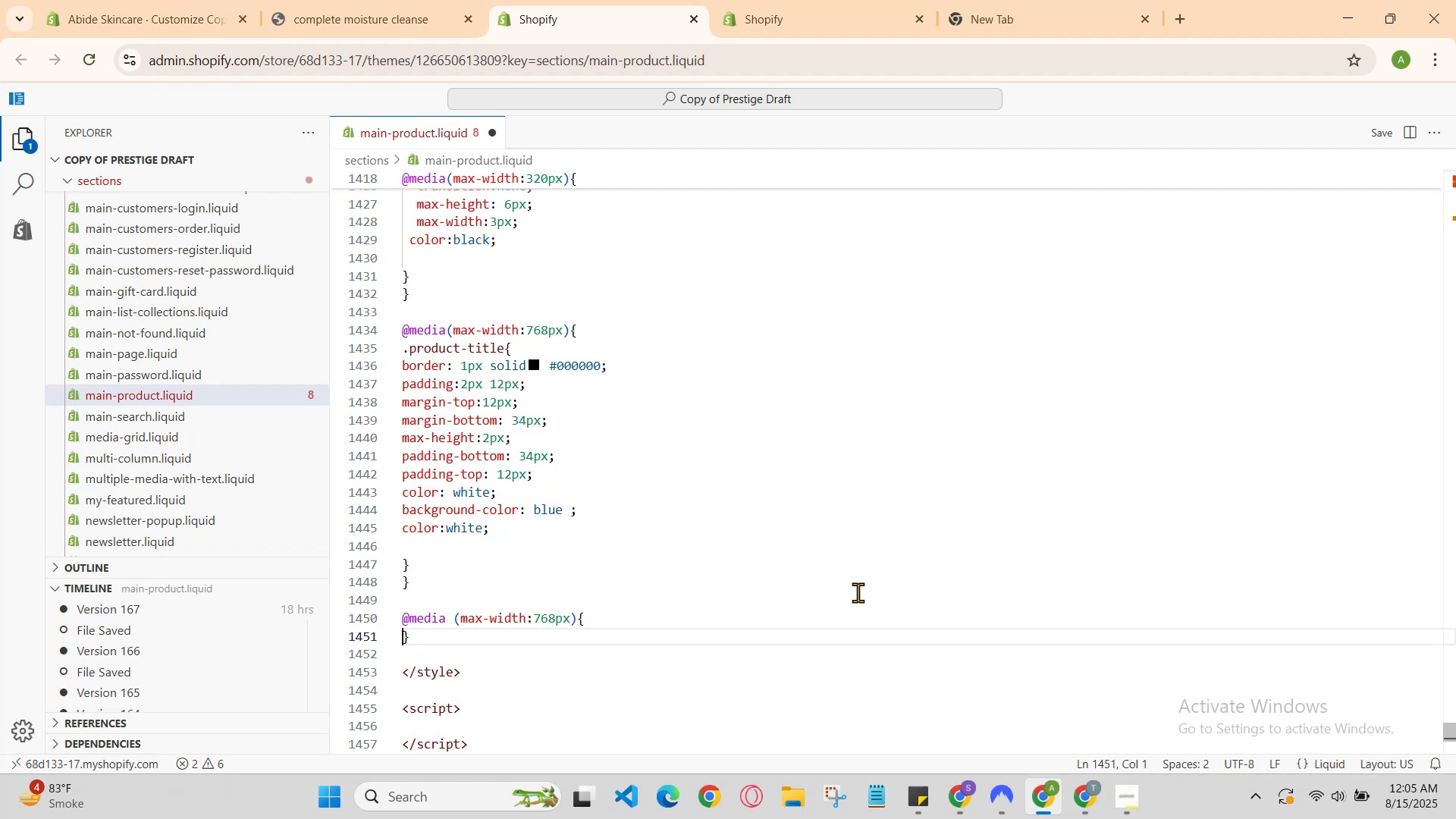 
key(ArrowUp)
 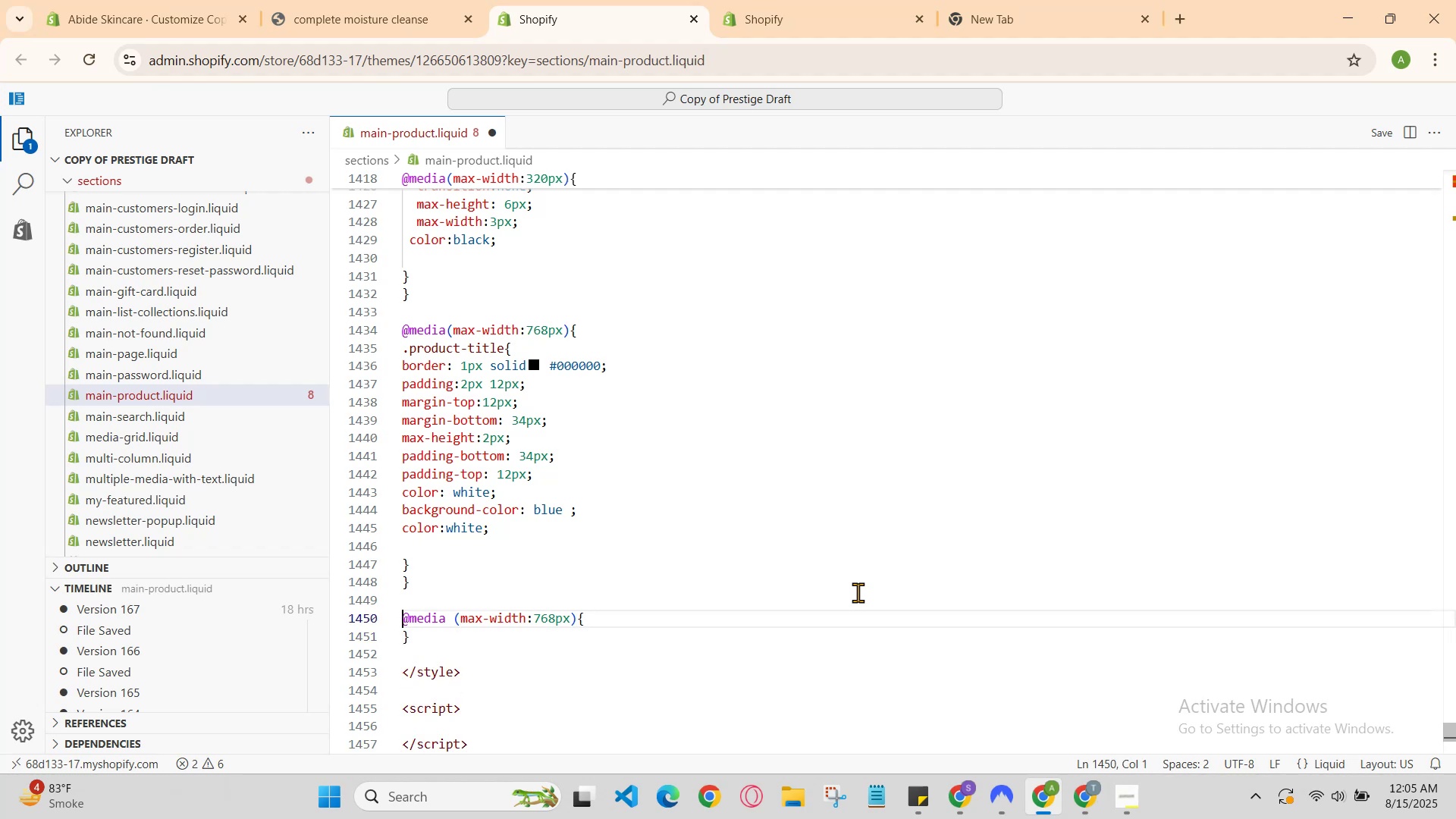 
key(ArrowRight)
 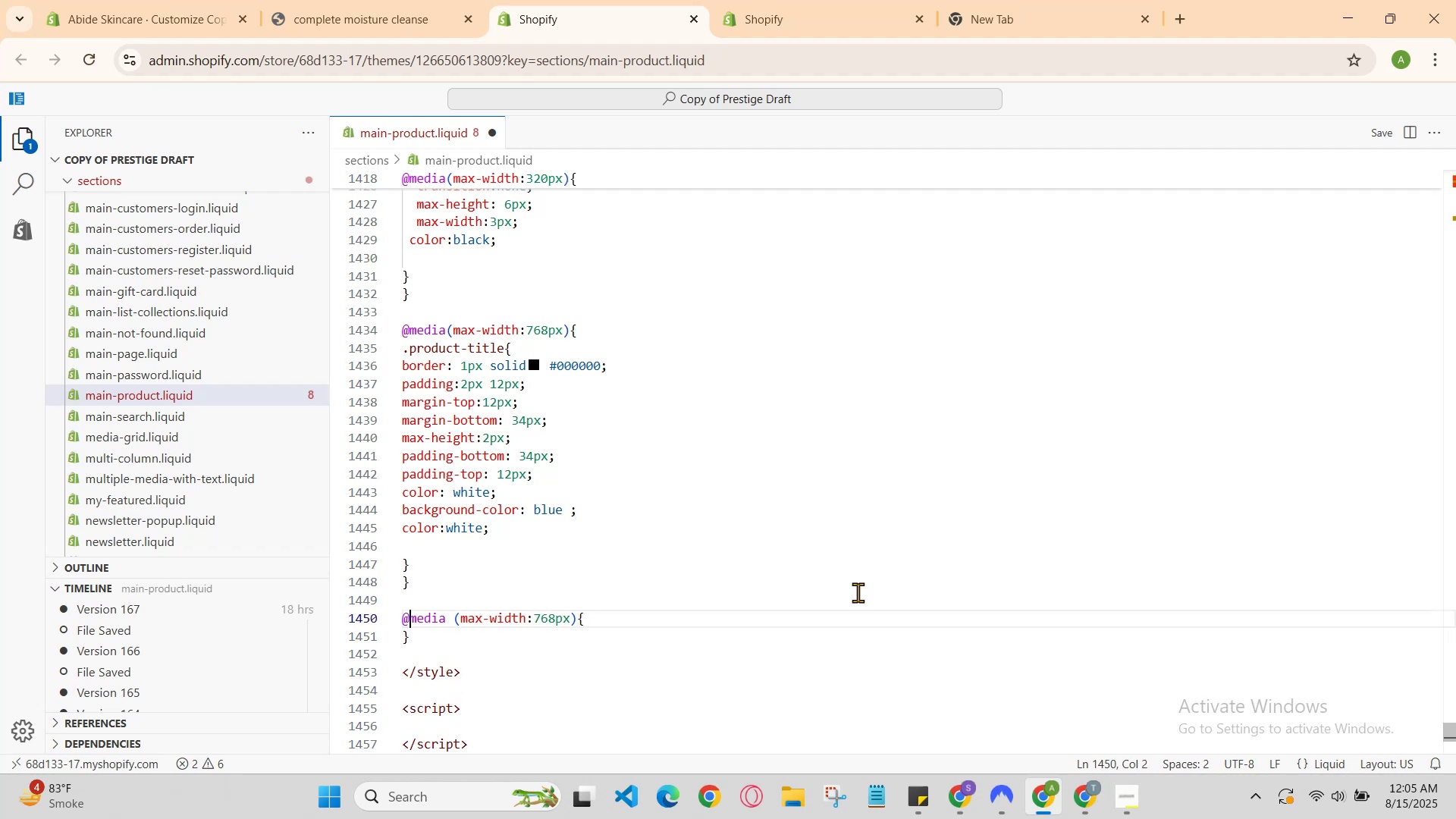 
hold_key(key=ArrowRight, duration=0.71)
 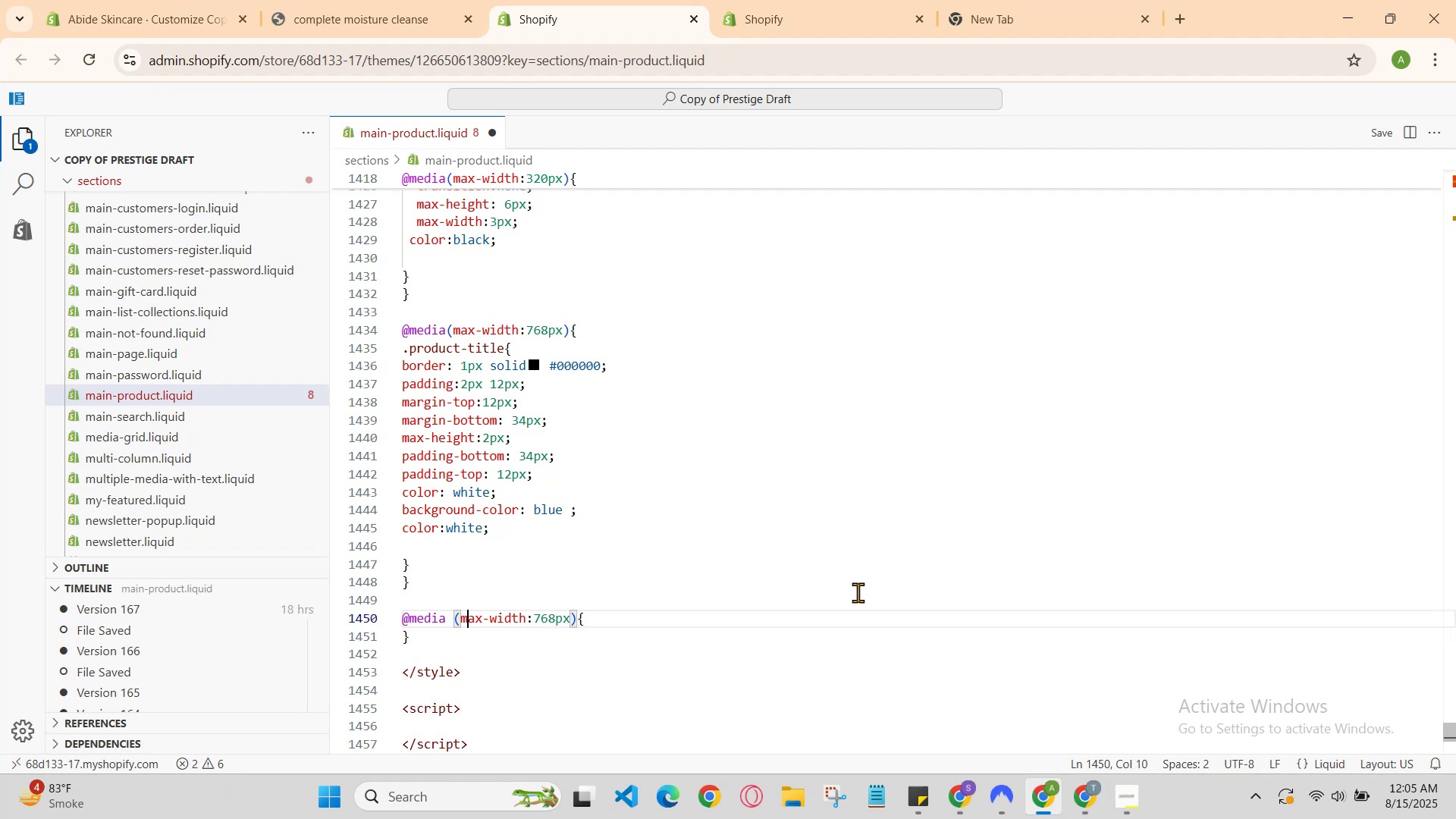 
key(ArrowRight)
 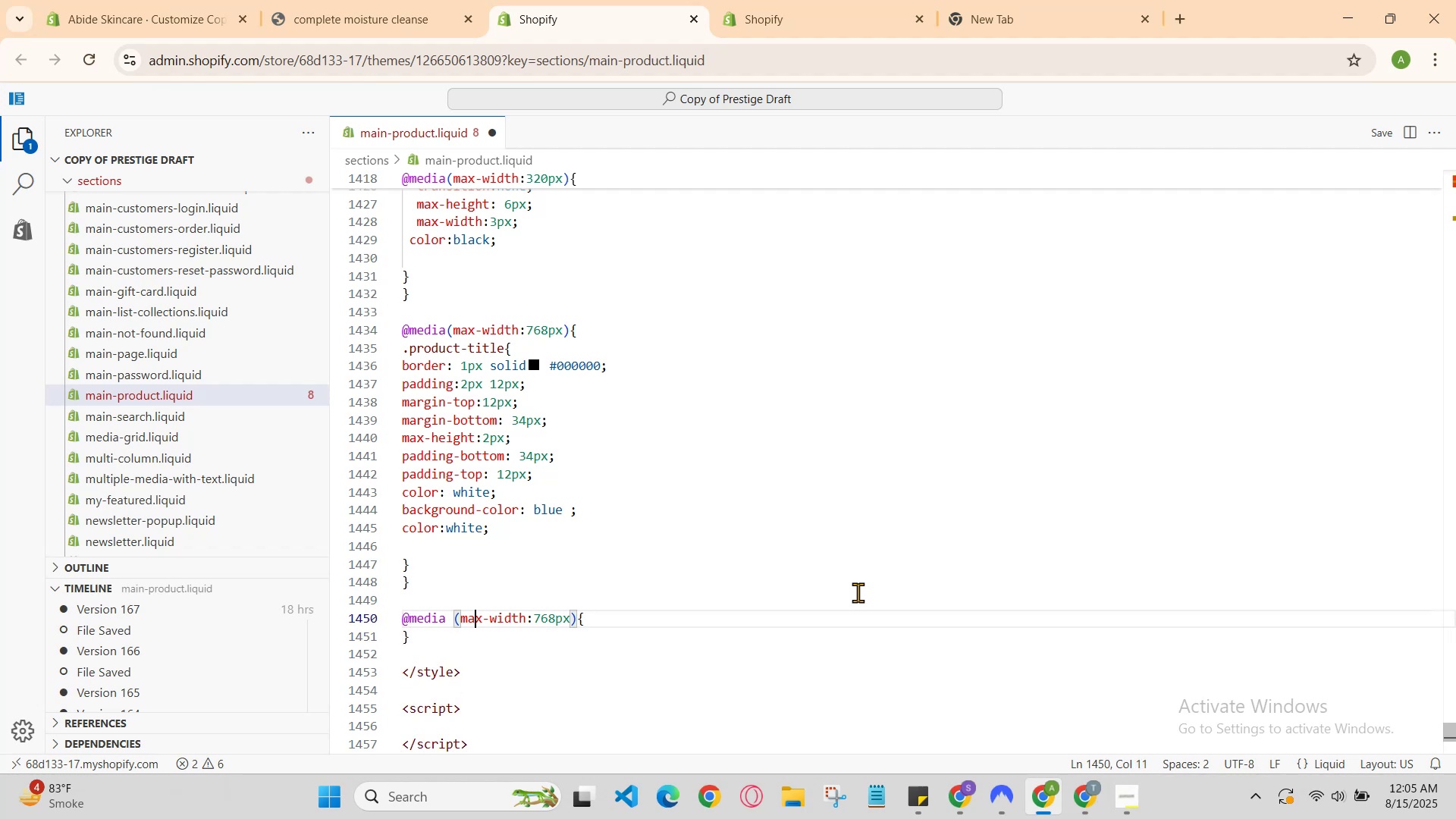 
key(ArrowRight)
 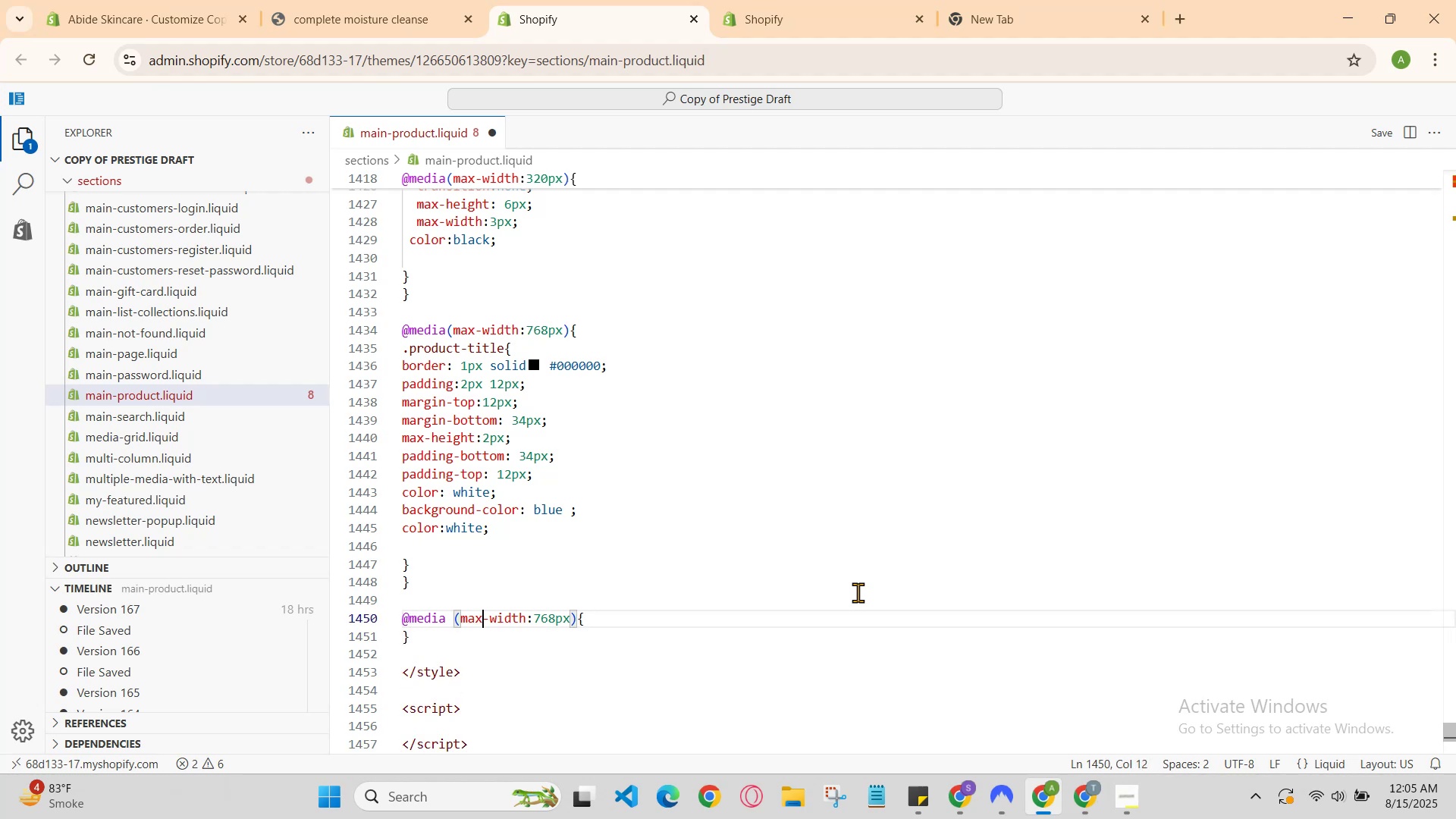 
hold_key(key=ArrowRight, duration=0.83)
 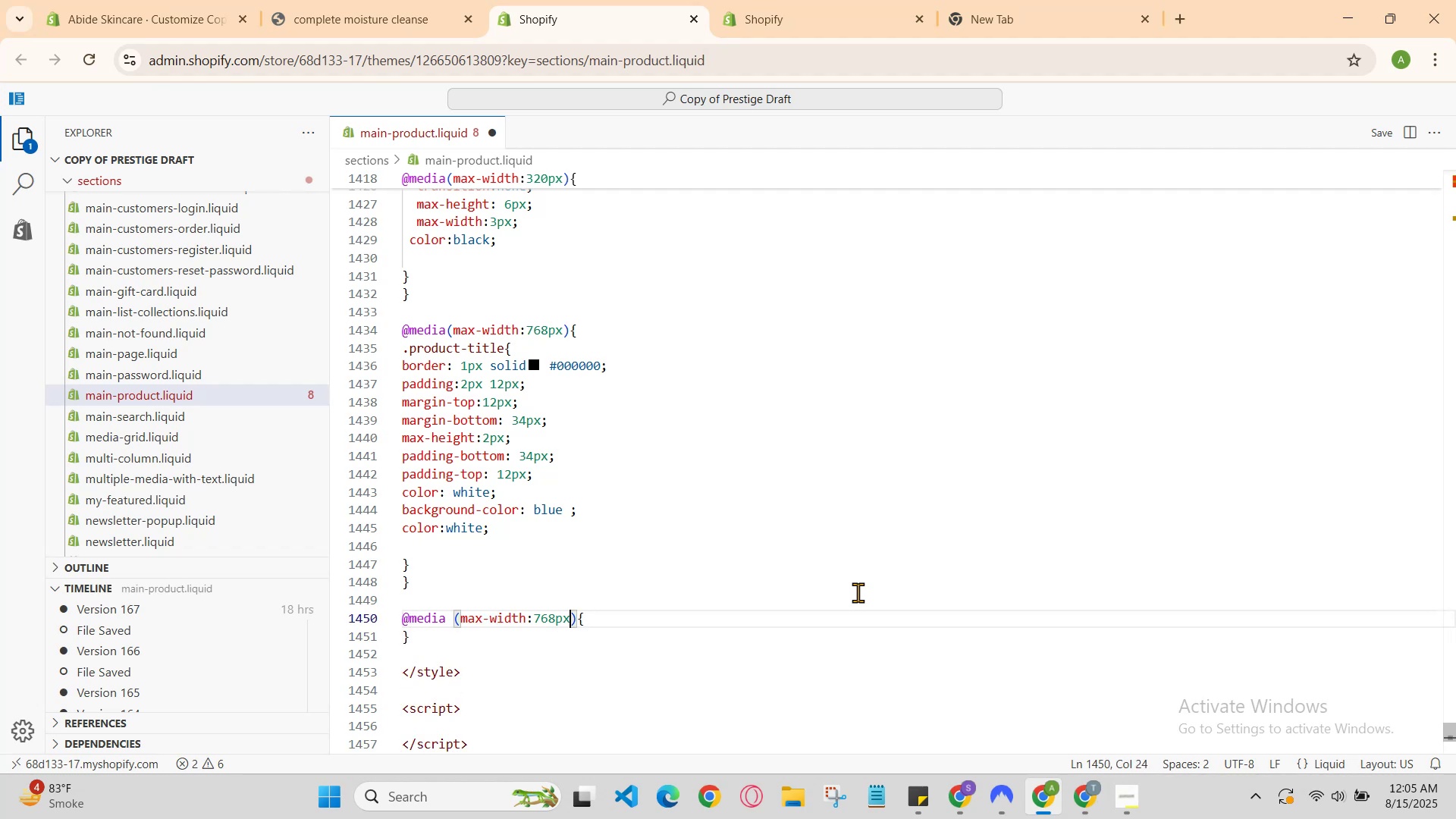 
key(ArrowRight)
 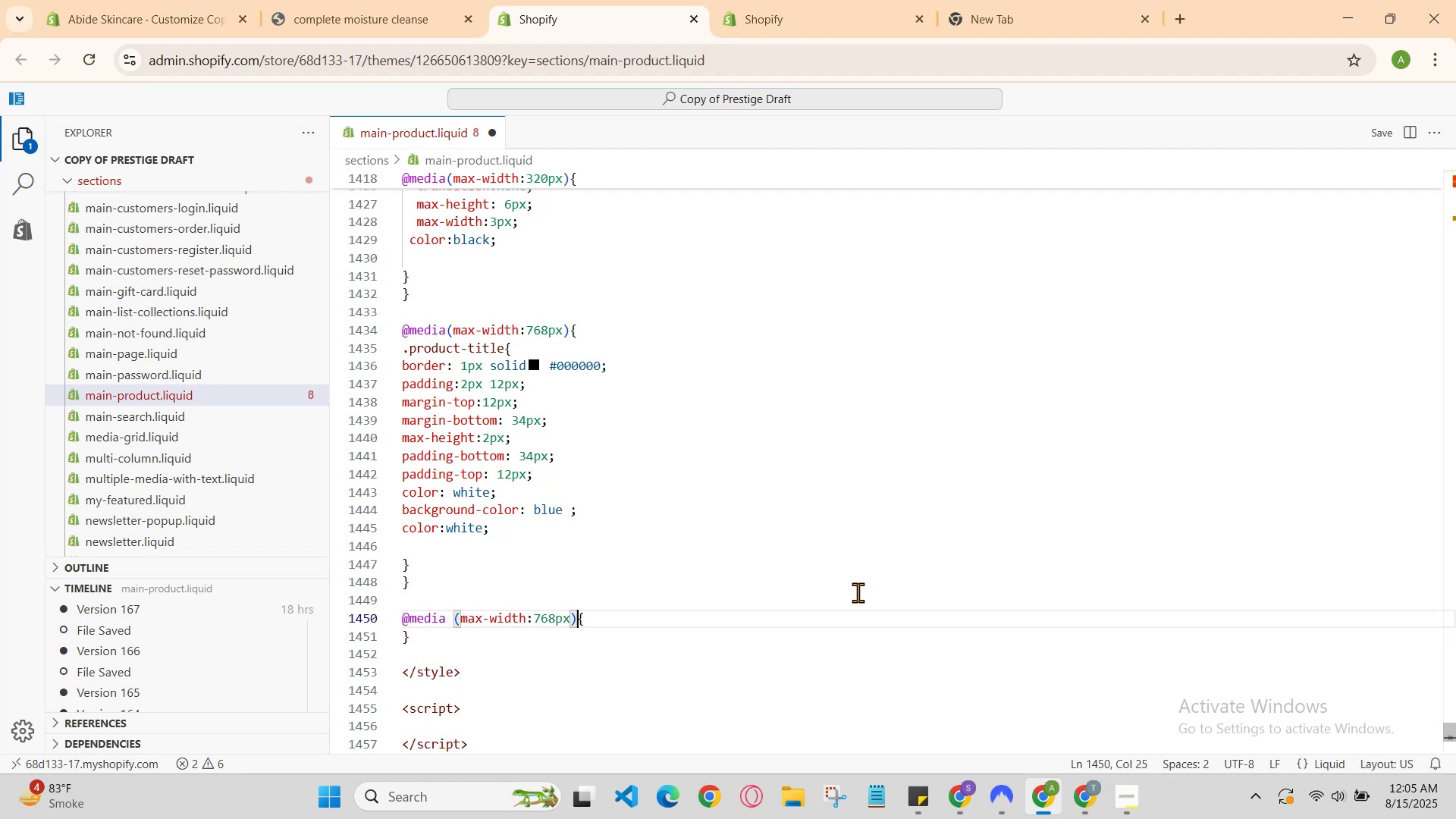 
key(ArrowRight)
 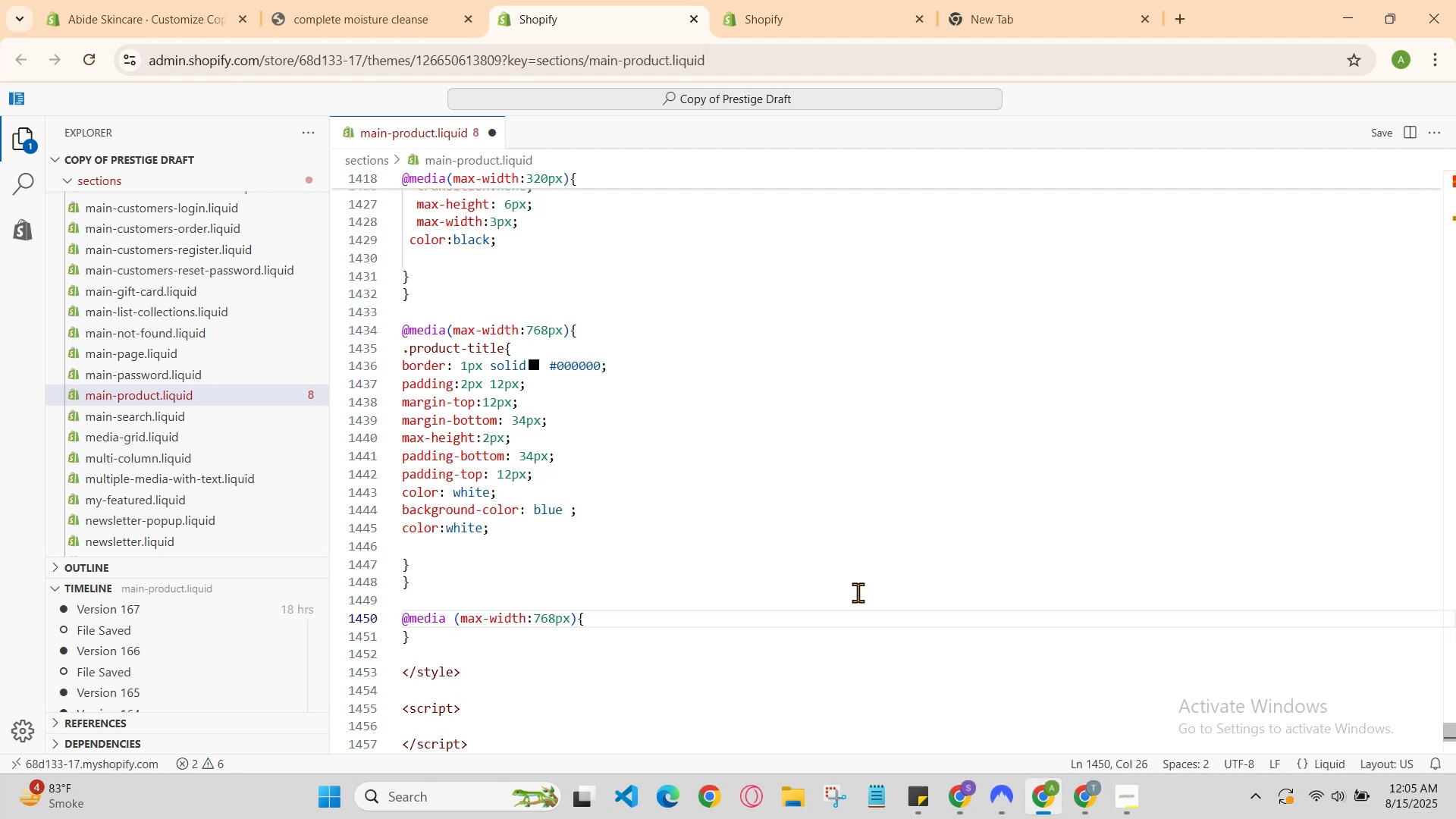 
key(Enter)
 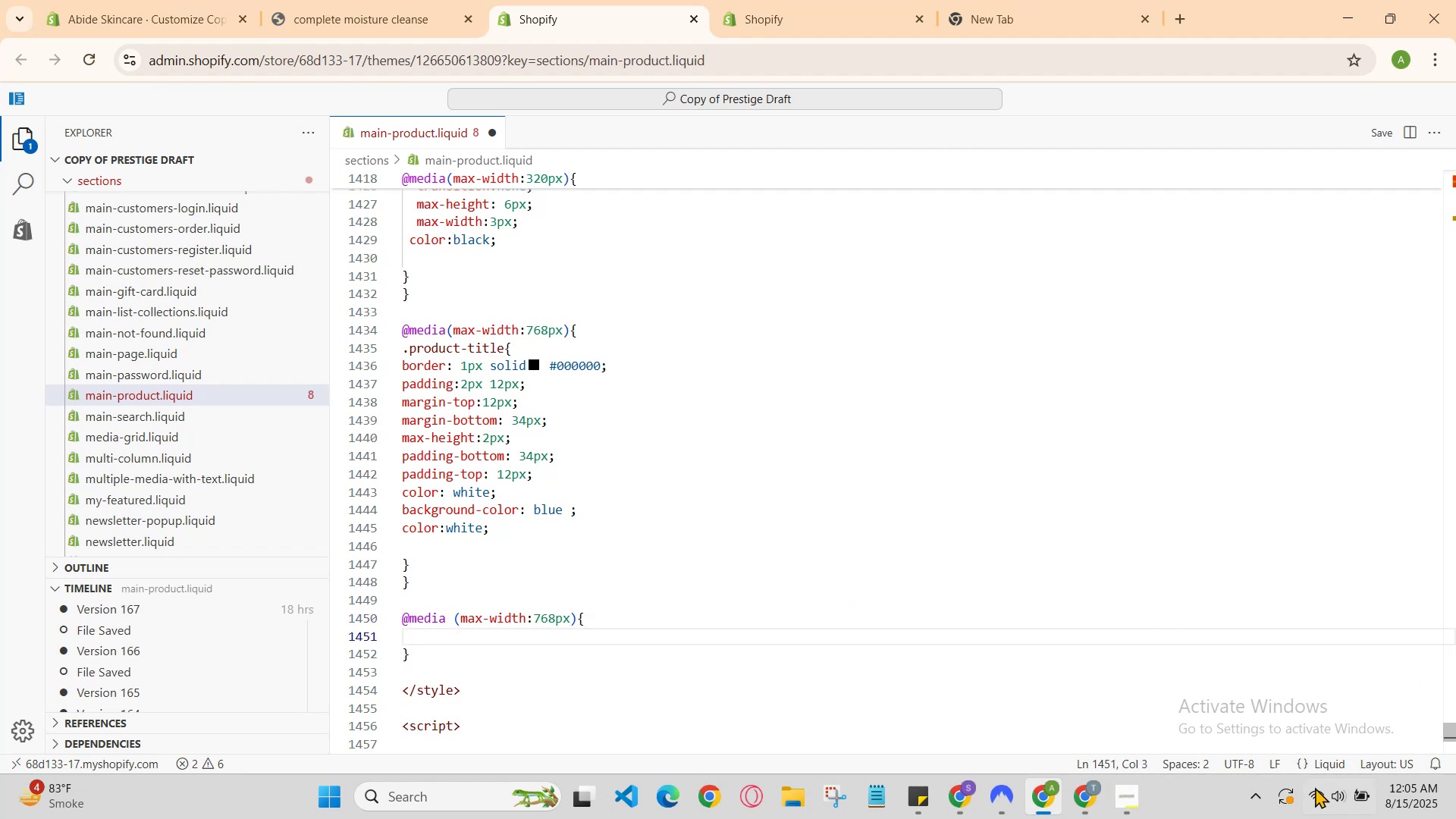 
left_click([1261, 811])
 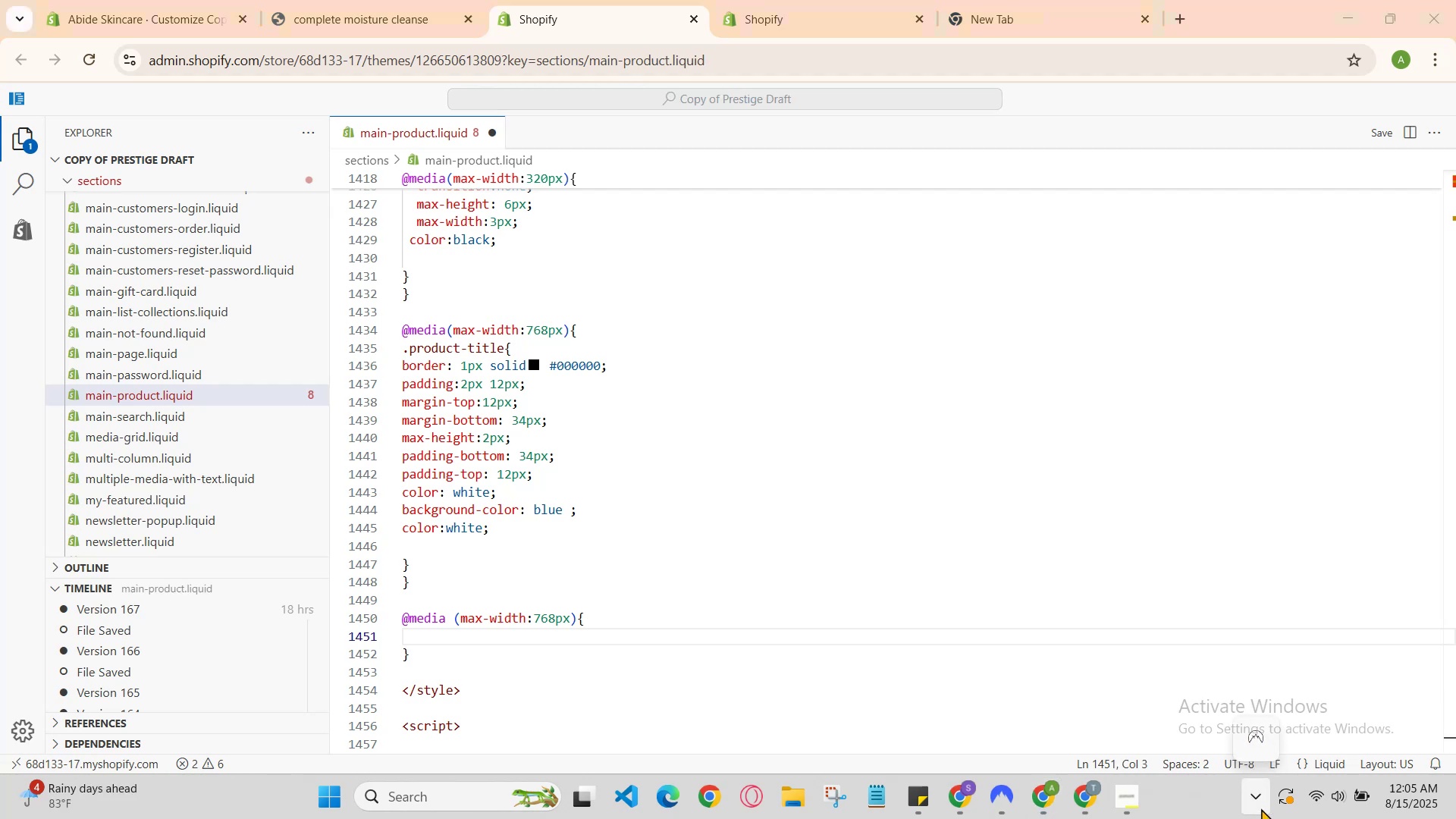 
left_click([1261, 808])
 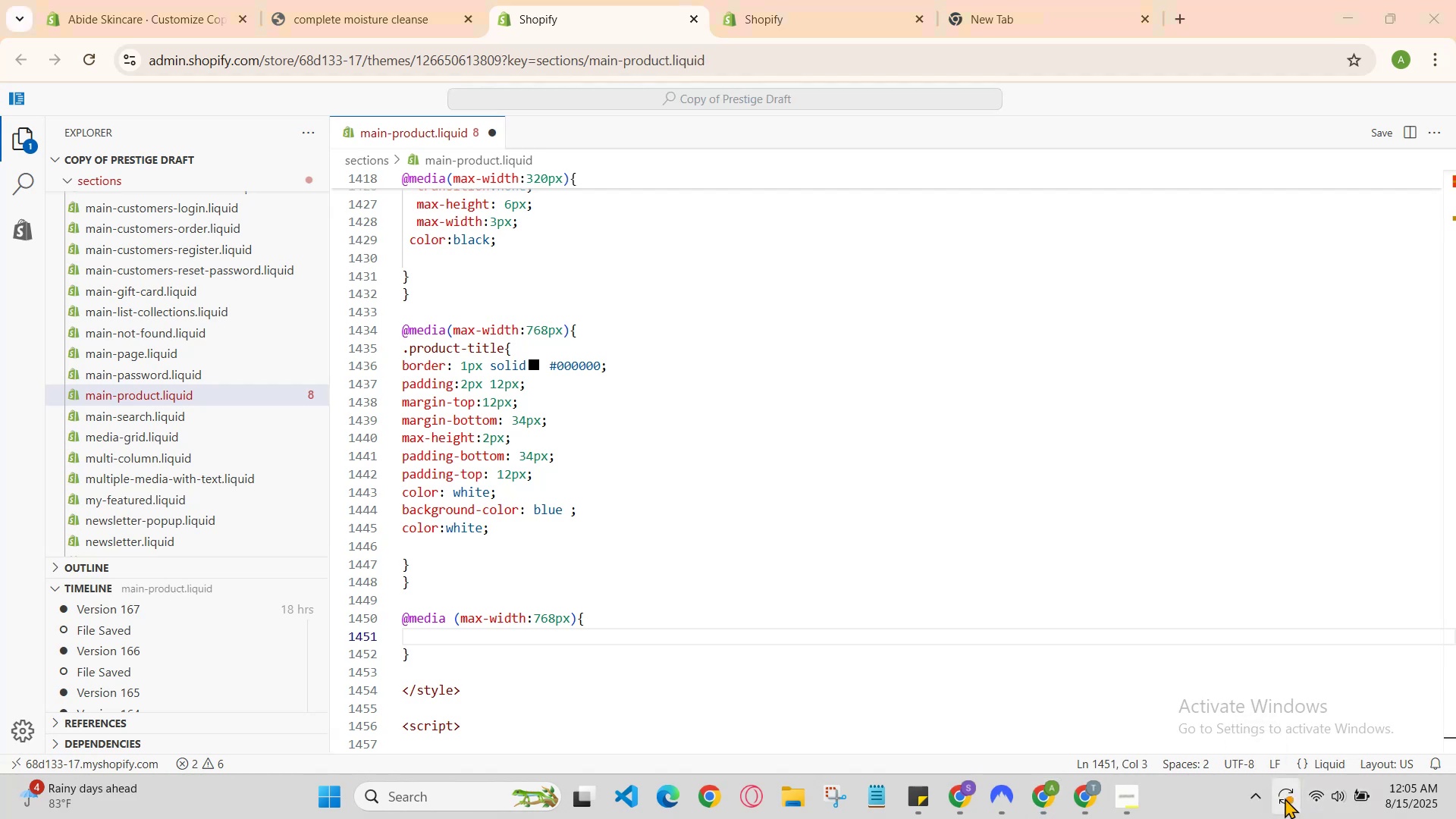 
left_click([1232, 798])
 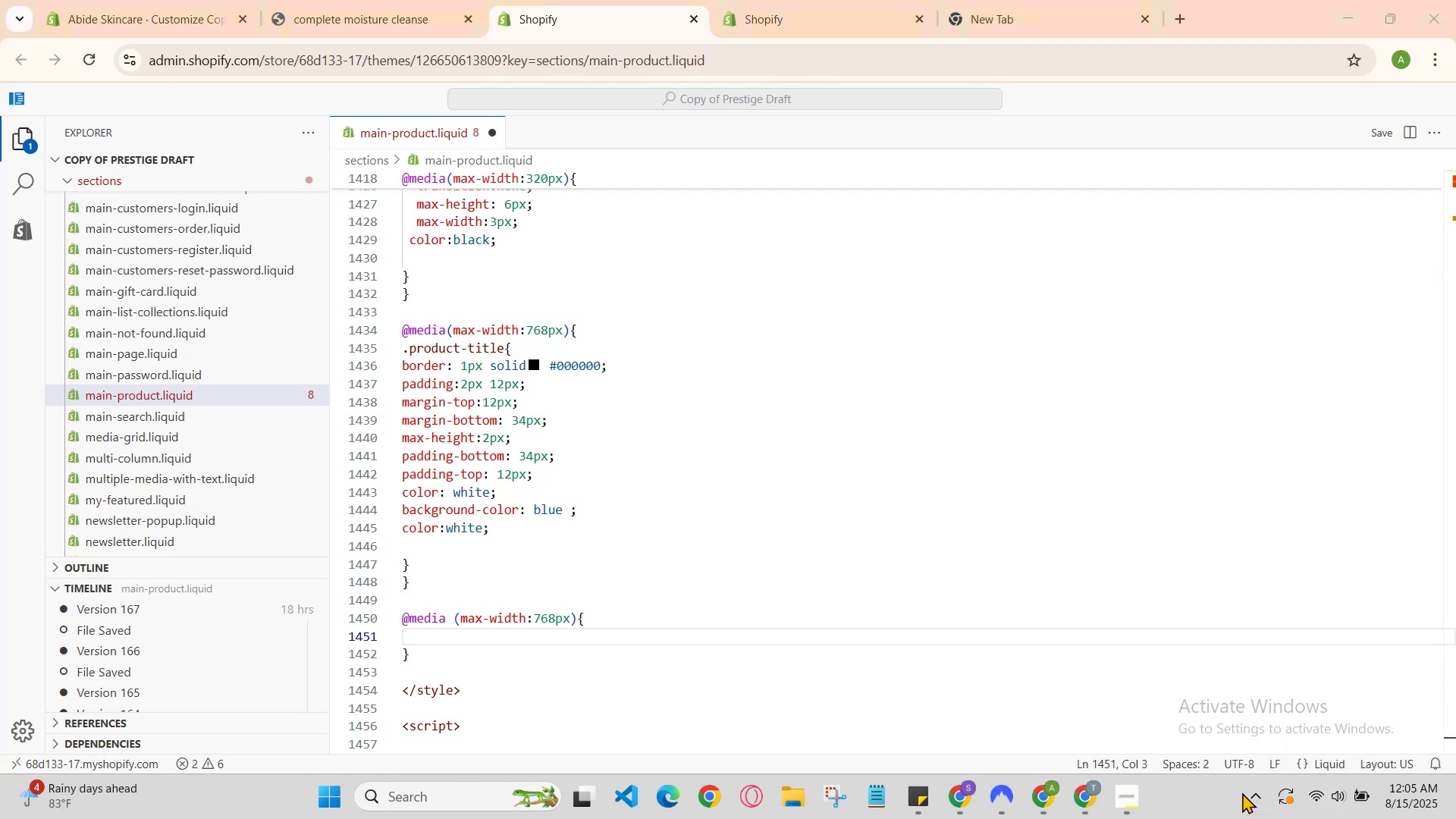 
left_click([1243, 792])
 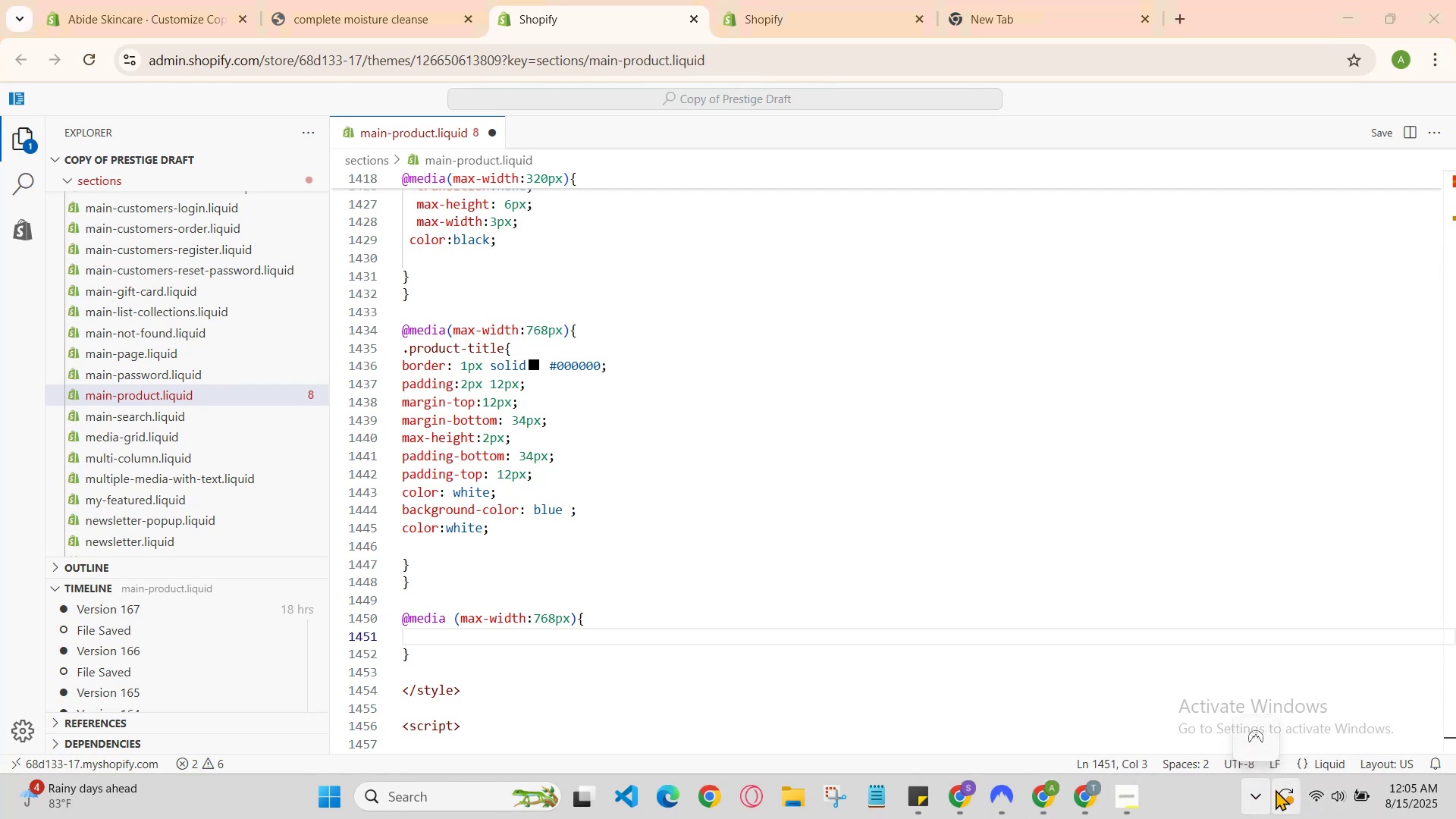 
left_click([1280, 792])
 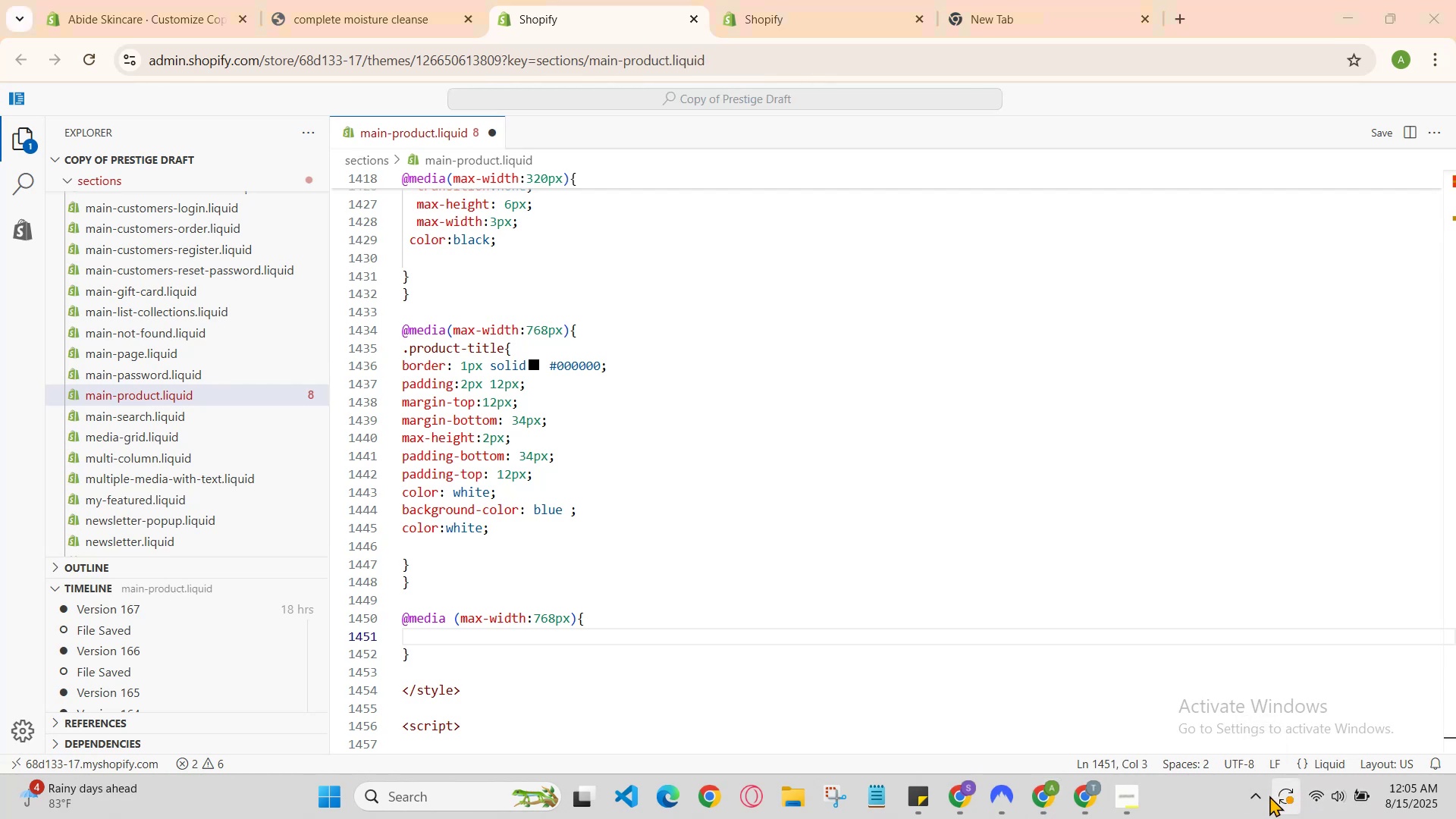 
left_click([1262, 797])
 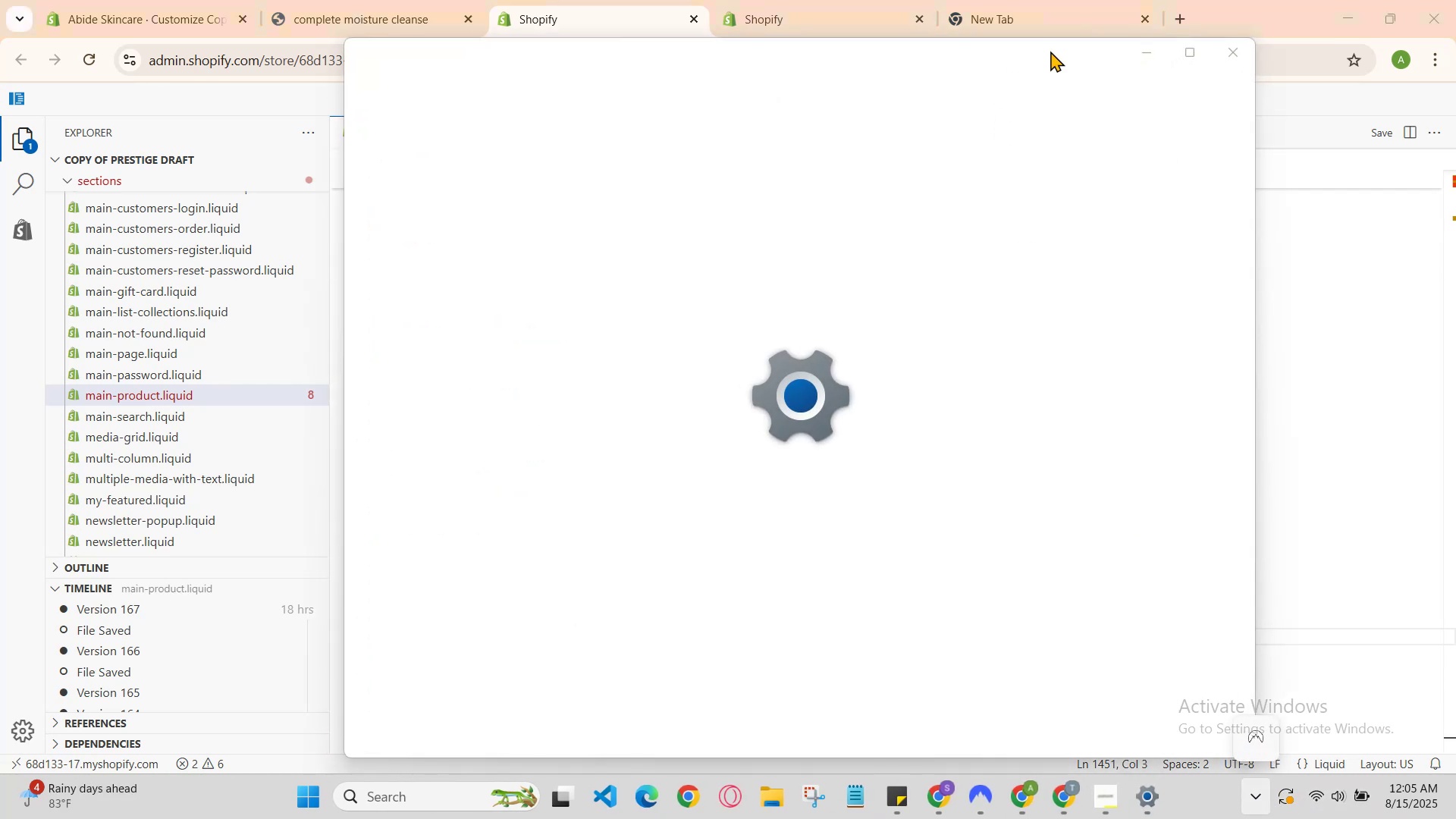 
left_click([1151, 56])
 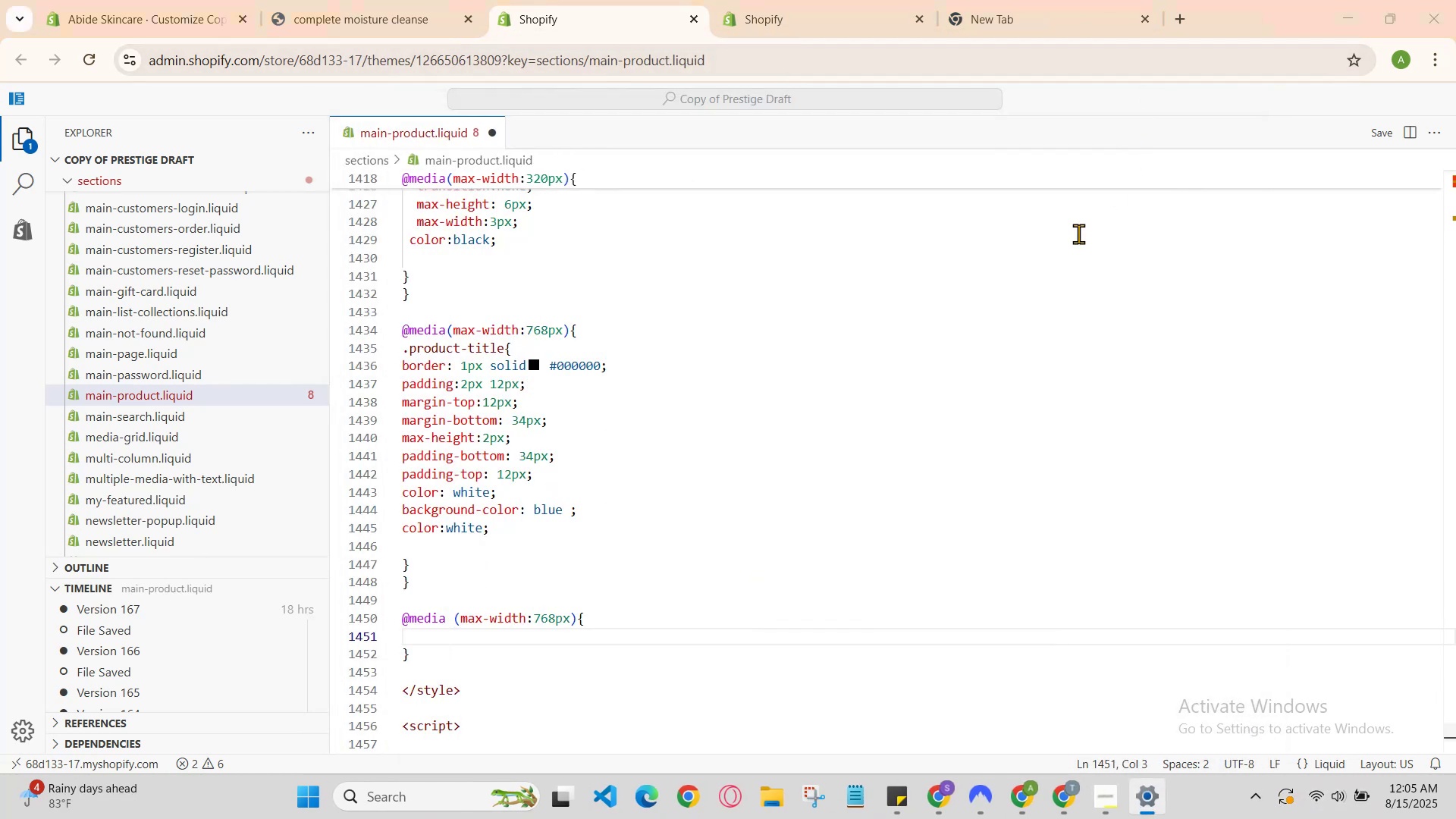 
scroll: coordinate [911, 403], scroll_direction: up, amount: 1.0
 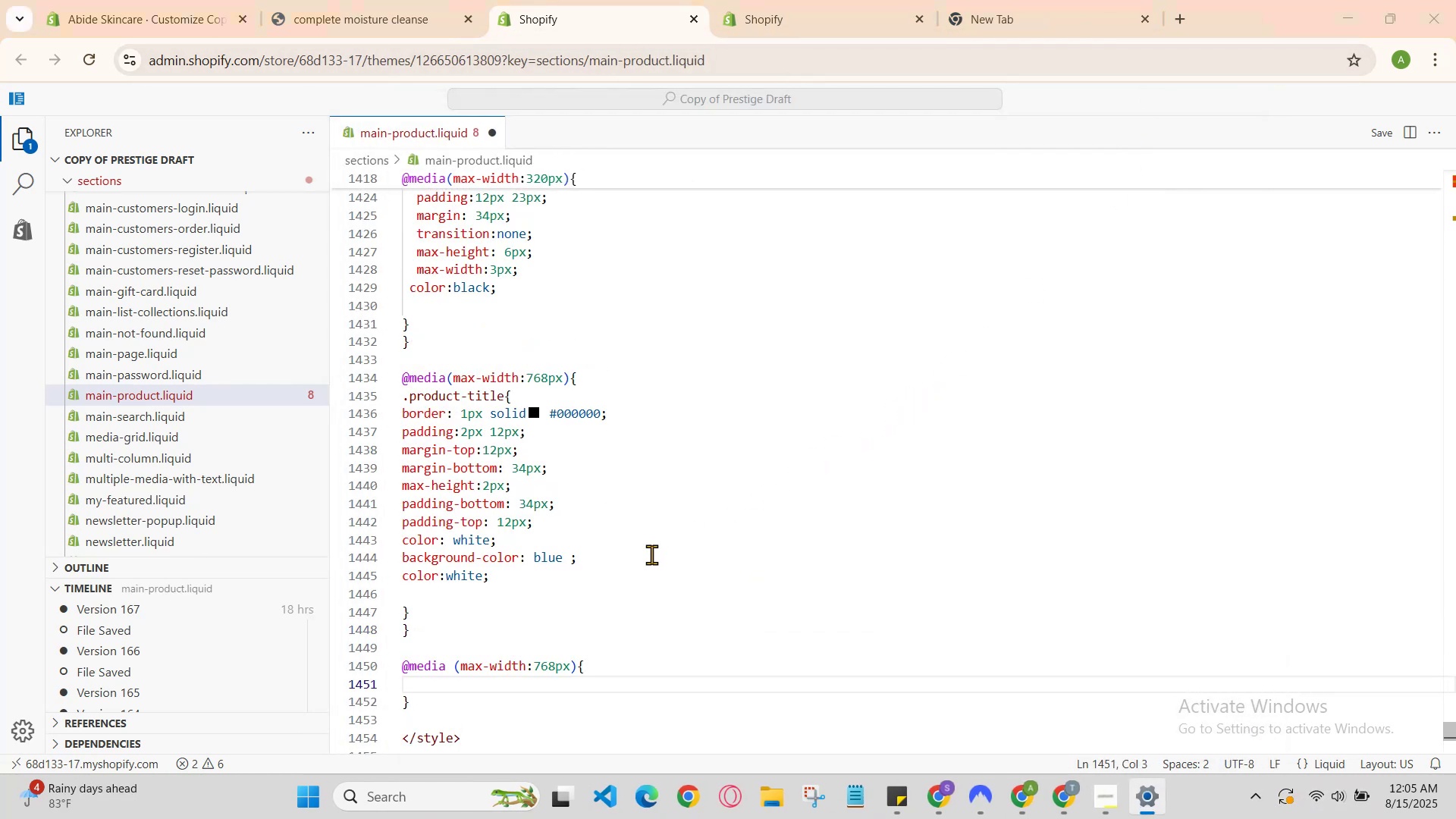 
left_click([601, 590])
 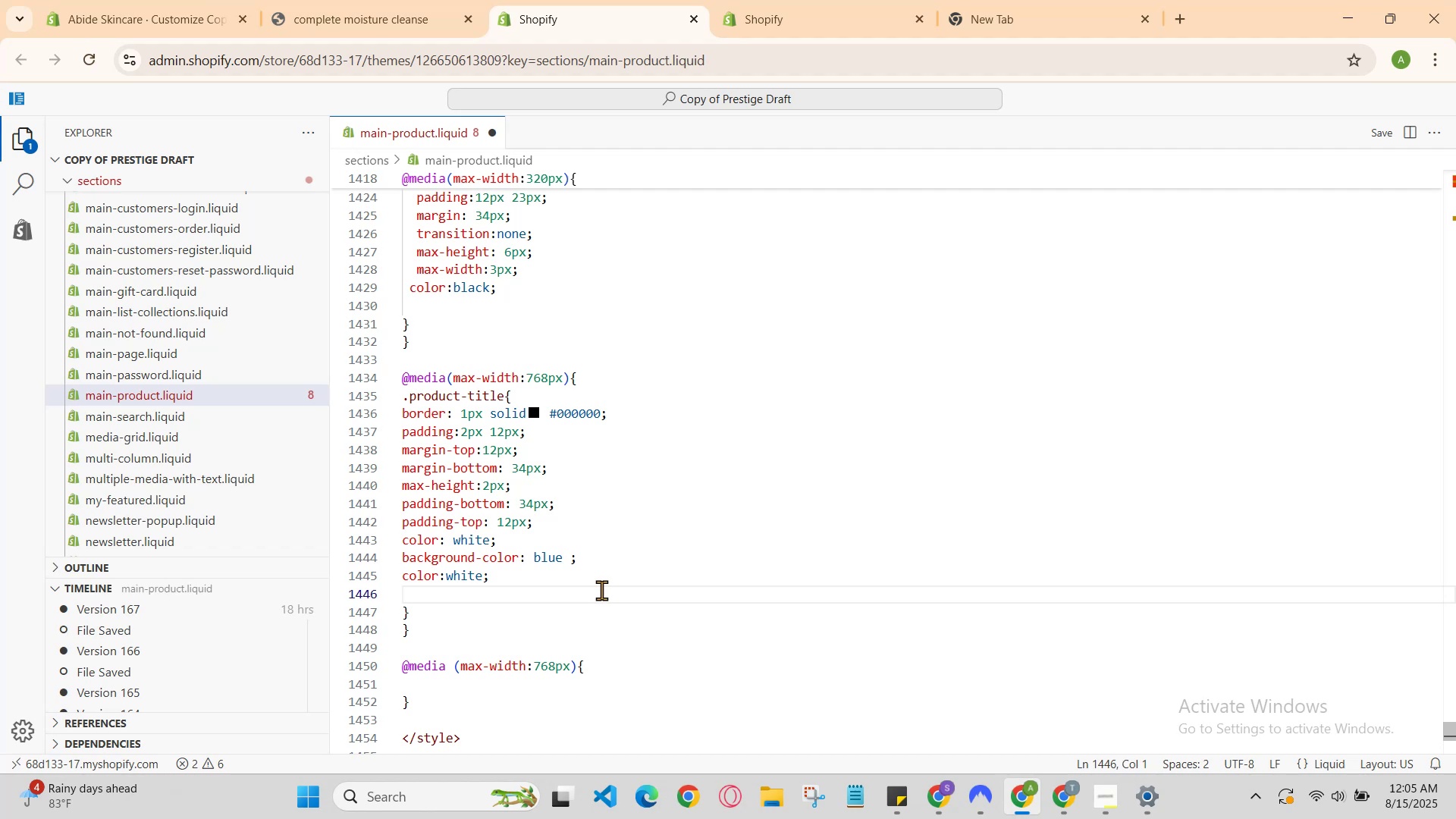 
key(Backspace)
 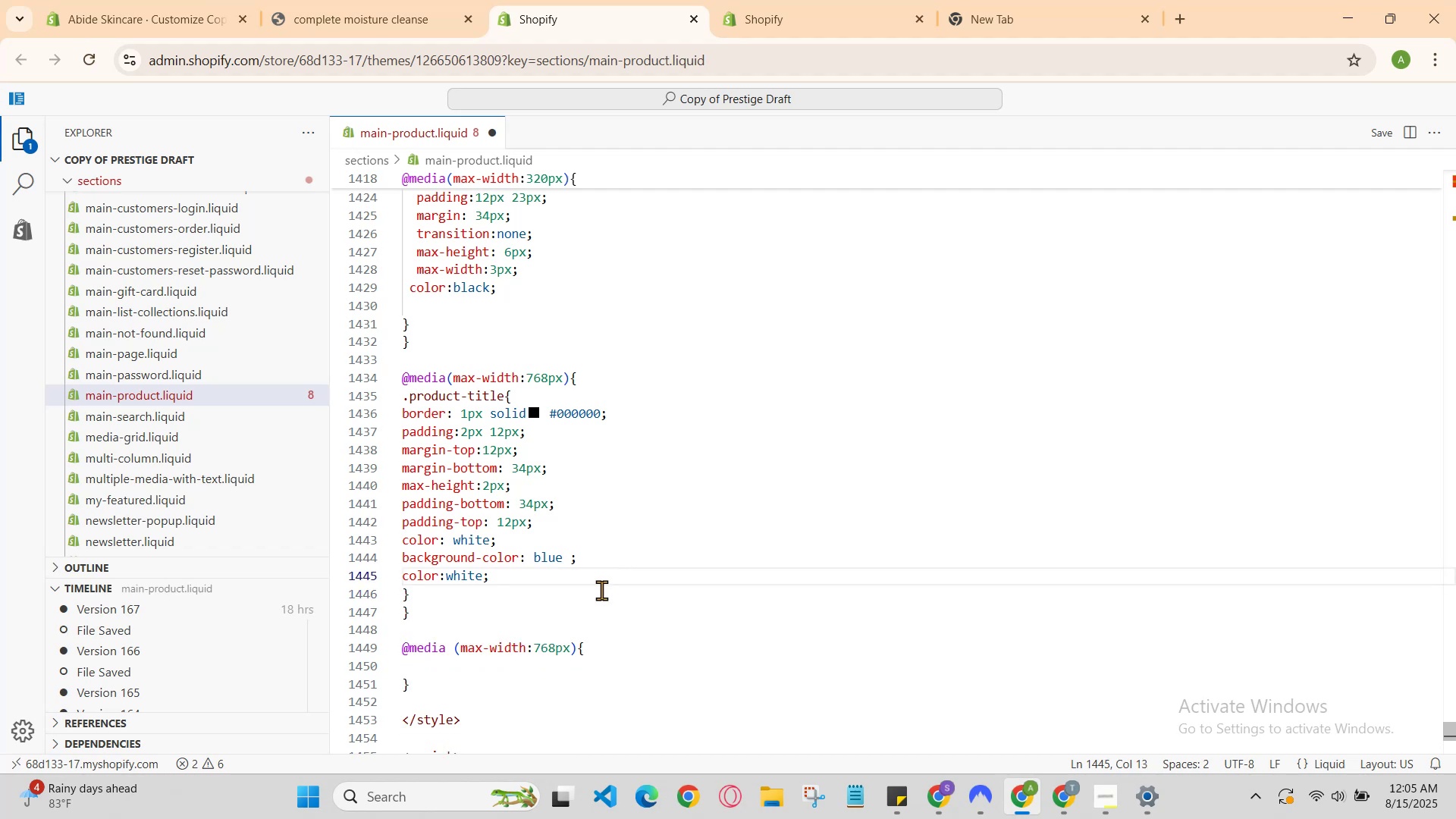 
key(Enter)
 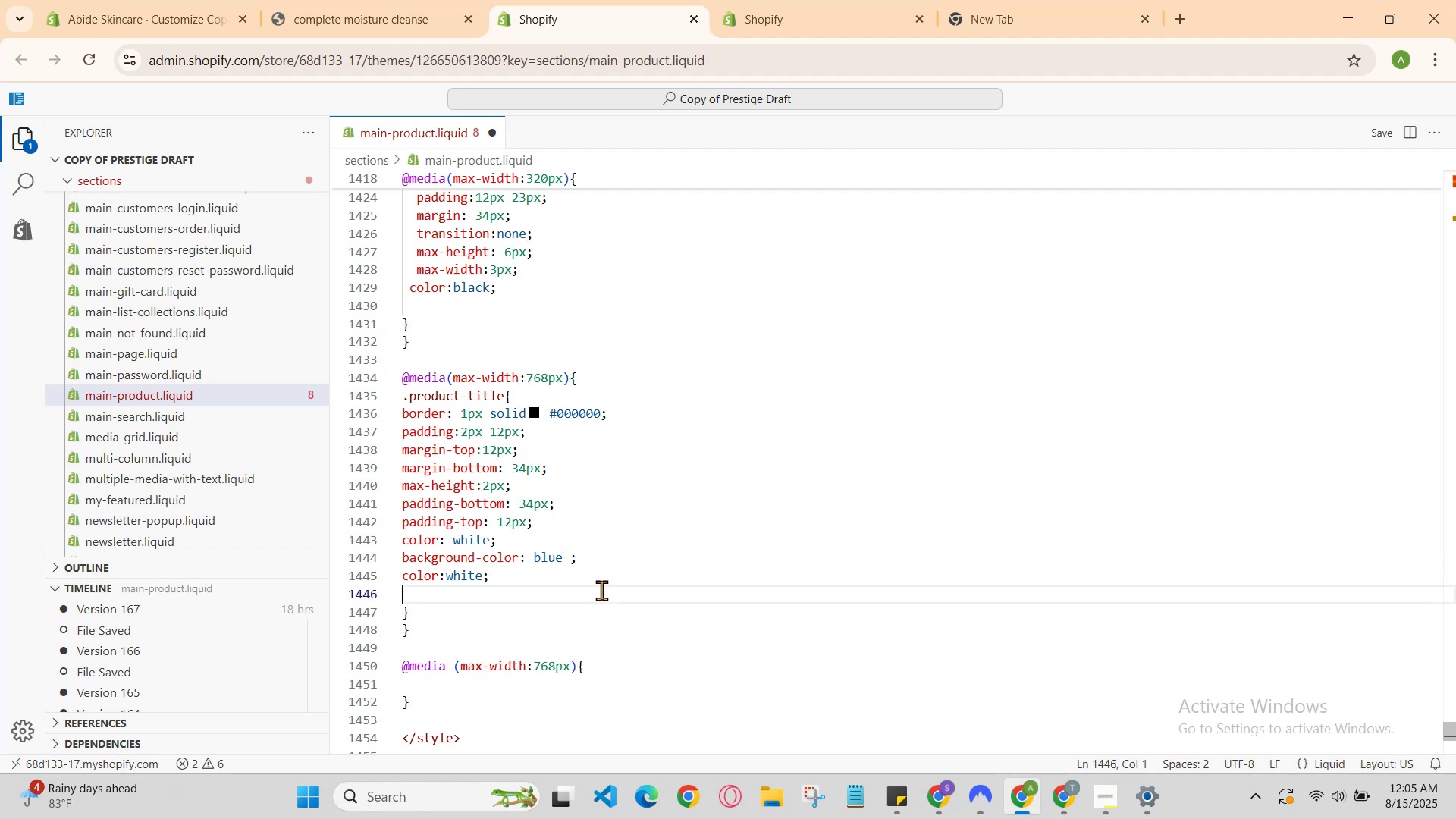 
wait(5.92)
 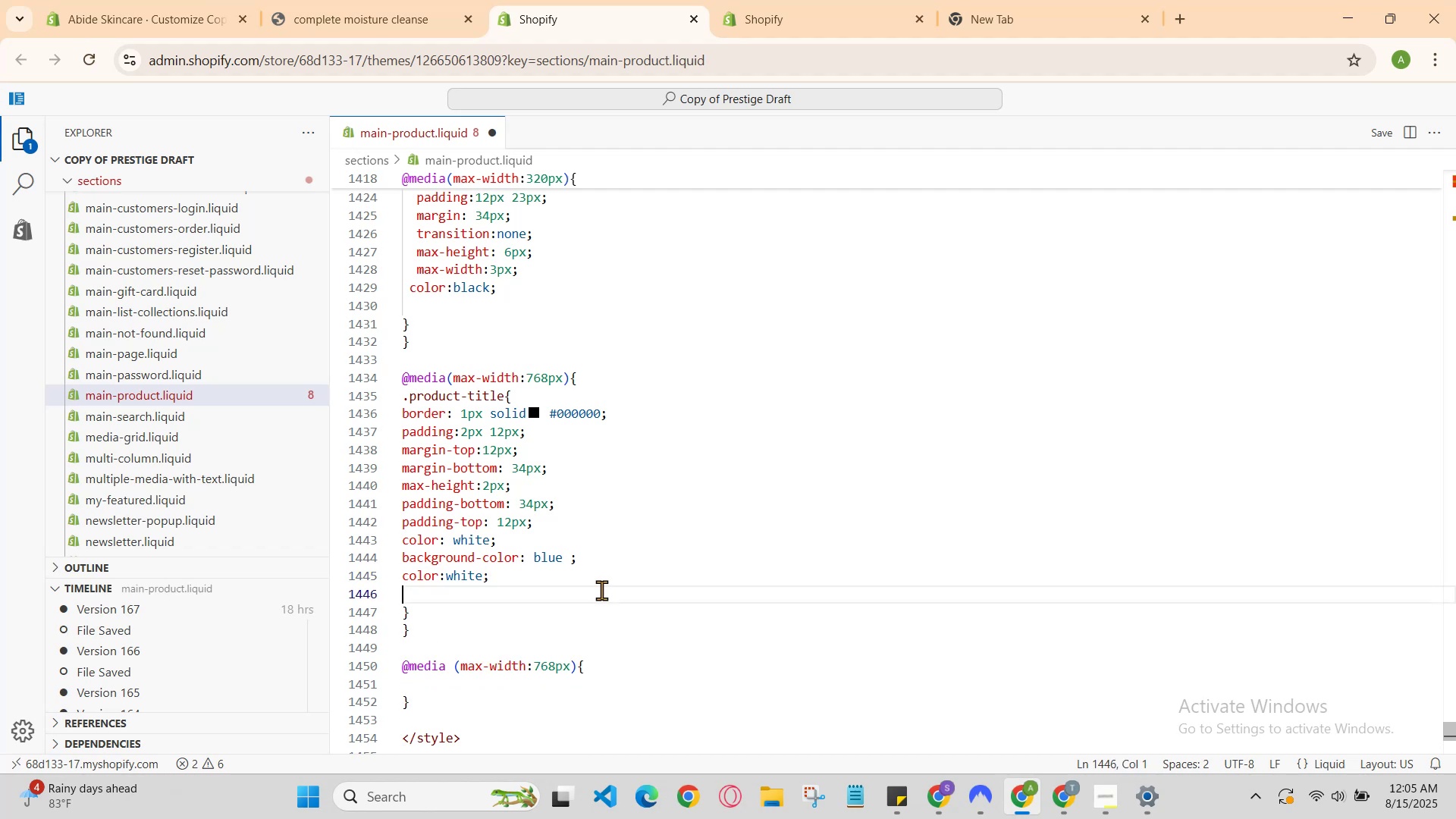 
key(Backspace)
 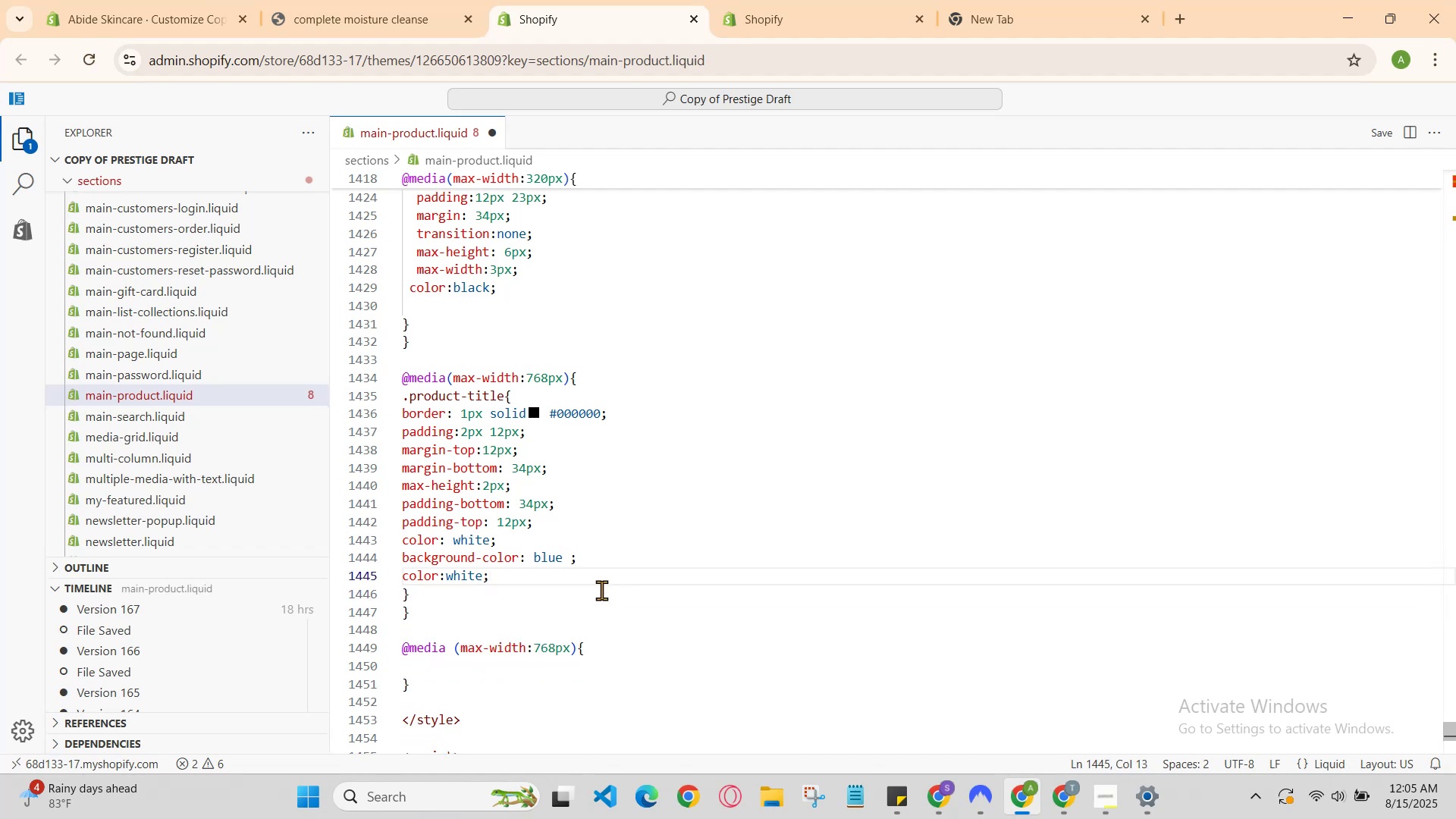 
key(Backspace)
 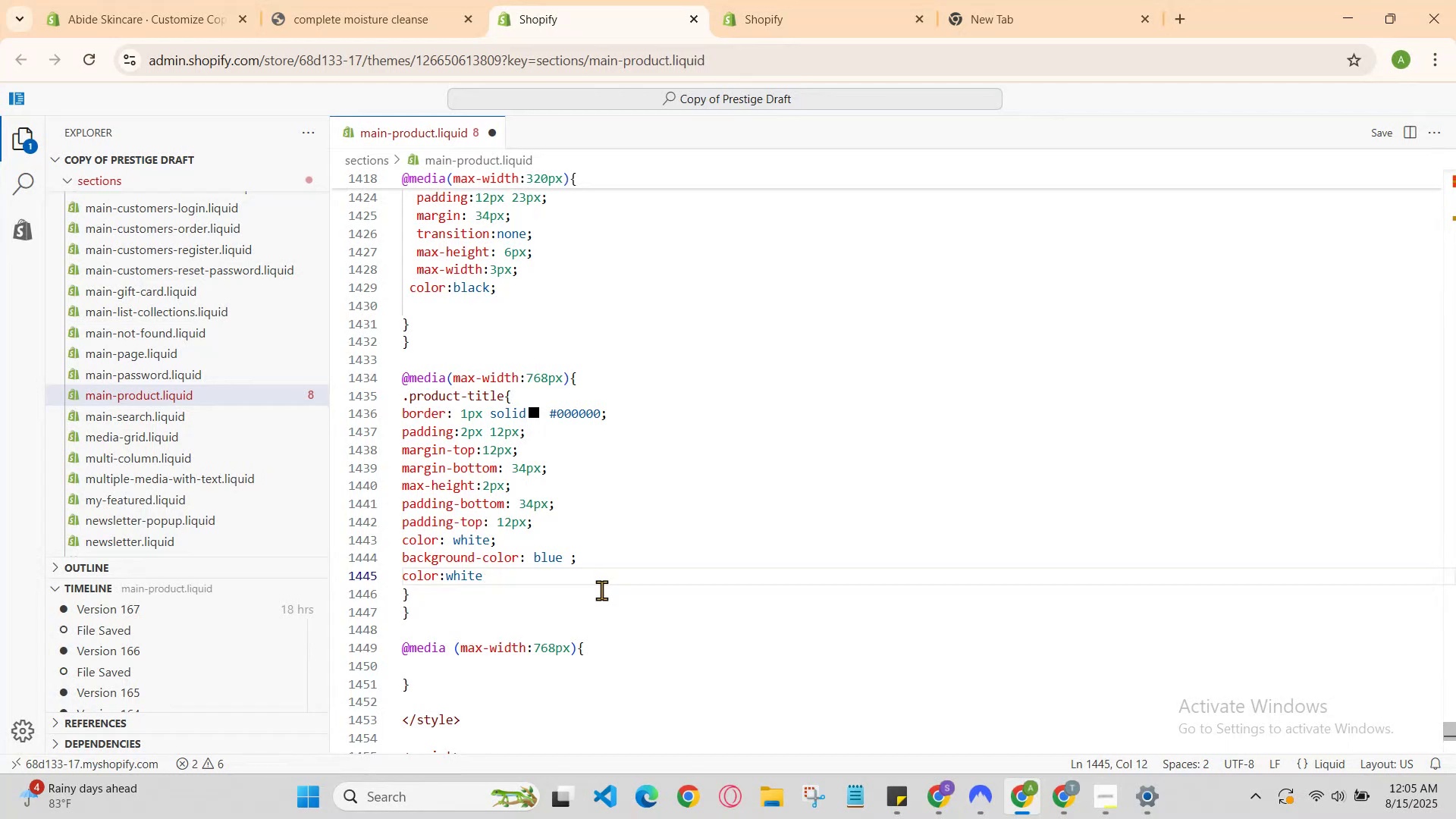 
key(Semicolon)
 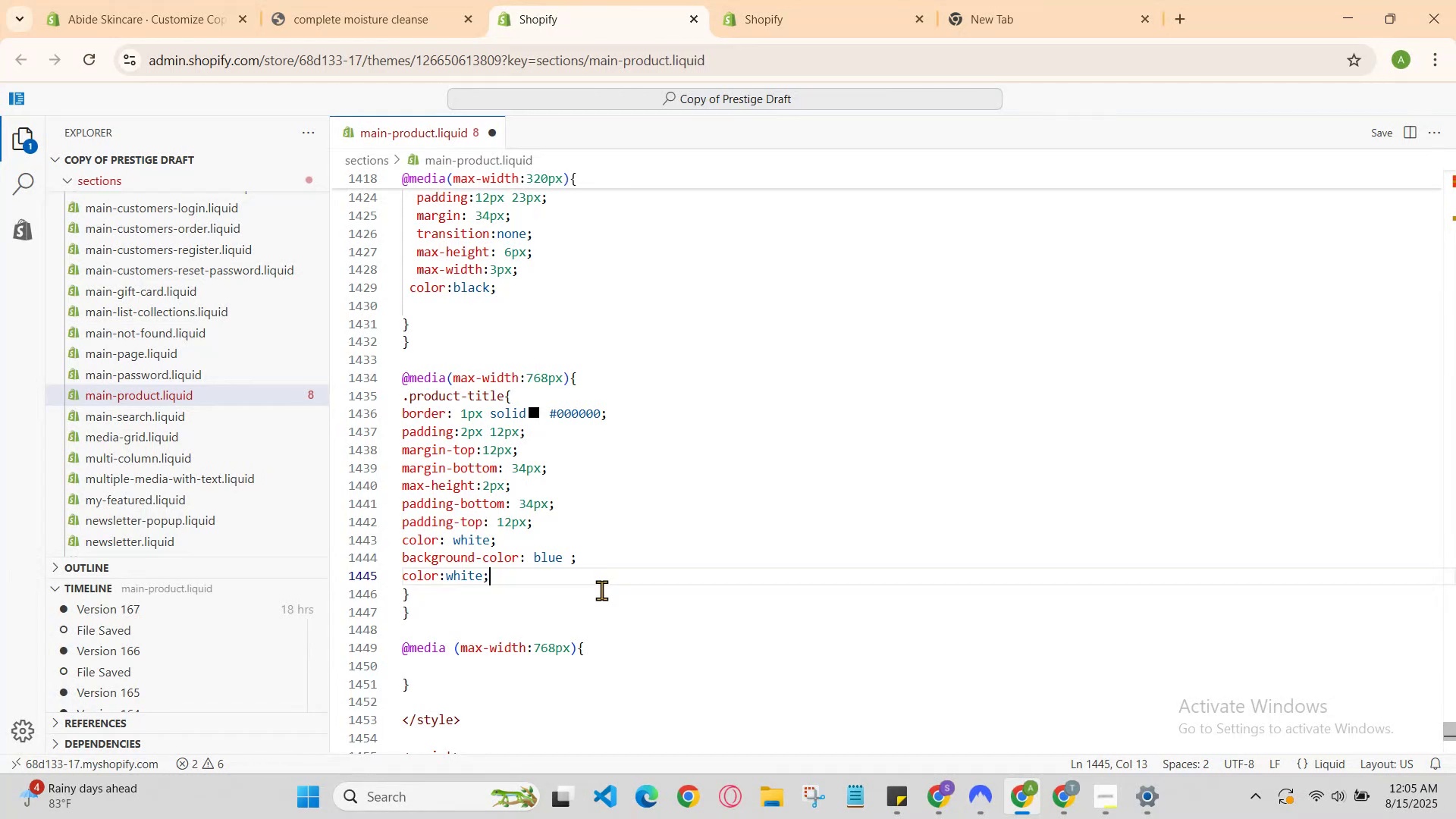 
key(Enter)
 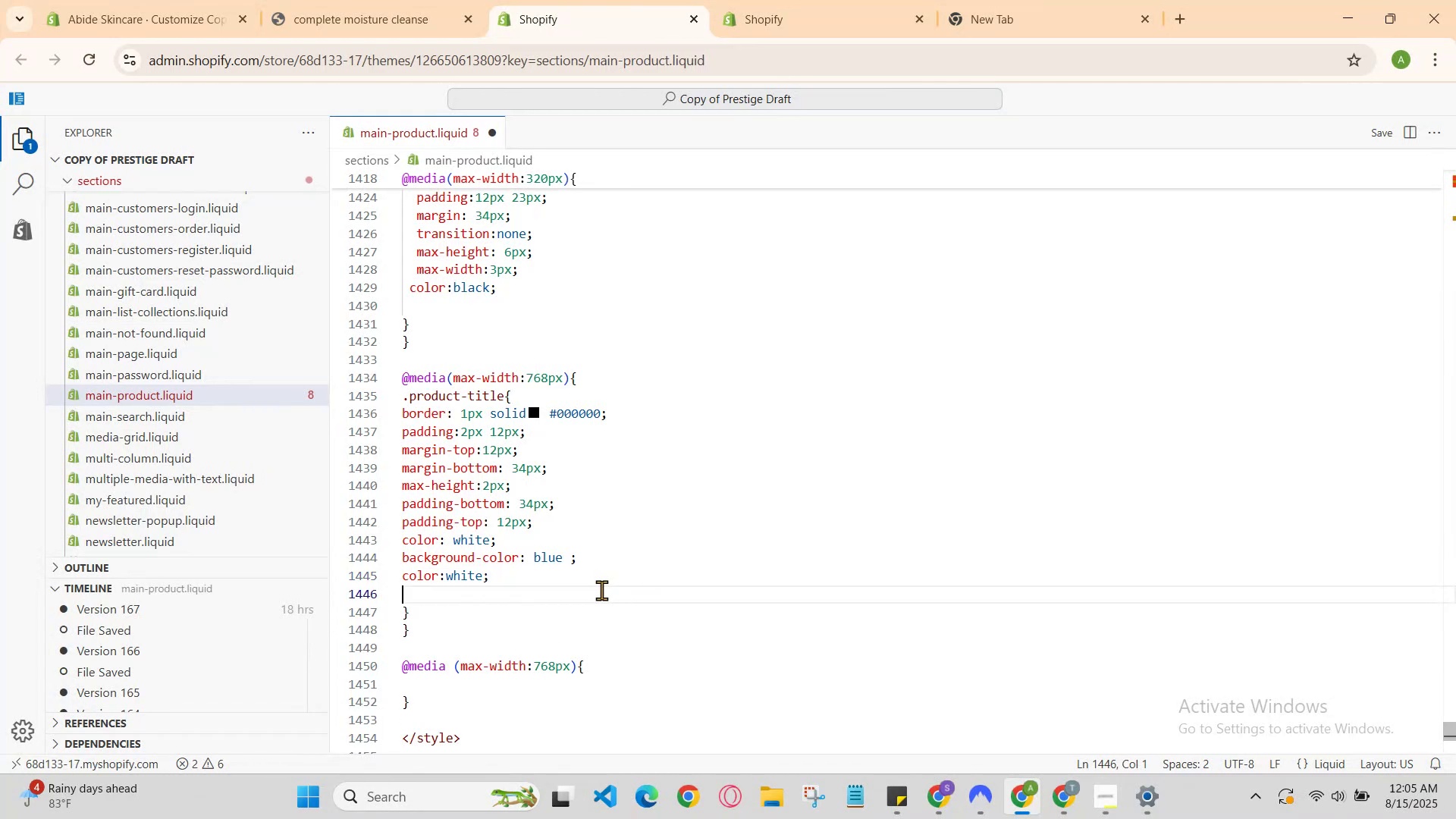 
key(Backspace)
 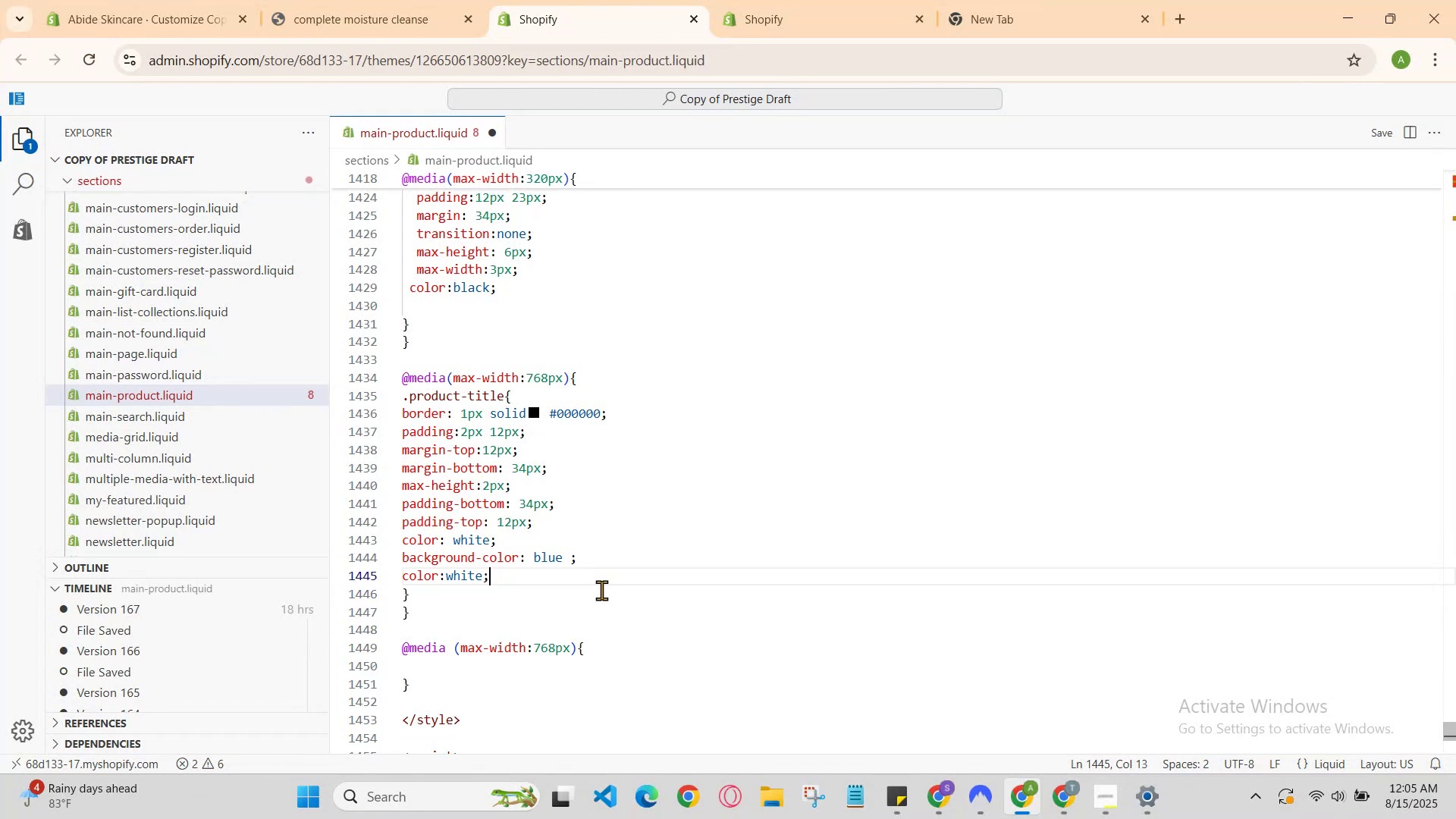 
key(Backspace)
 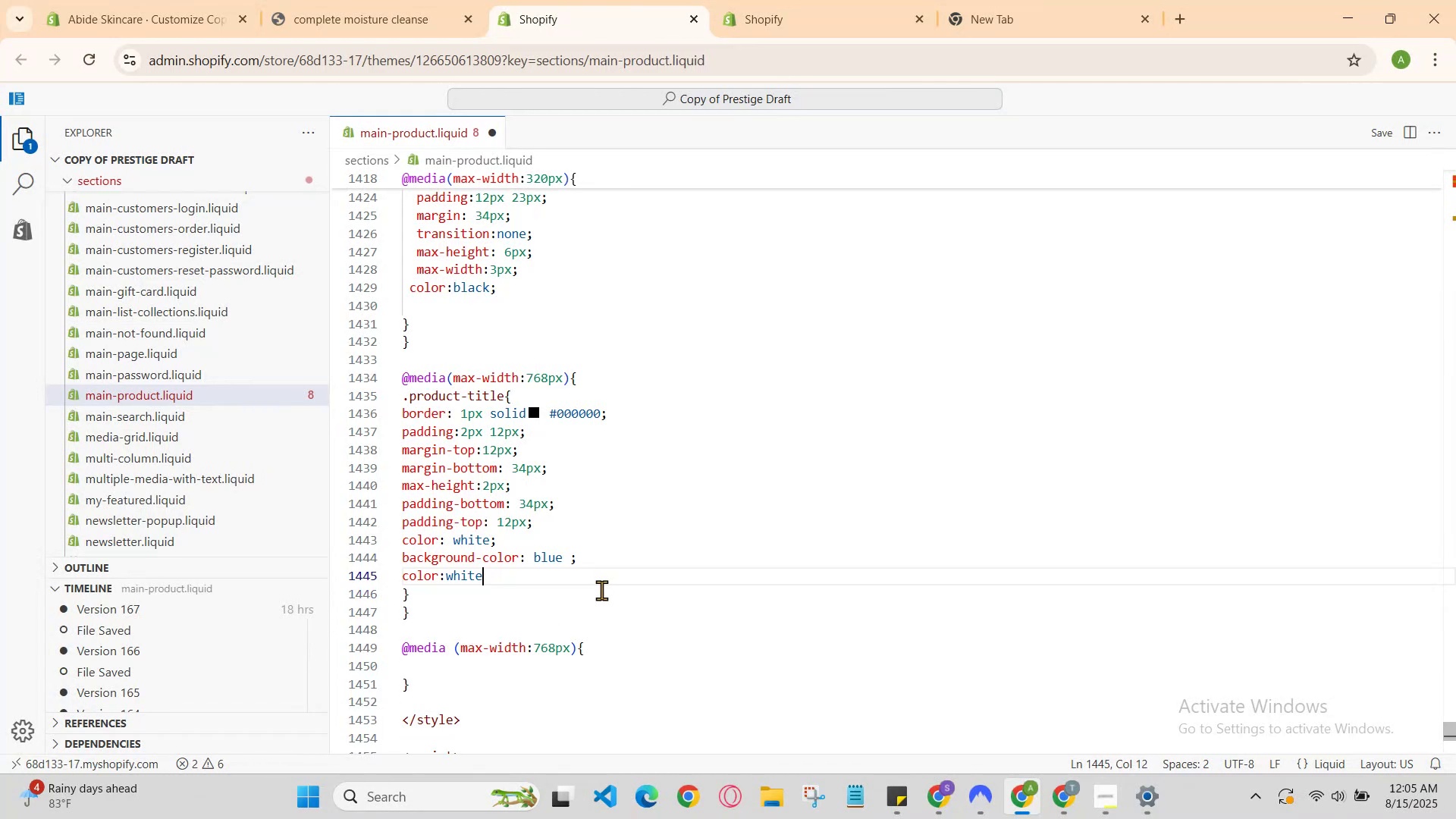 
key(Backspace)
 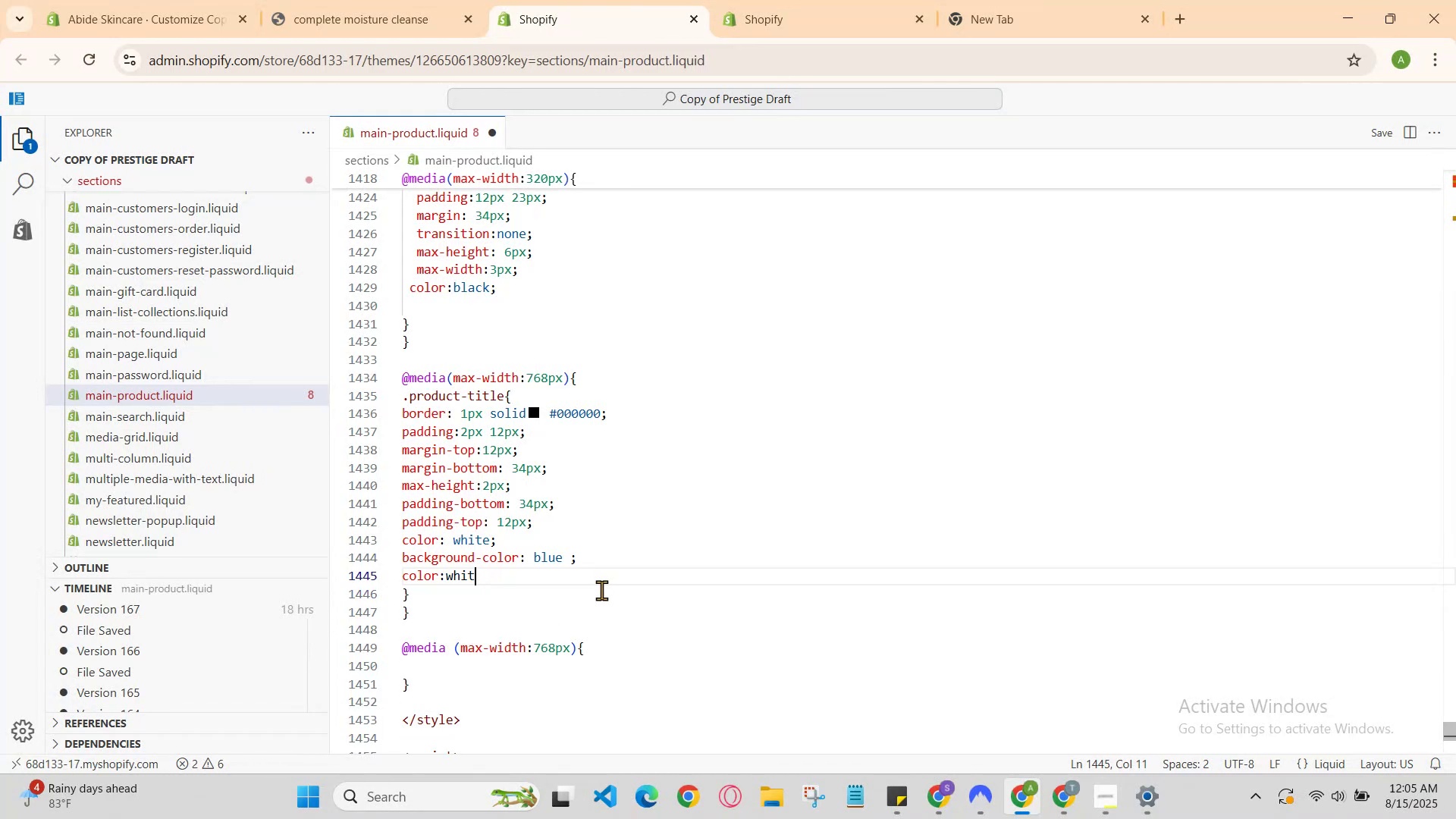 
key(Backspace)
 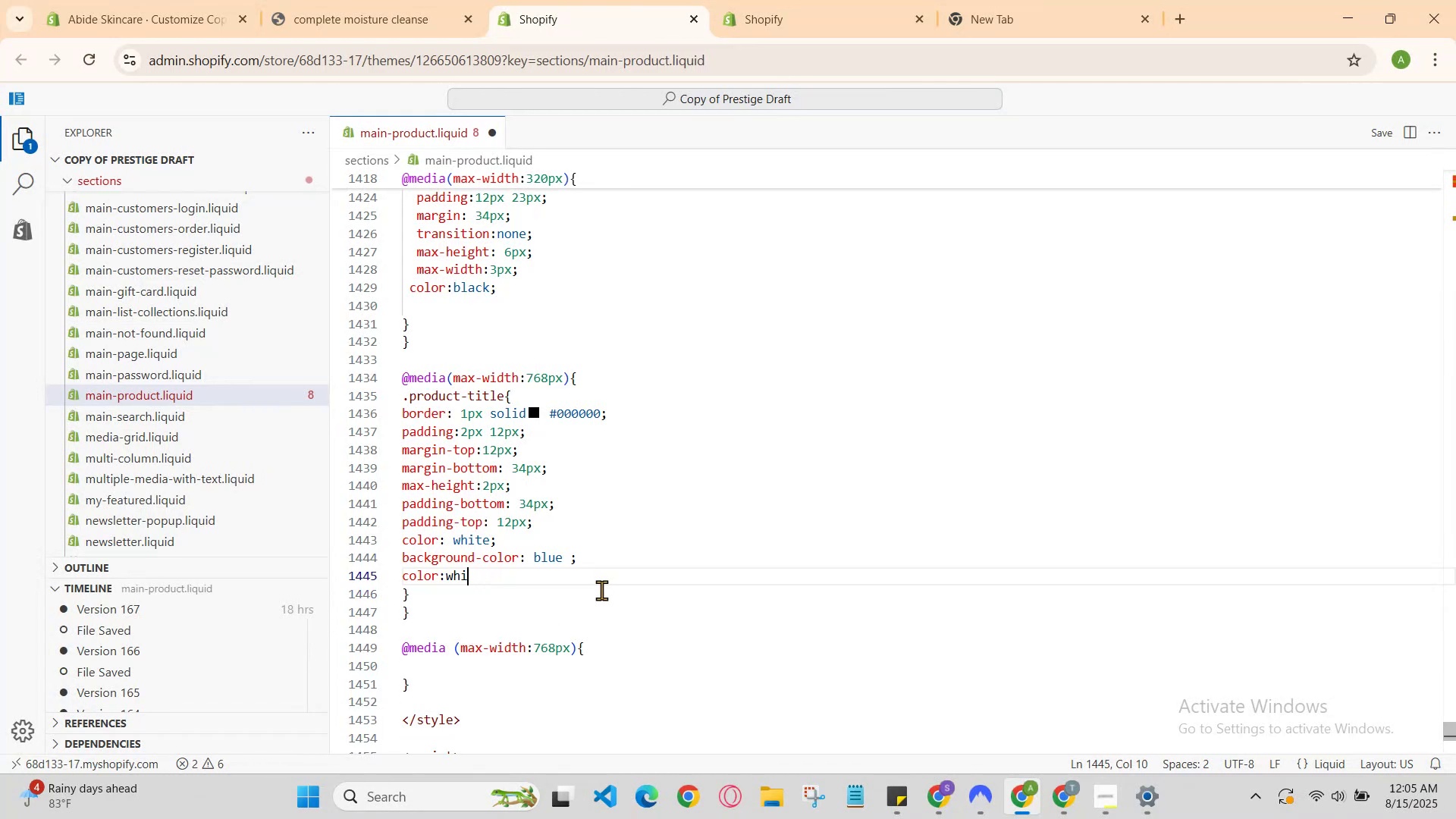 
key(Backspace)
 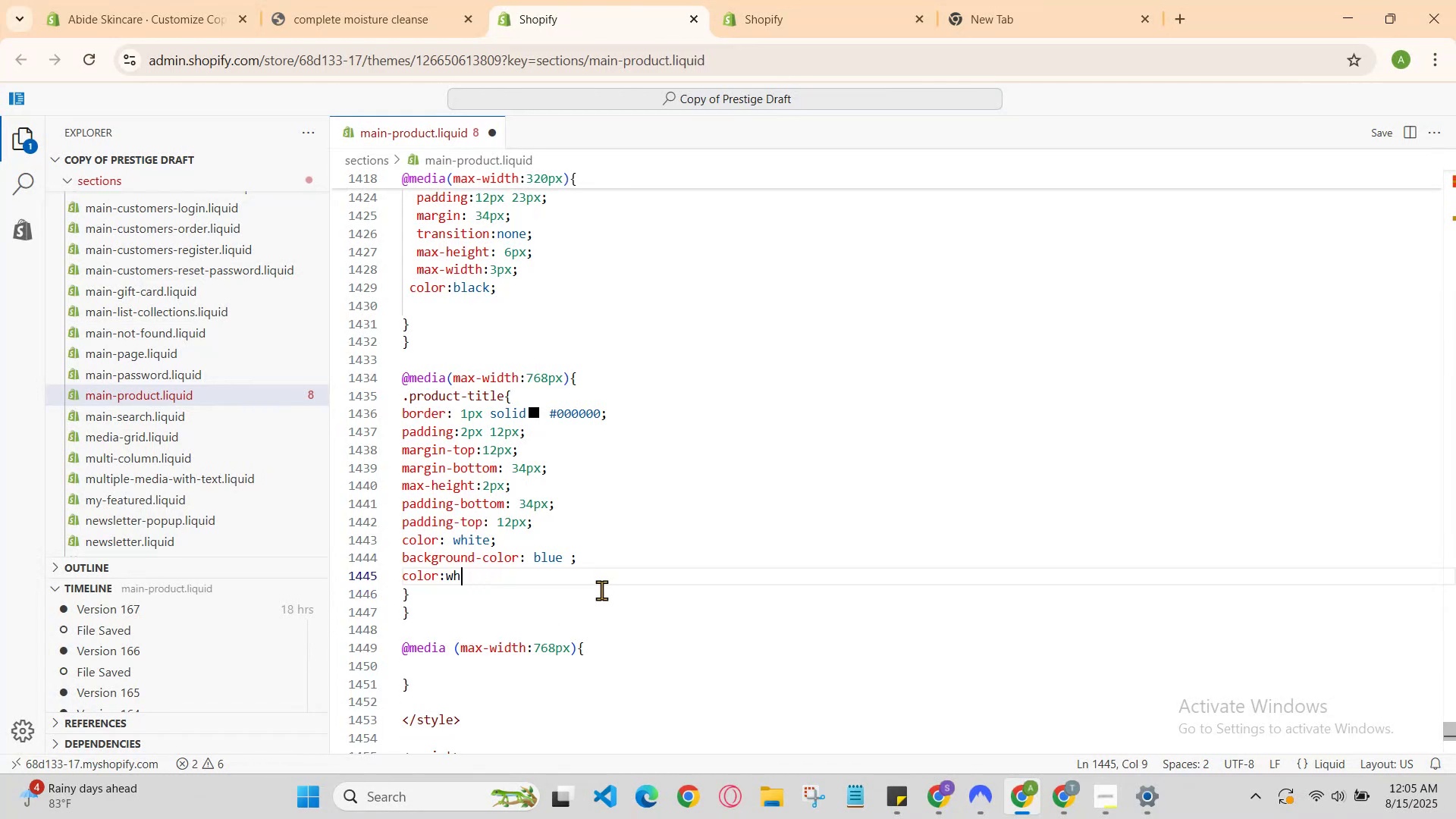 
key(Backspace)
 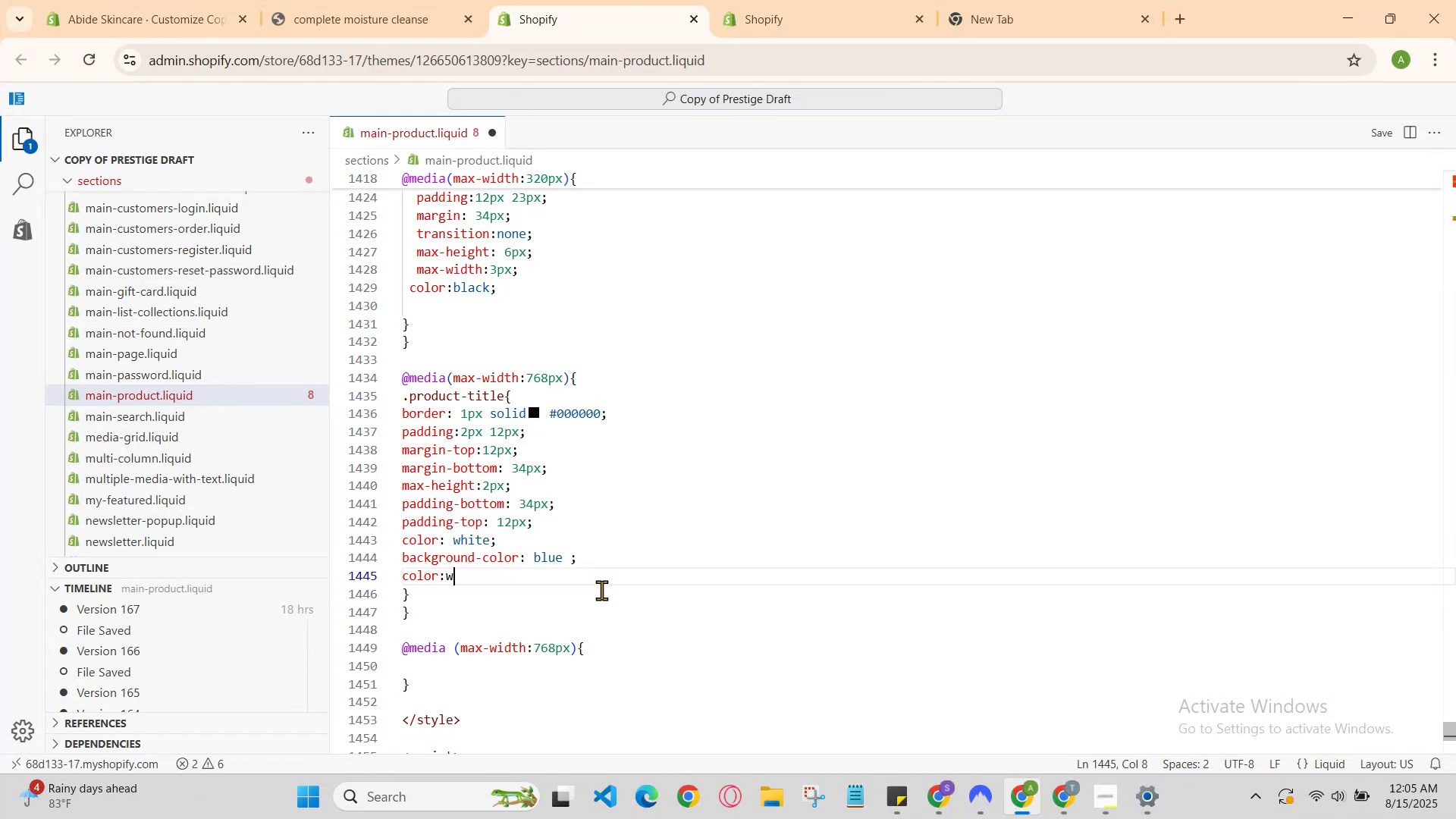 
key(Backspace)
 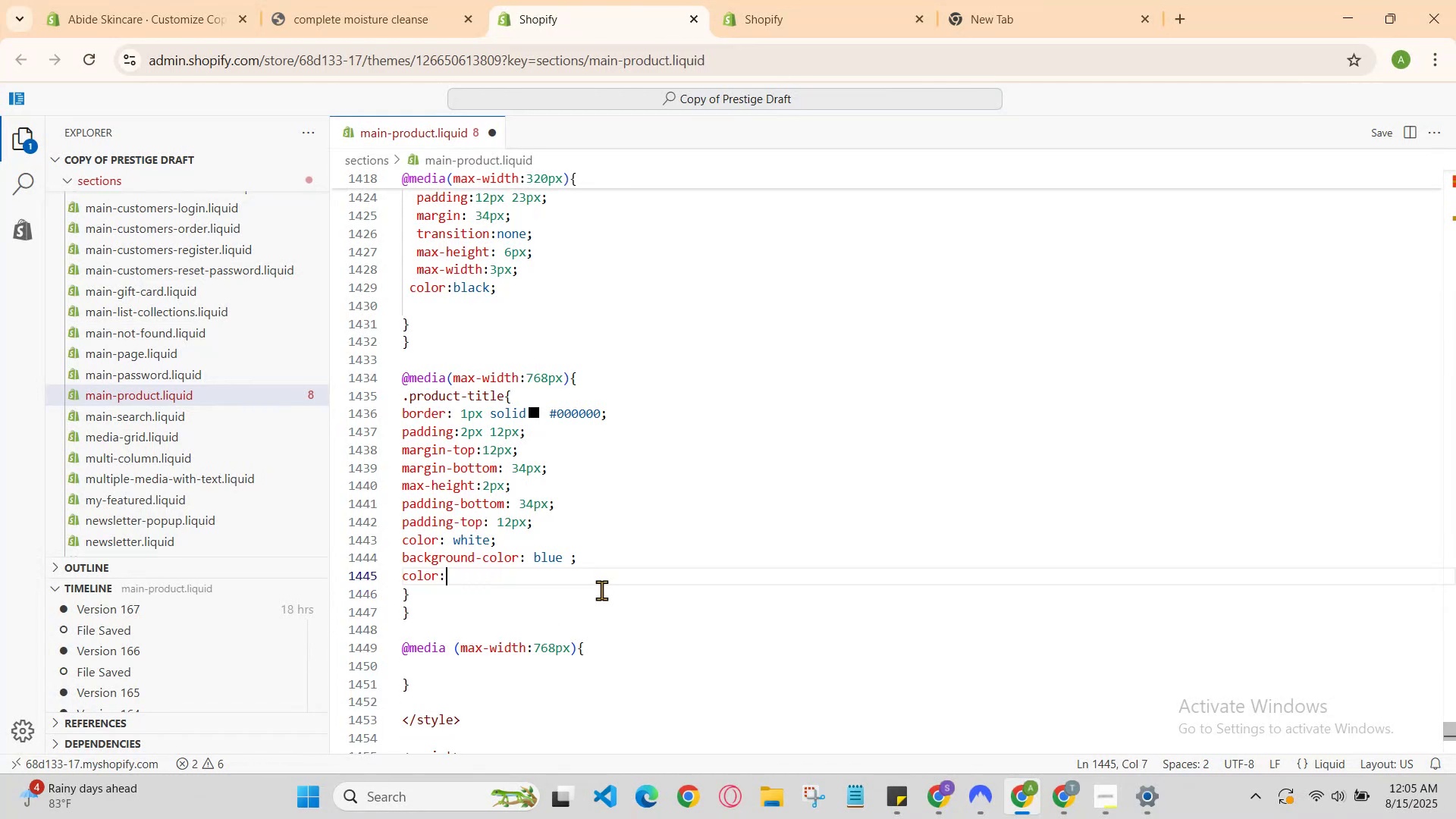 
key(Backspace)
 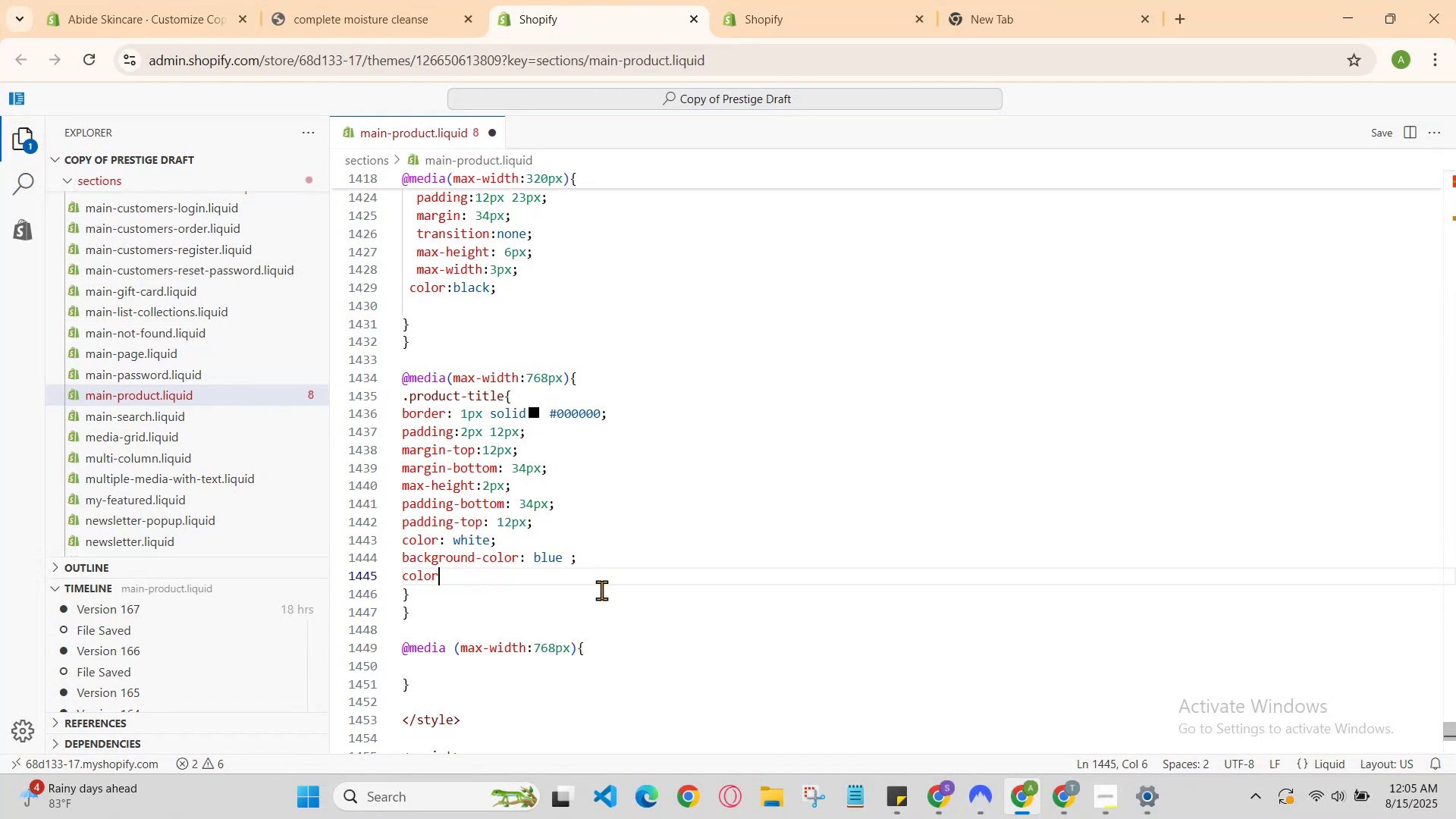 
key(Backspace)
 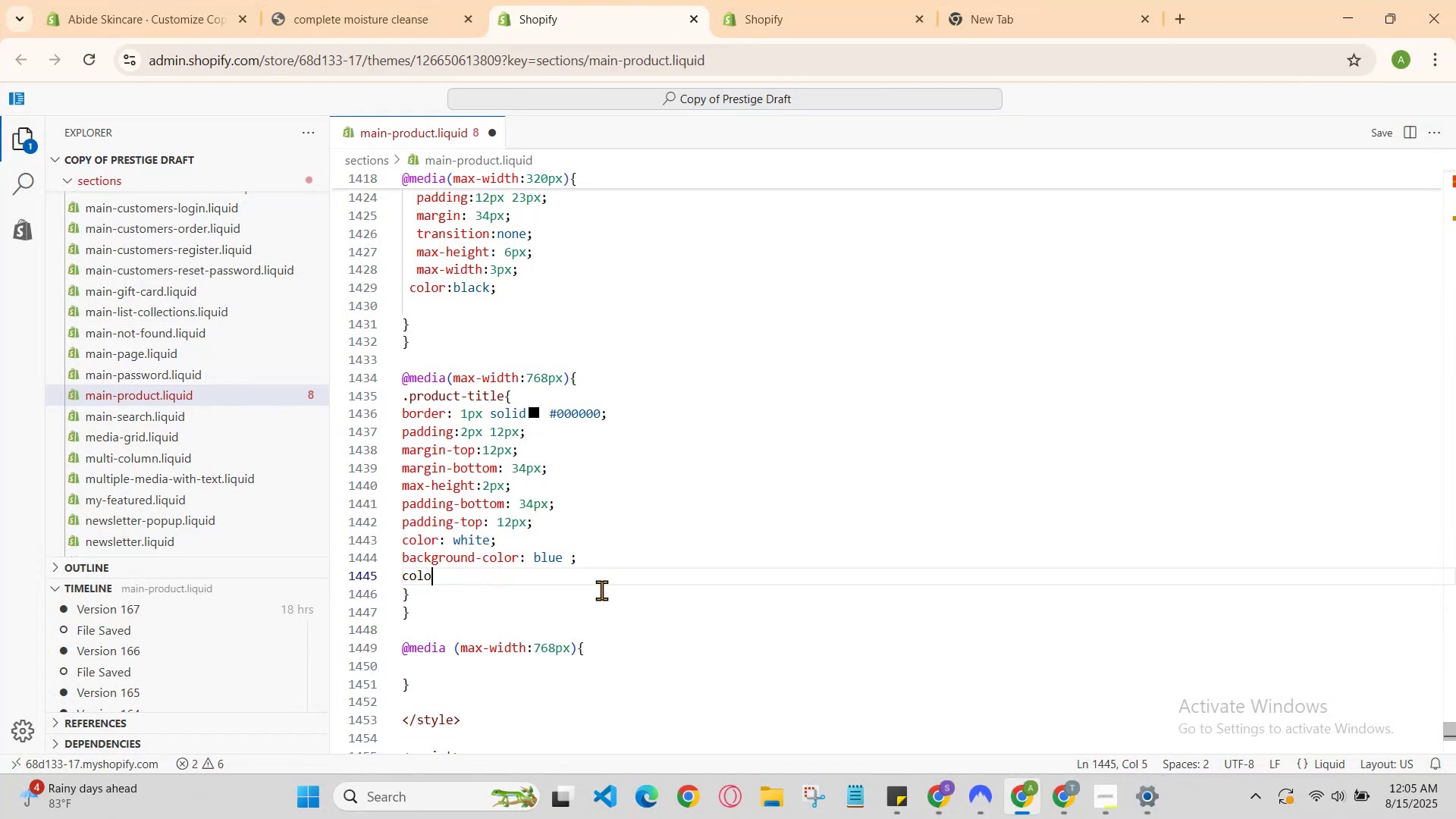 
key(Backspace)
 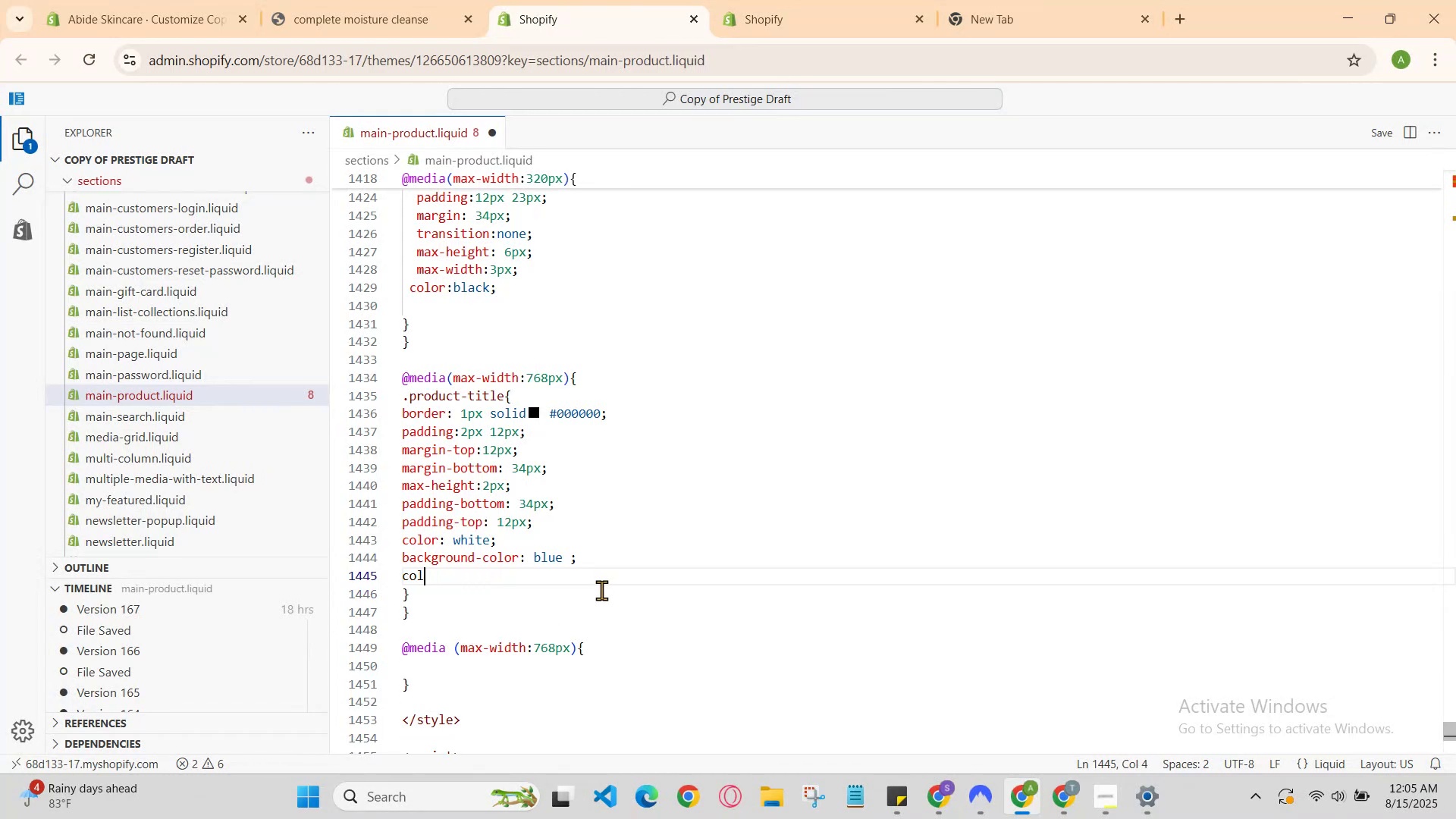 
key(Backspace)
 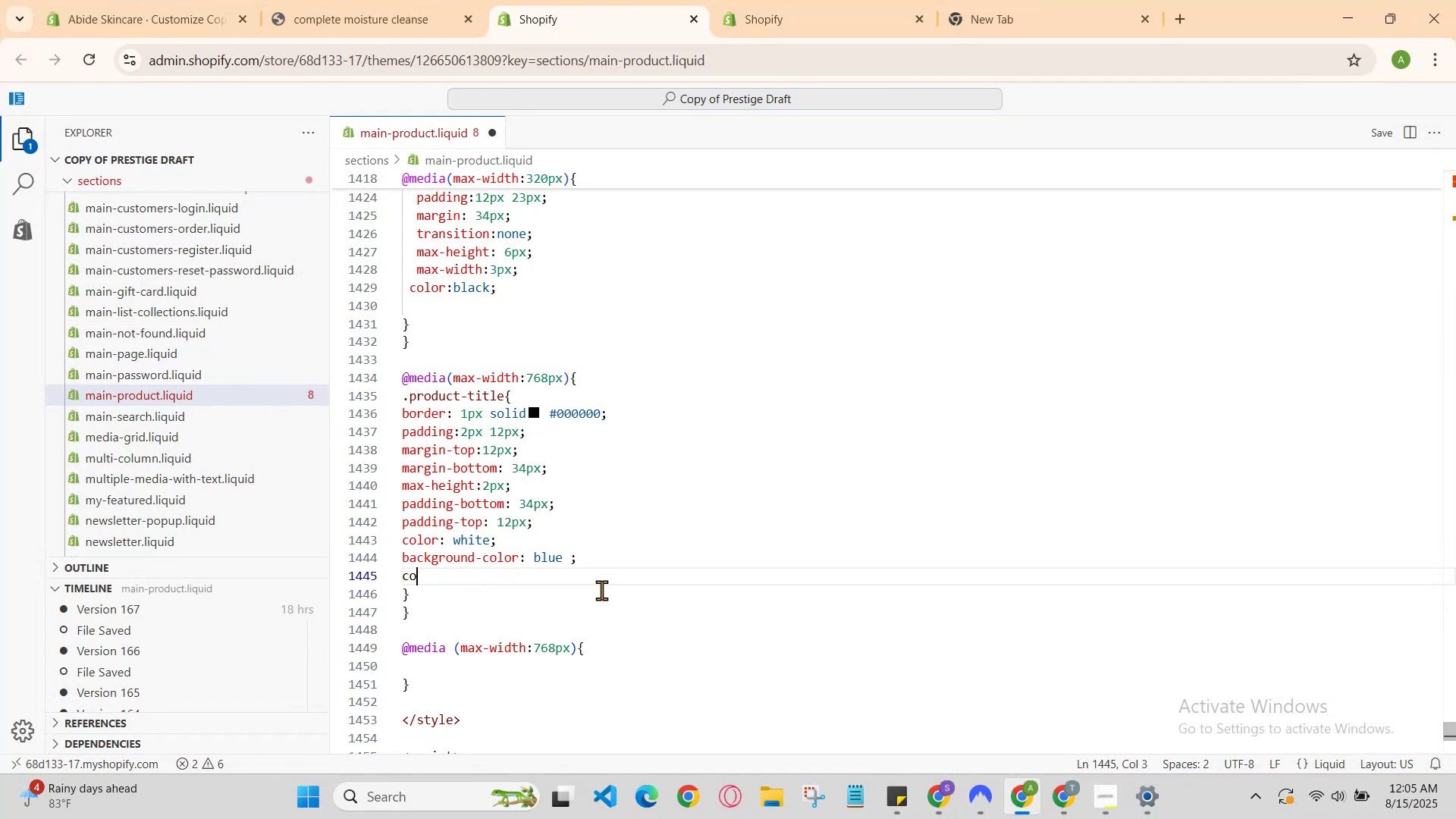 
key(Backspace)
 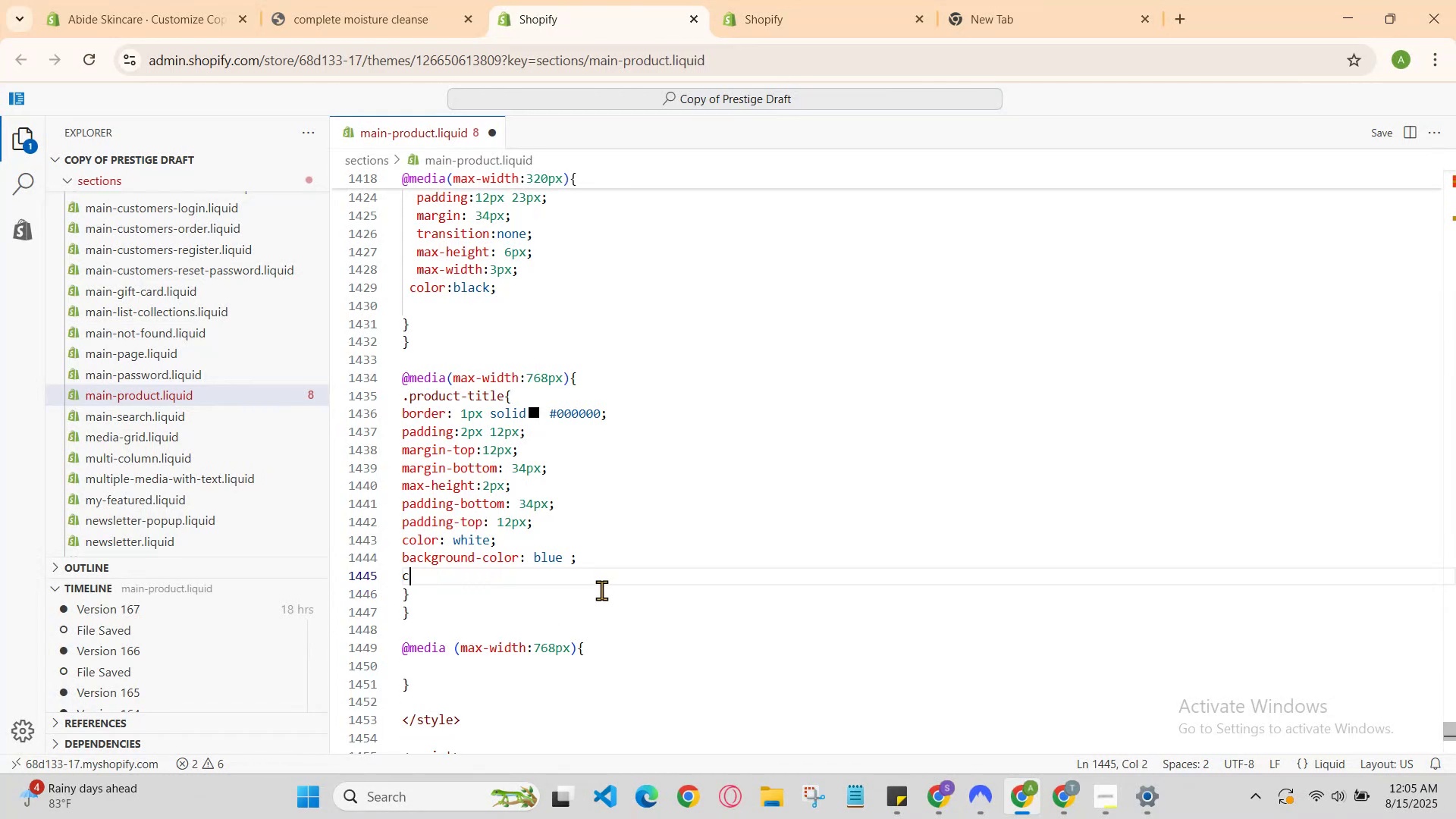 
key(Backspace)
 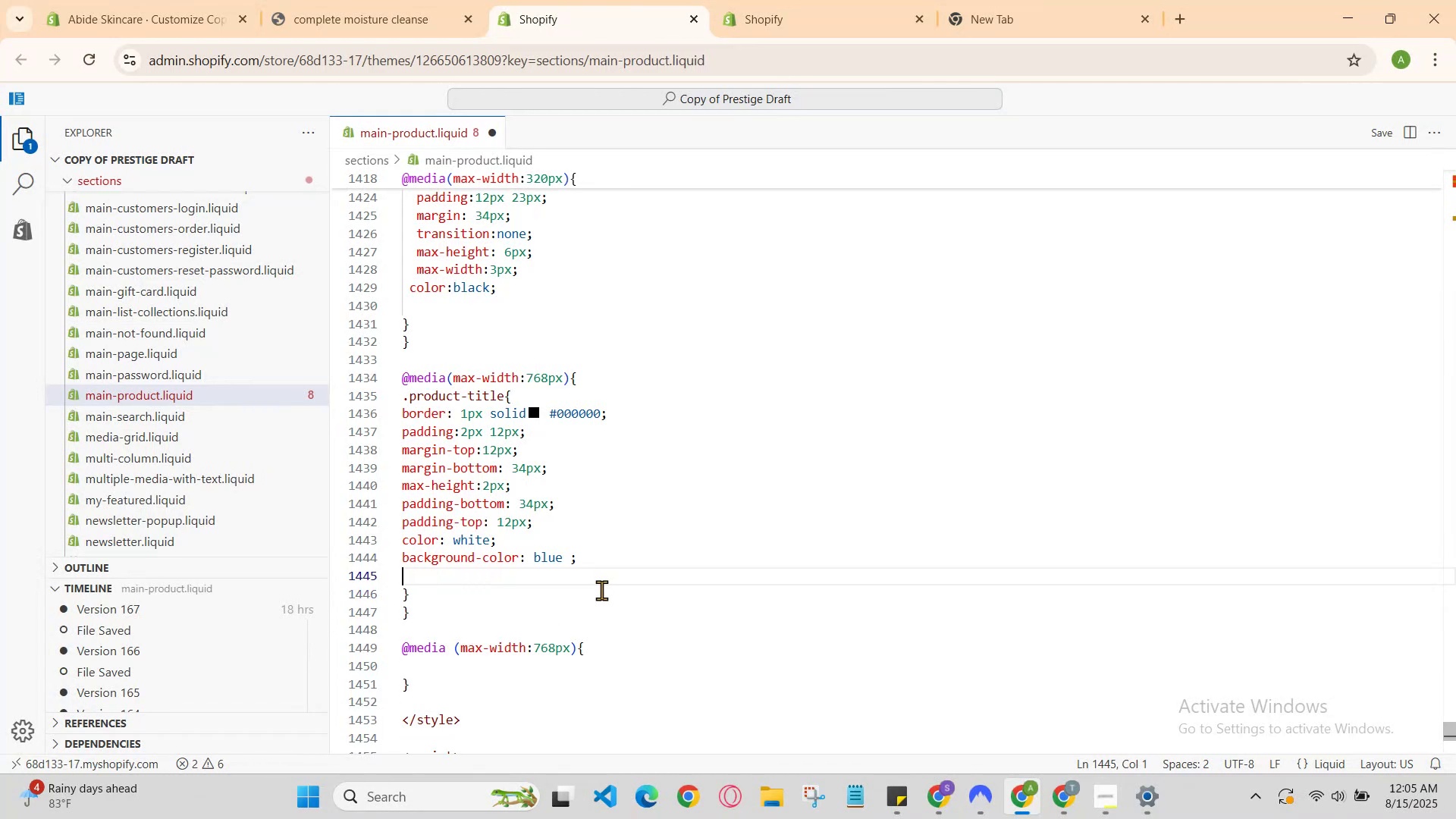 
key(Backspace)
 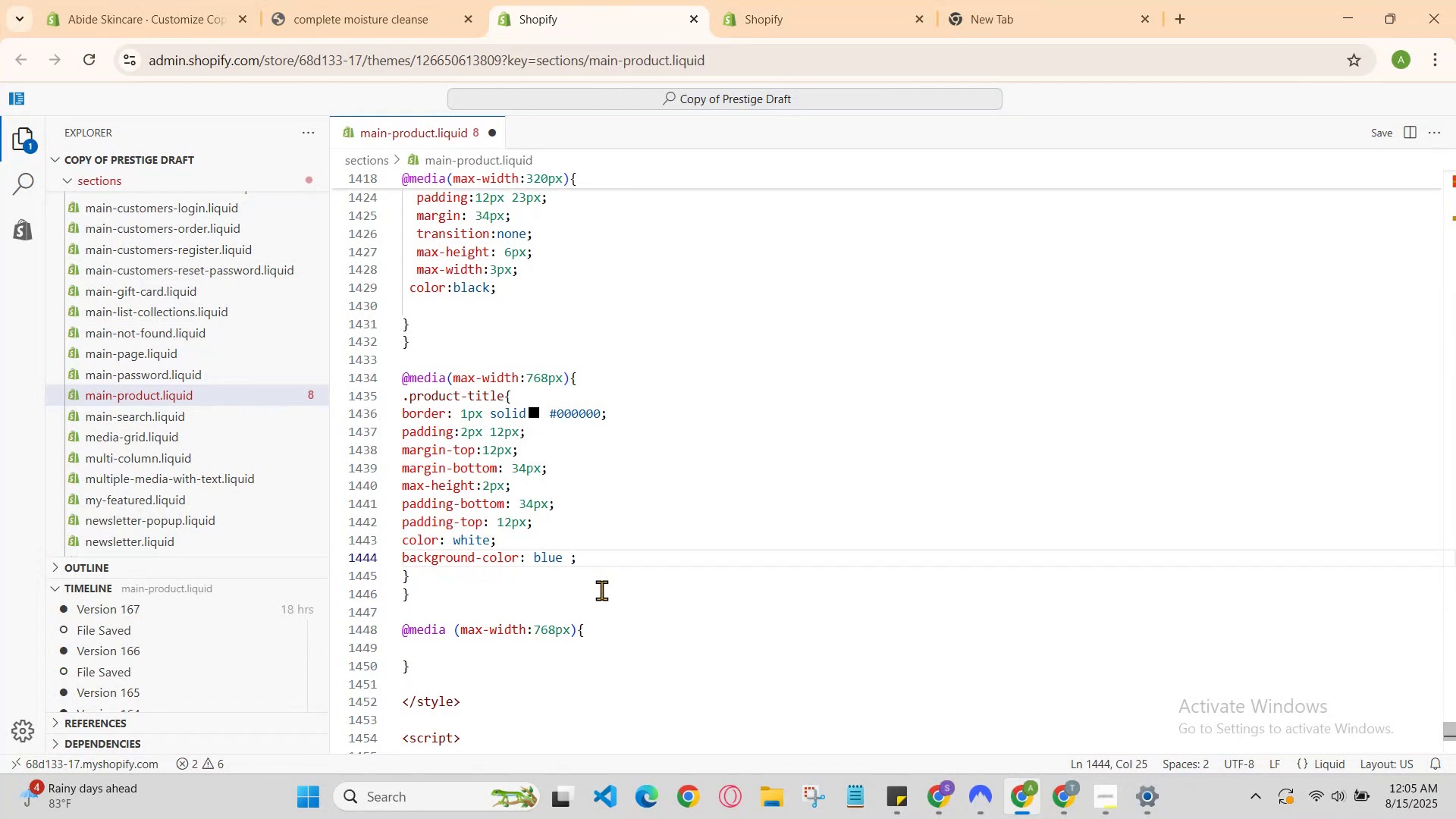 
key(Enter)
 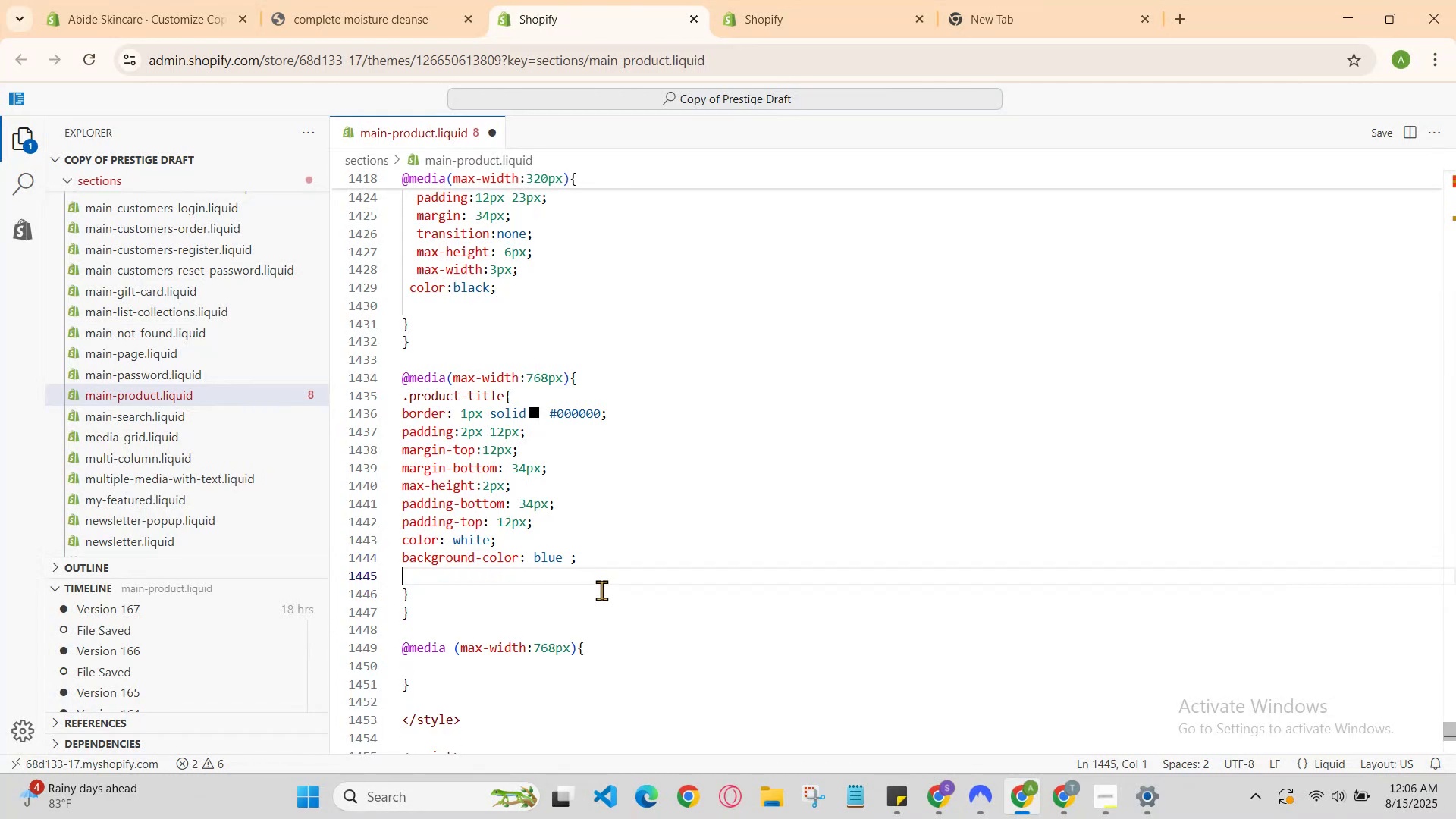 
key(Backspace)
 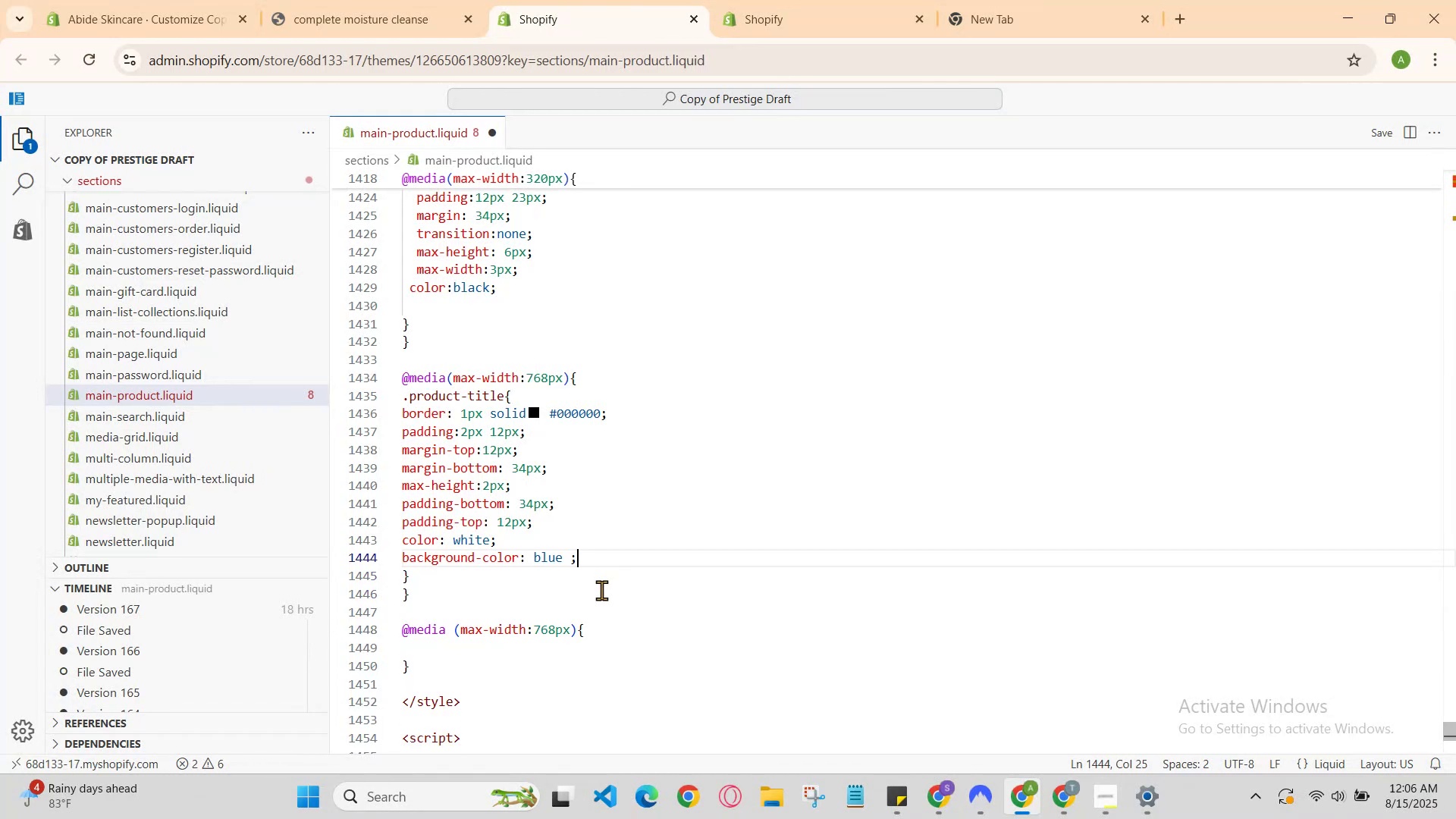 
key(Backspace)
 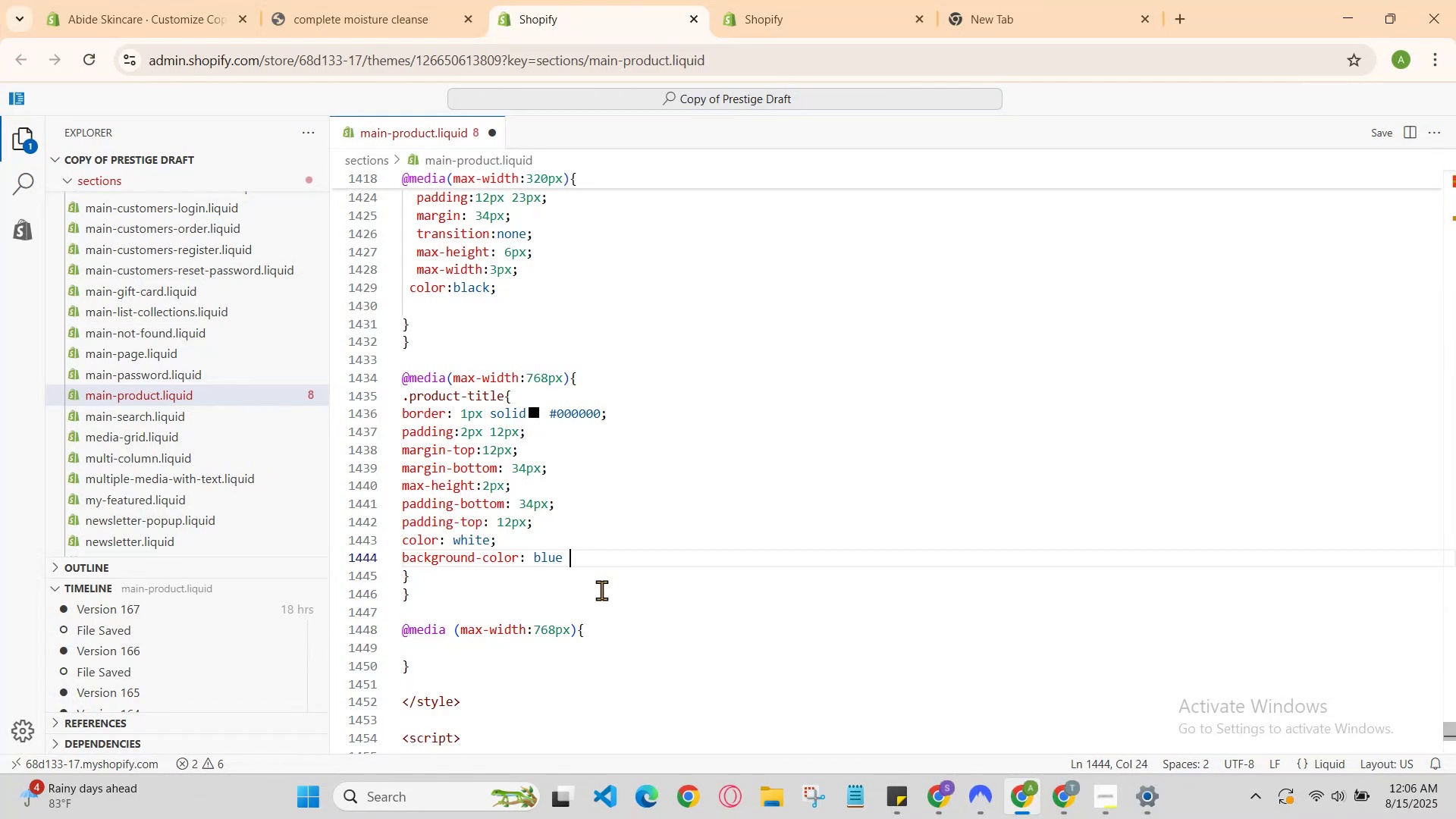 
key(Backspace)
 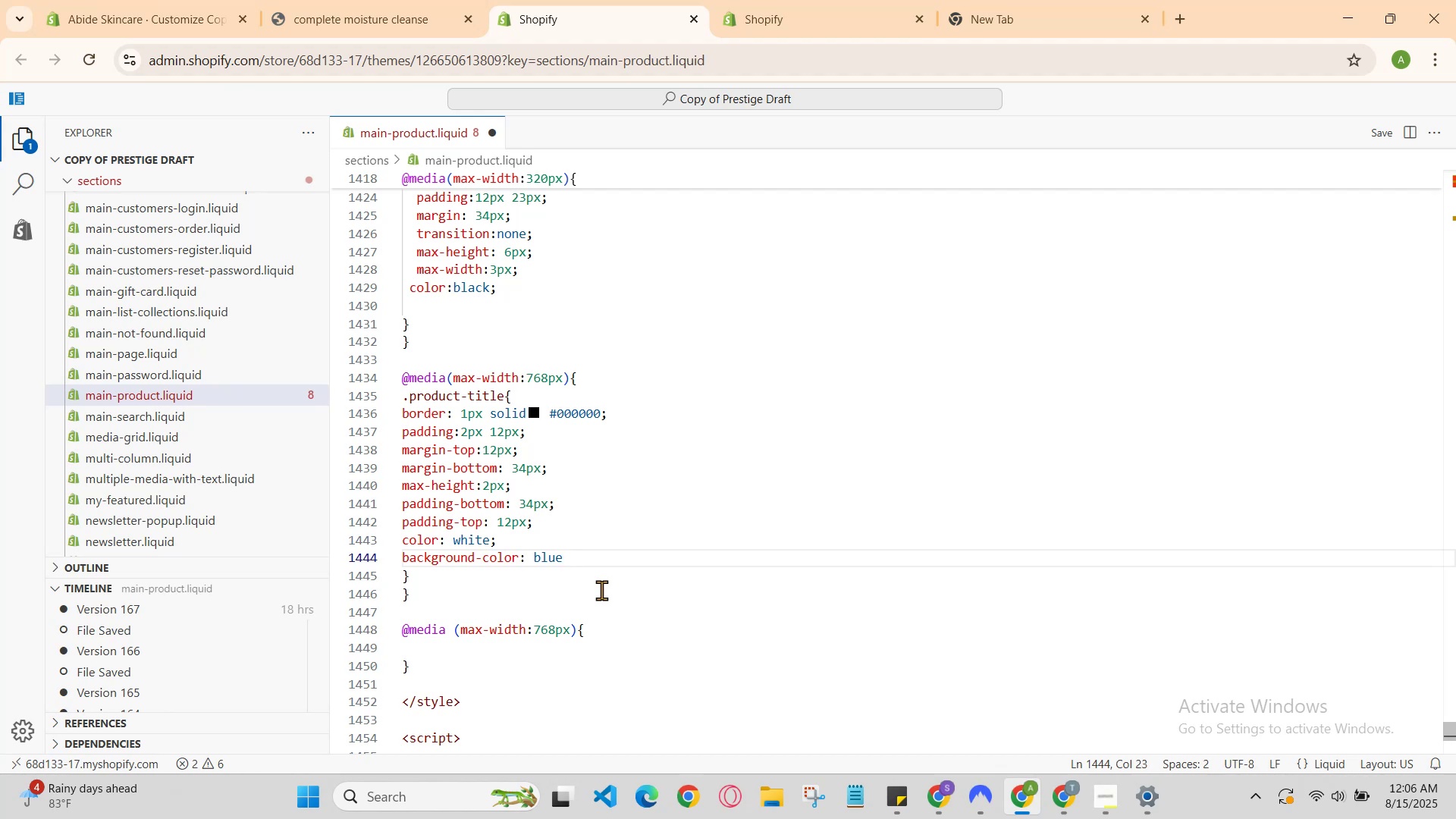 
key(Semicolon)
 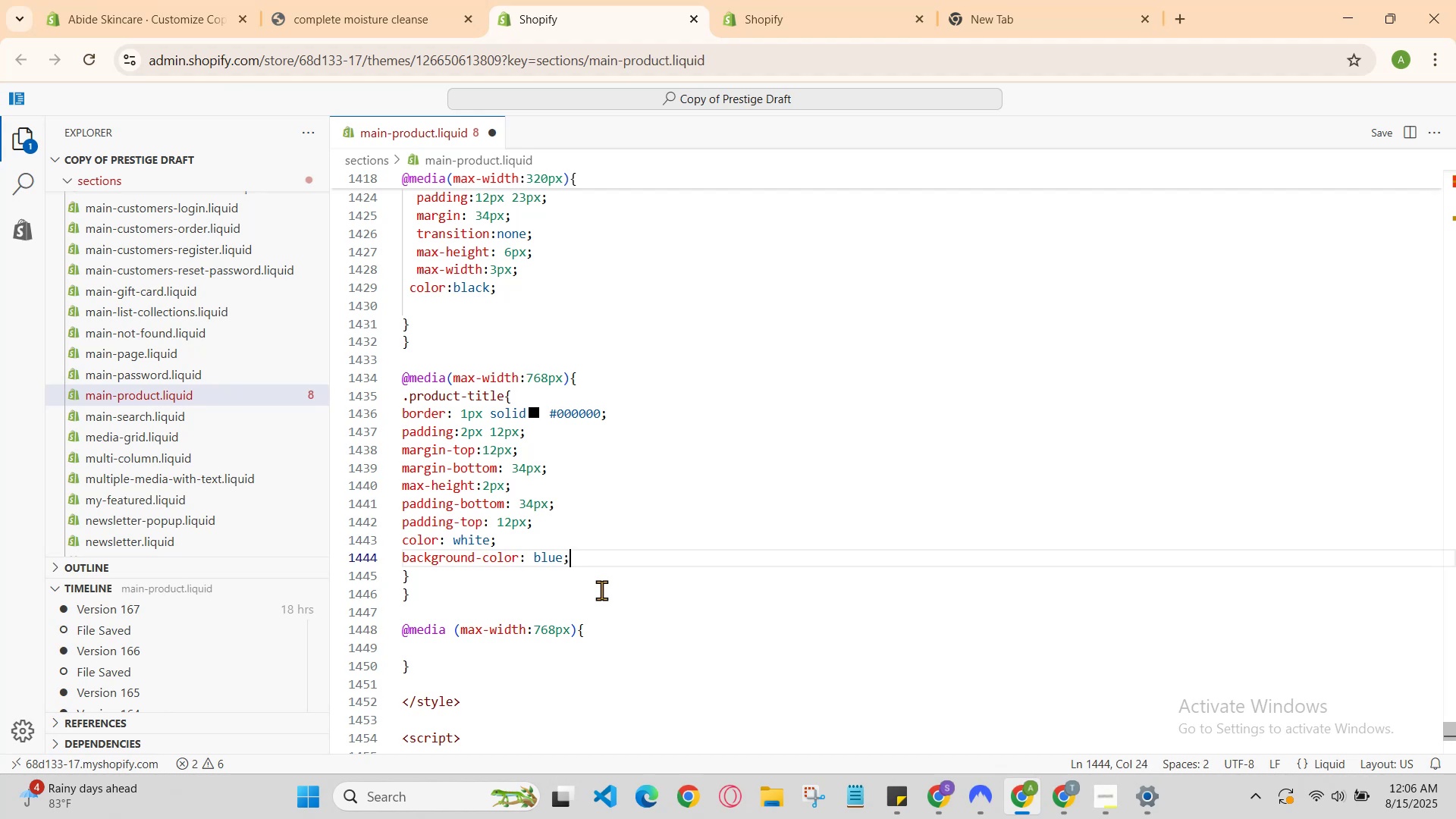 
key(Enter)
 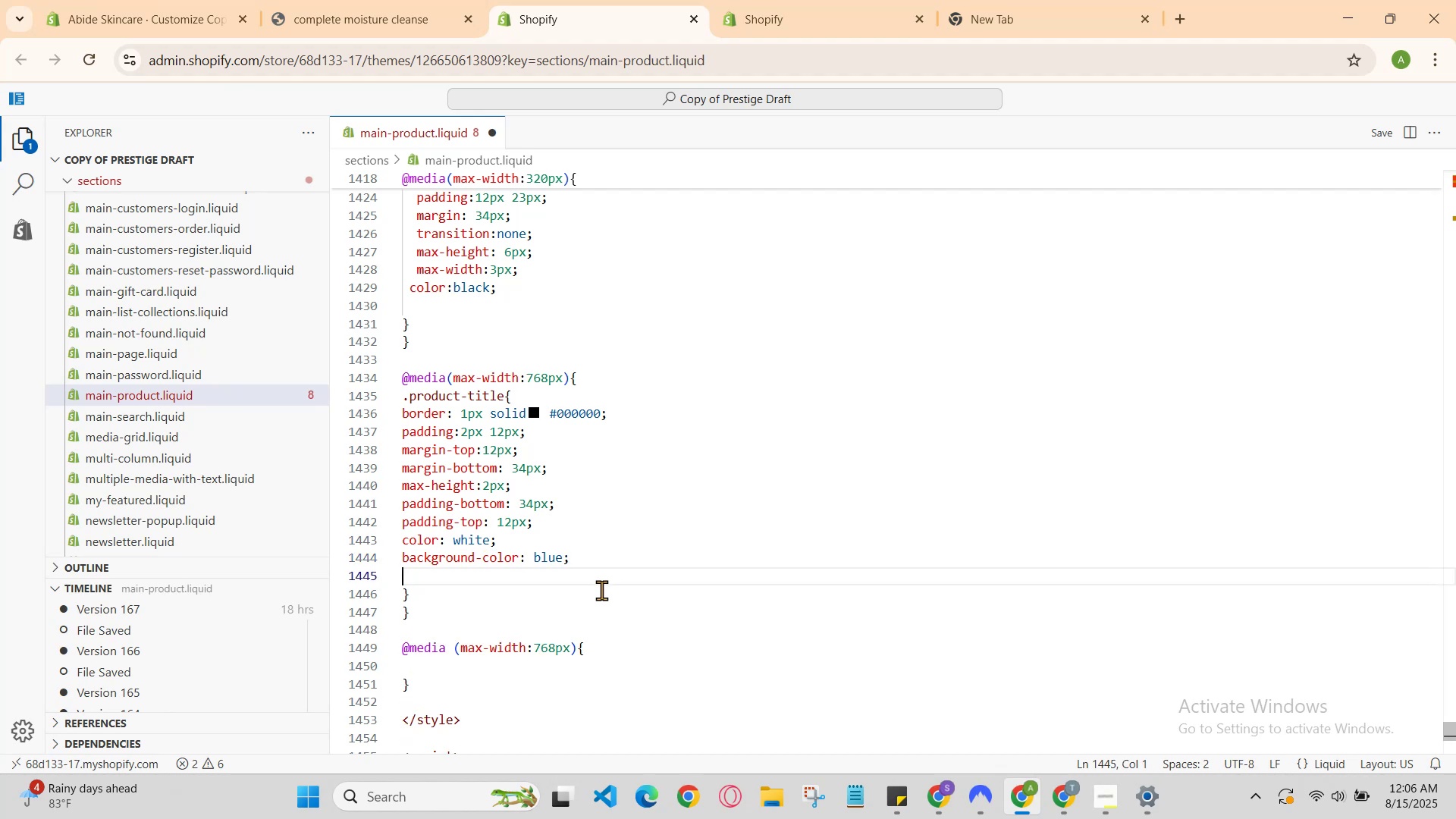 
key(Backspace)
 